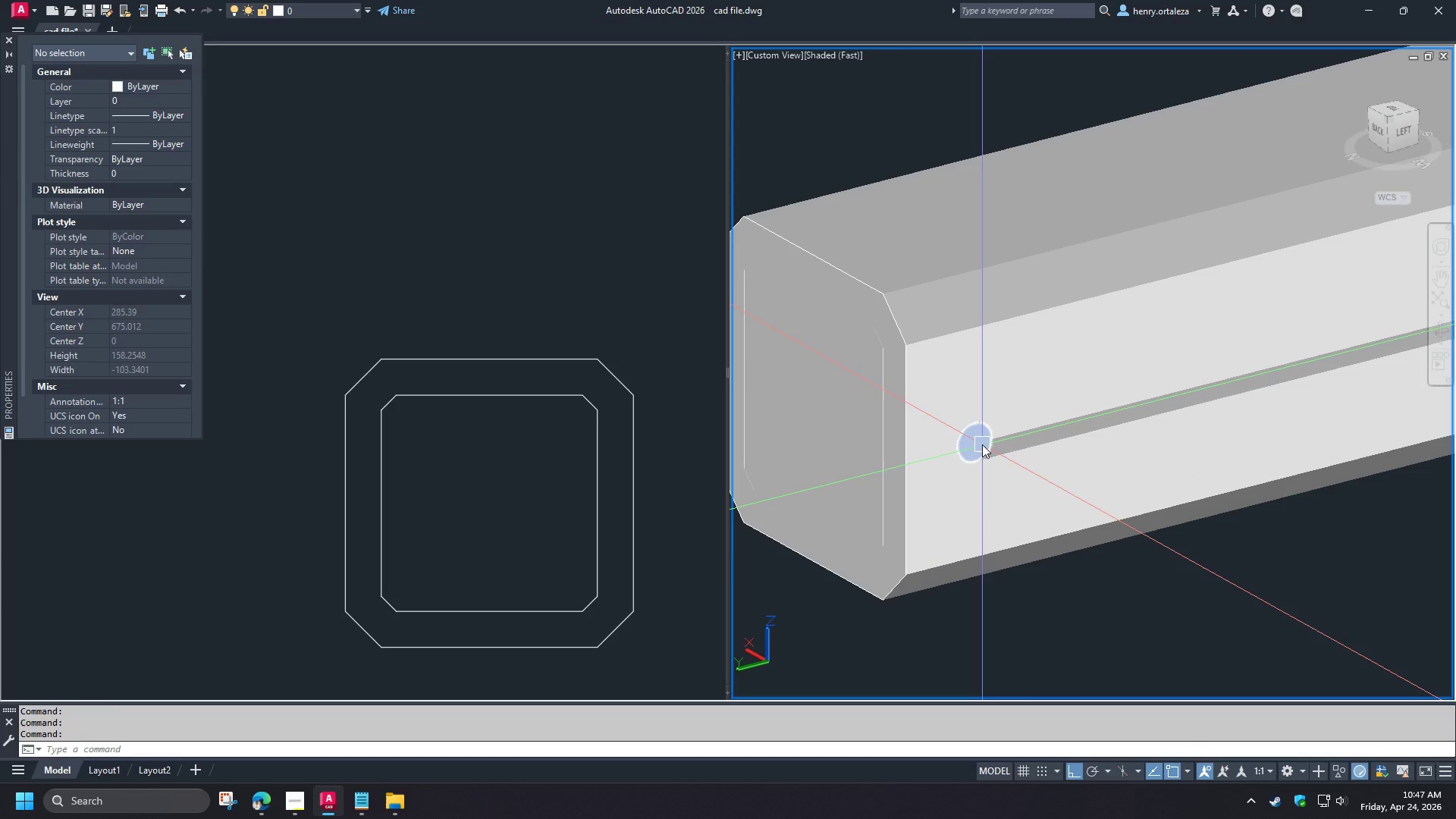 
type(vs 2 c )
 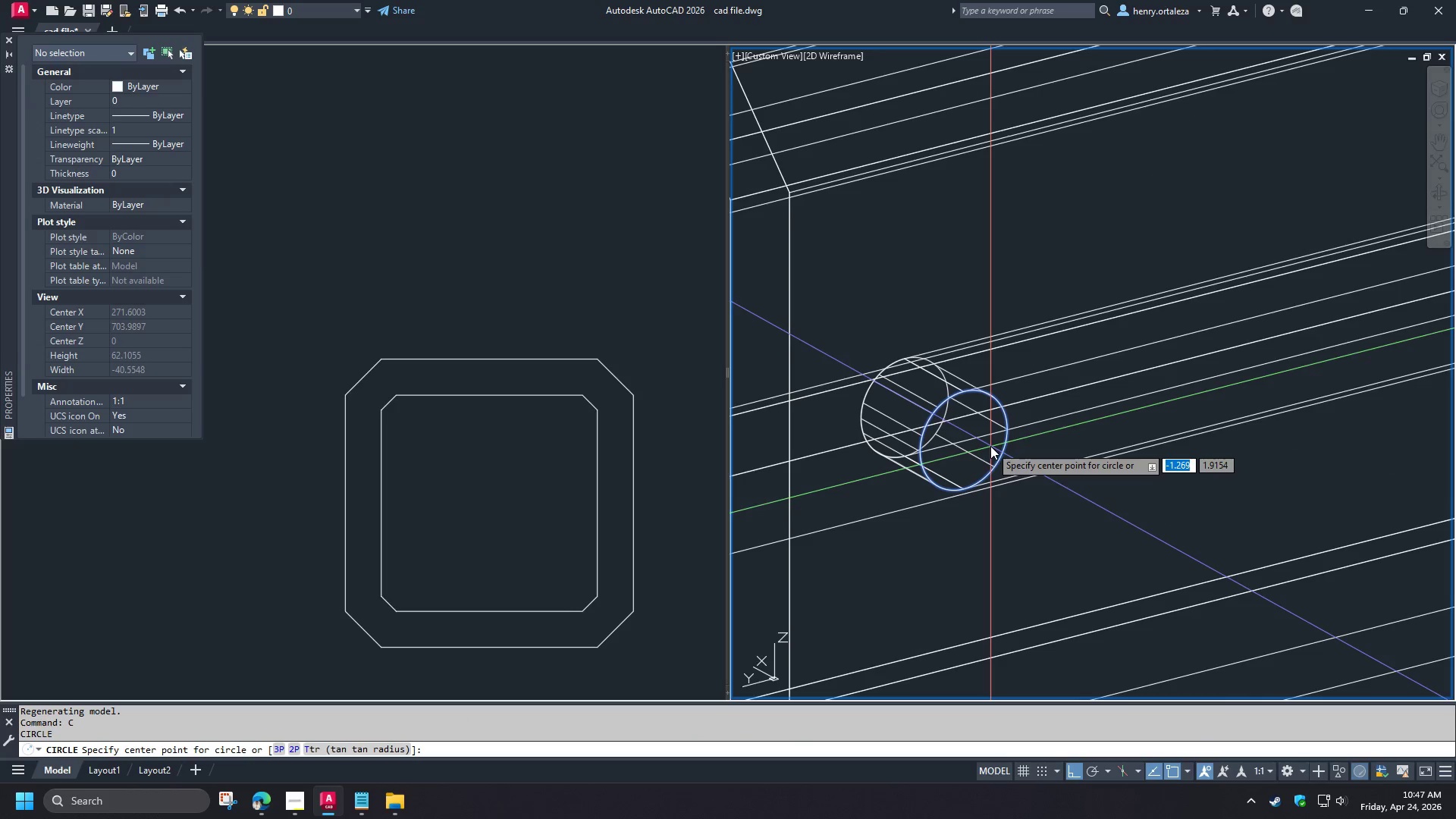 
scroll: coordinate [980, 444], scroll_direction: up, amount: 2.0
 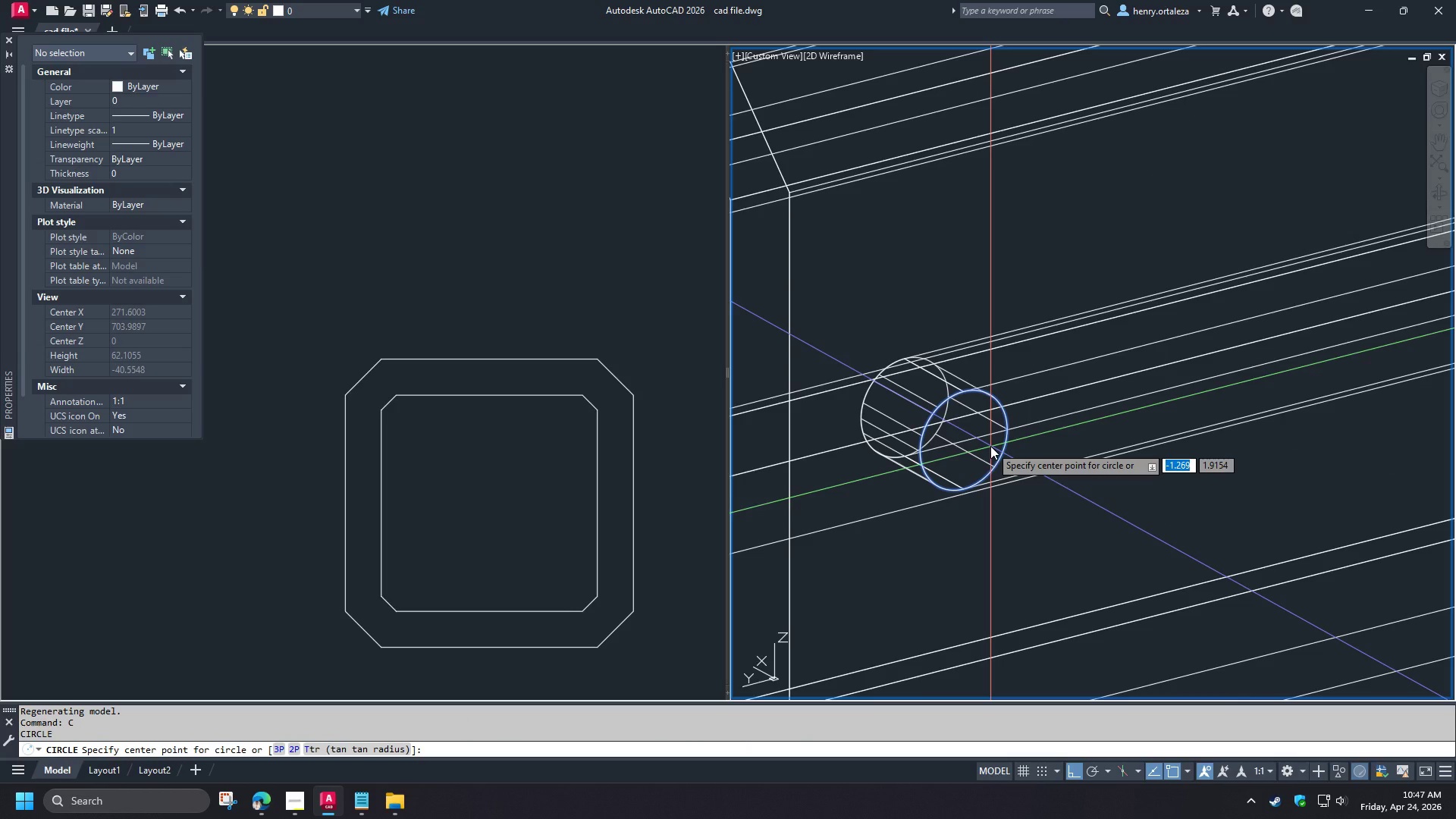 
type(cen )
 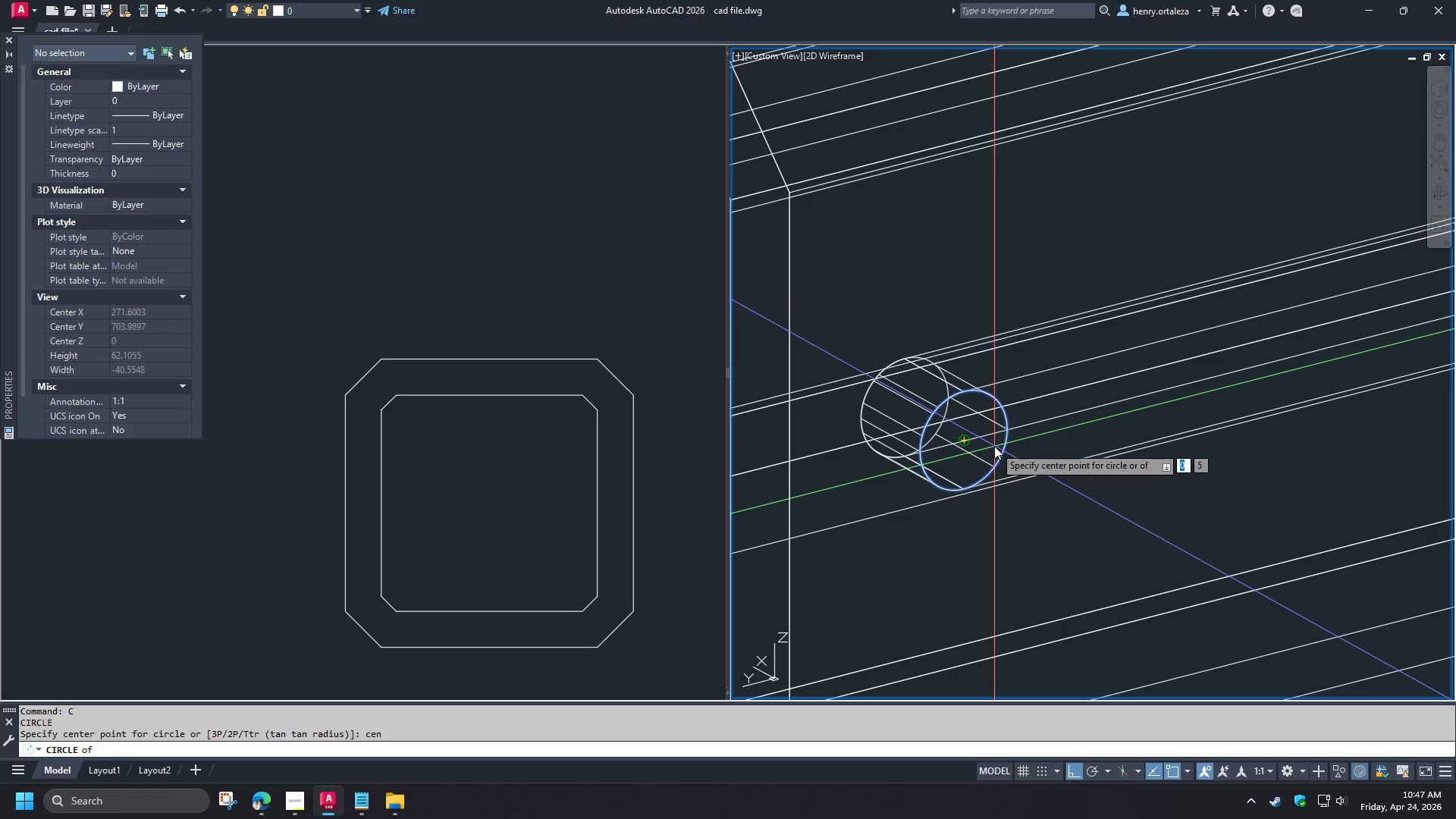 
left_click([994, 446])
 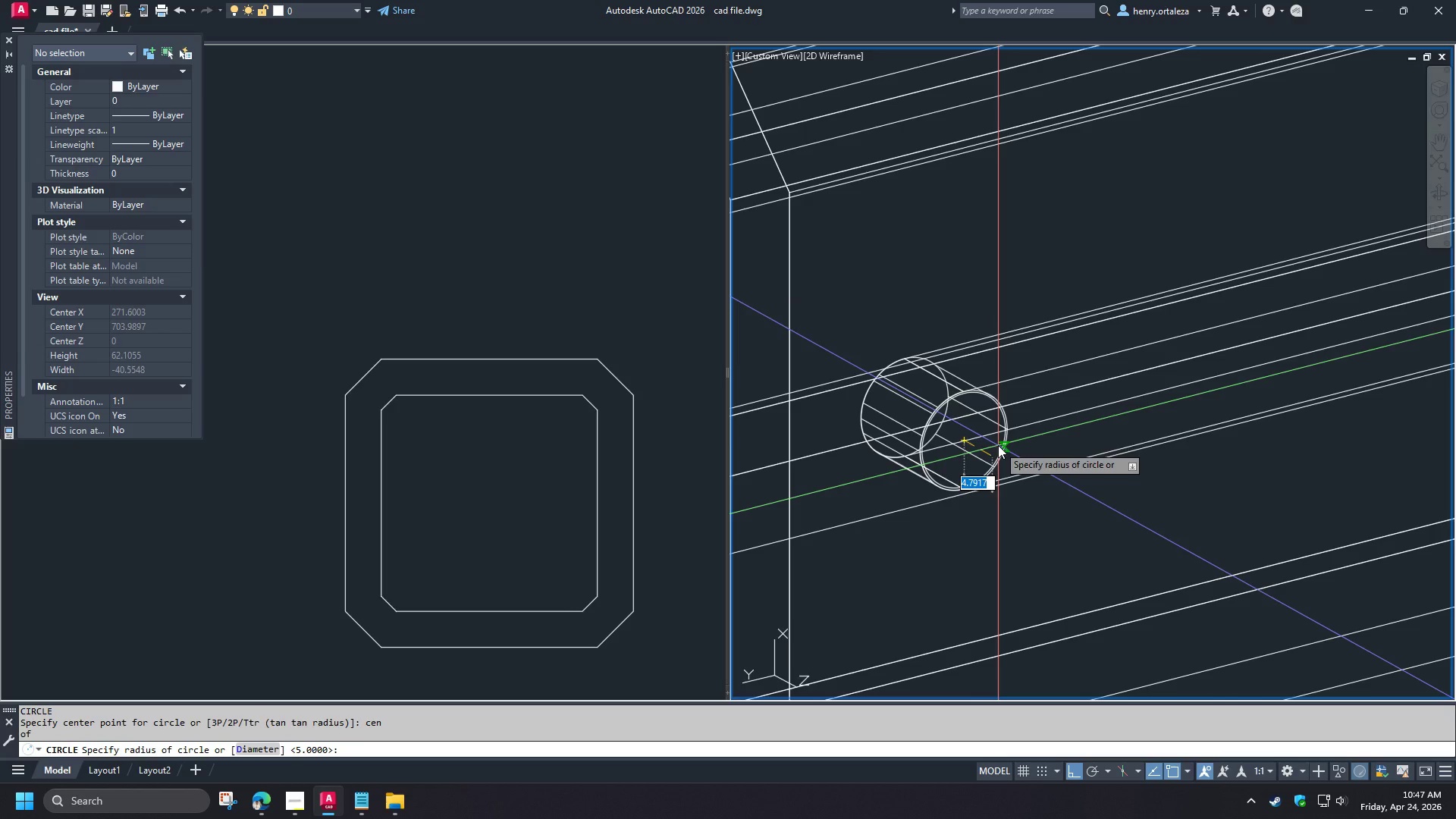 
left_click([998, 445])
 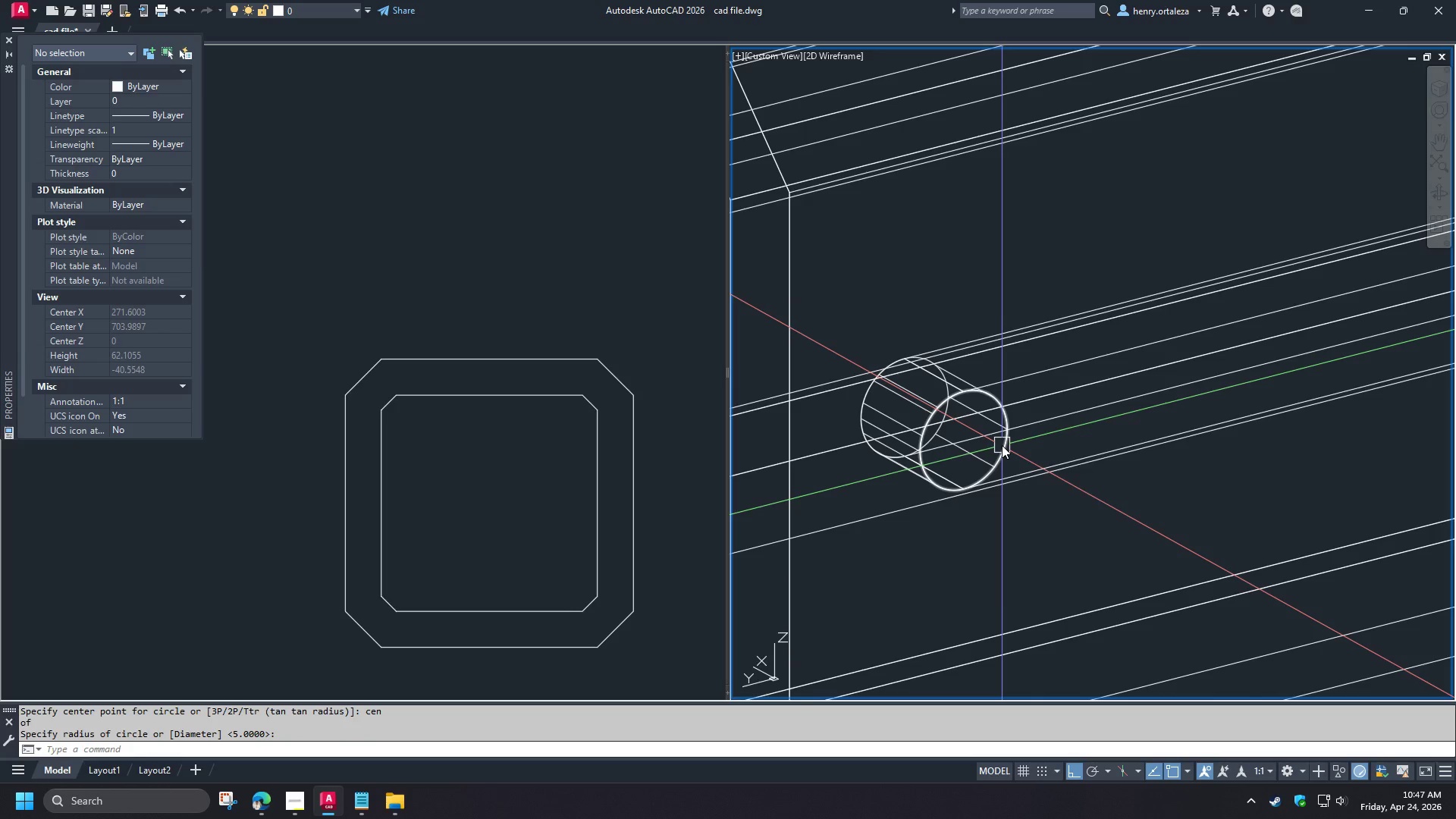 
key(O)
 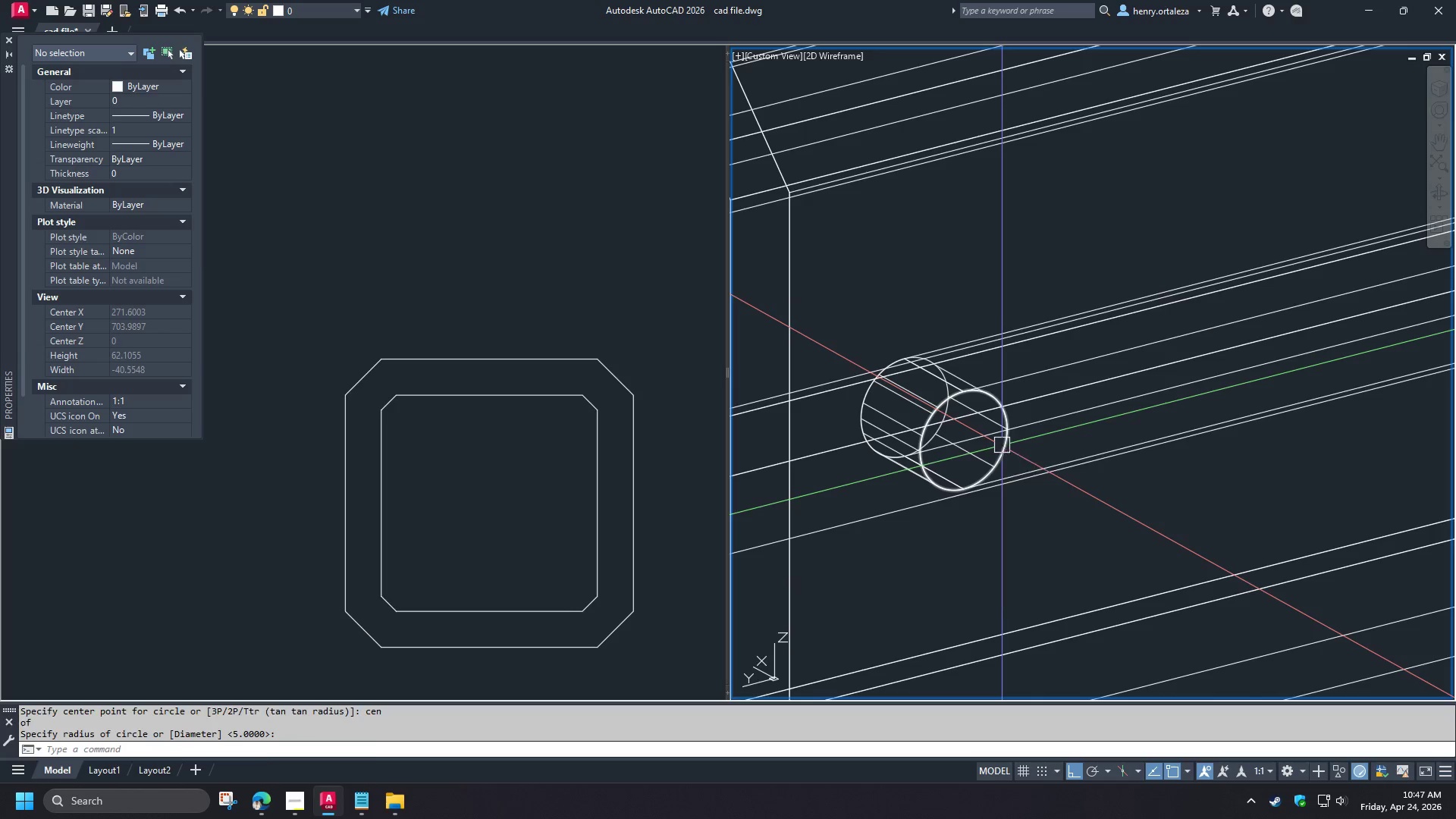 
key(Space)
 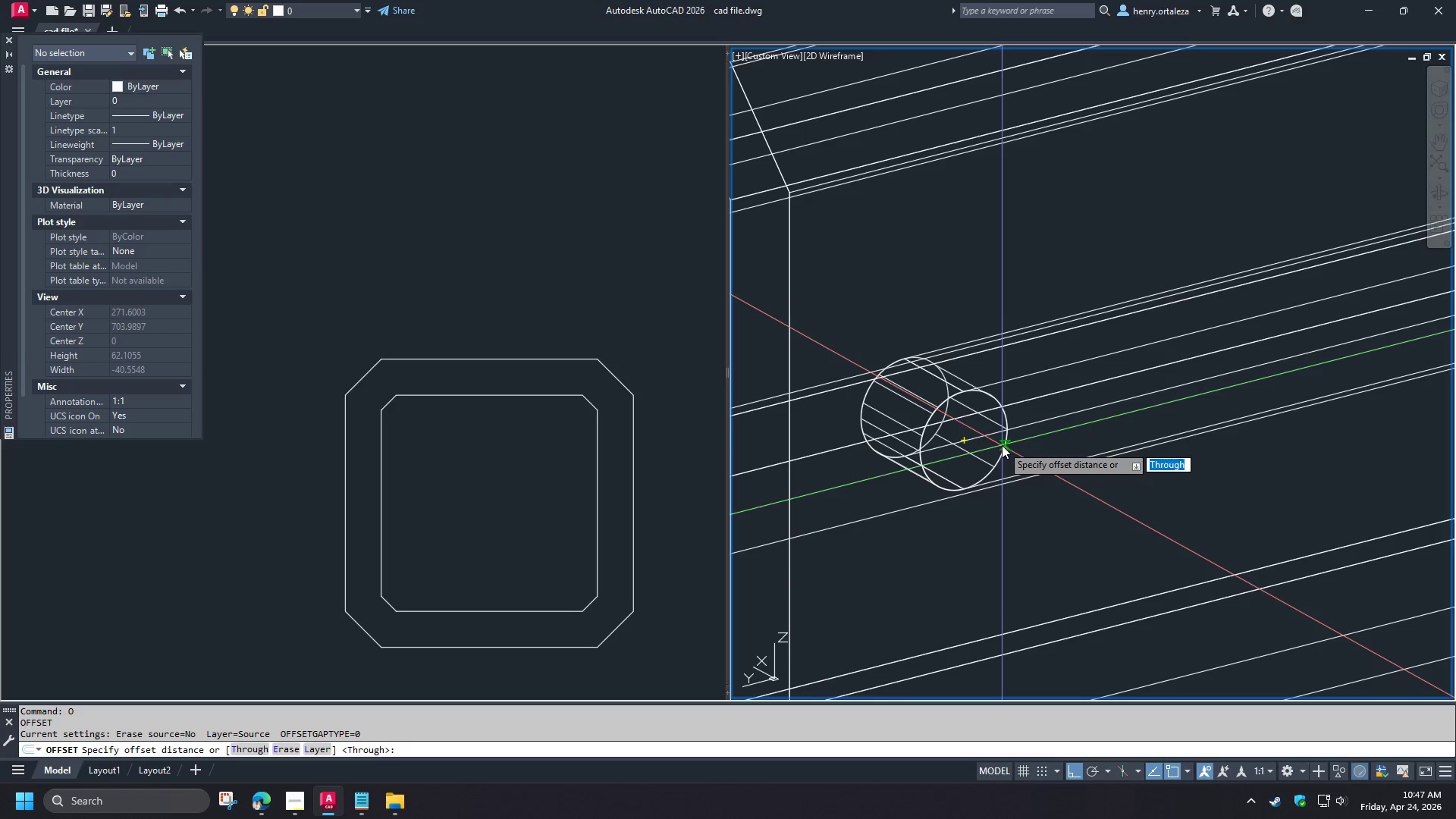 
key(T)
 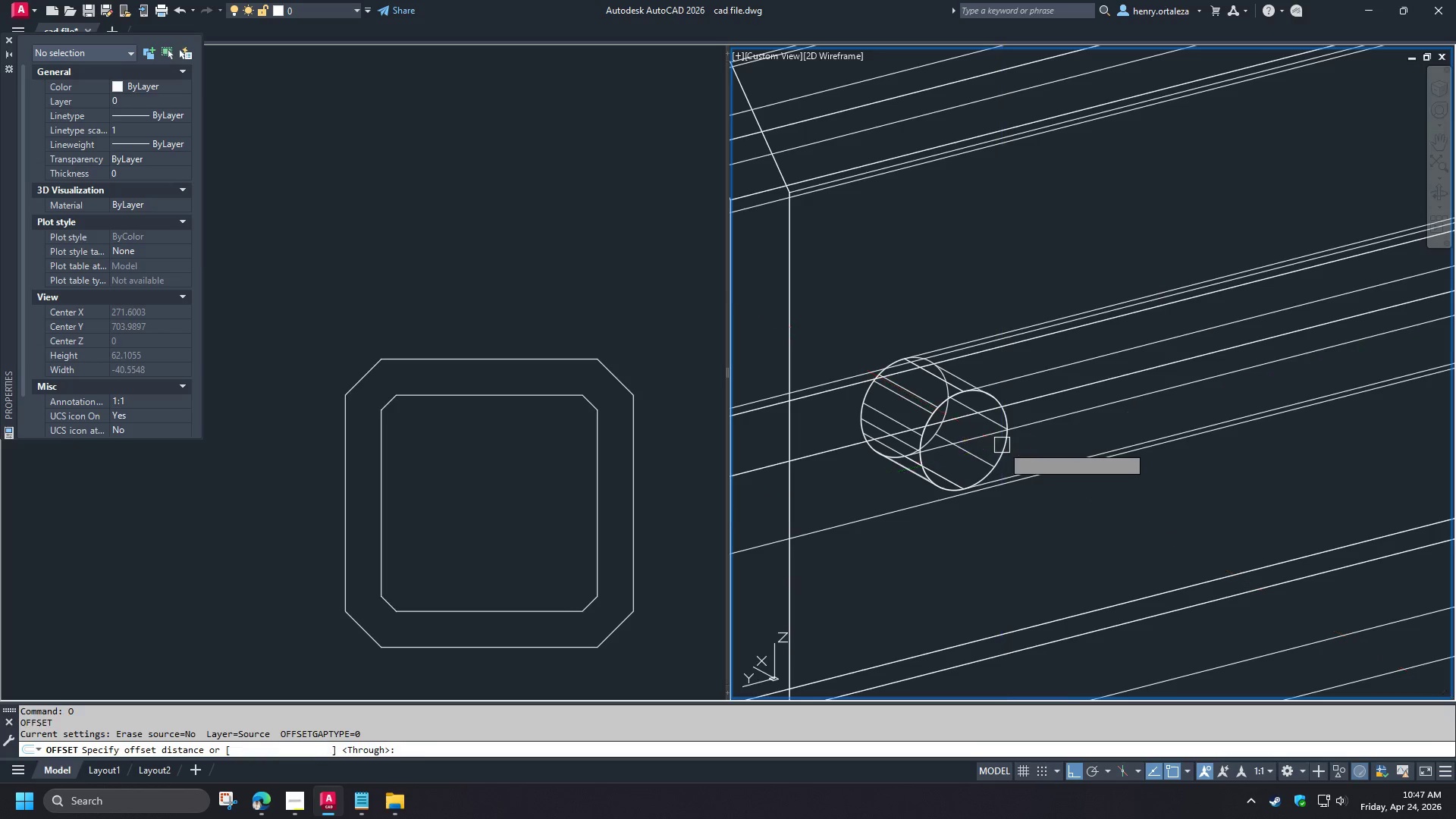 
key(Space)
 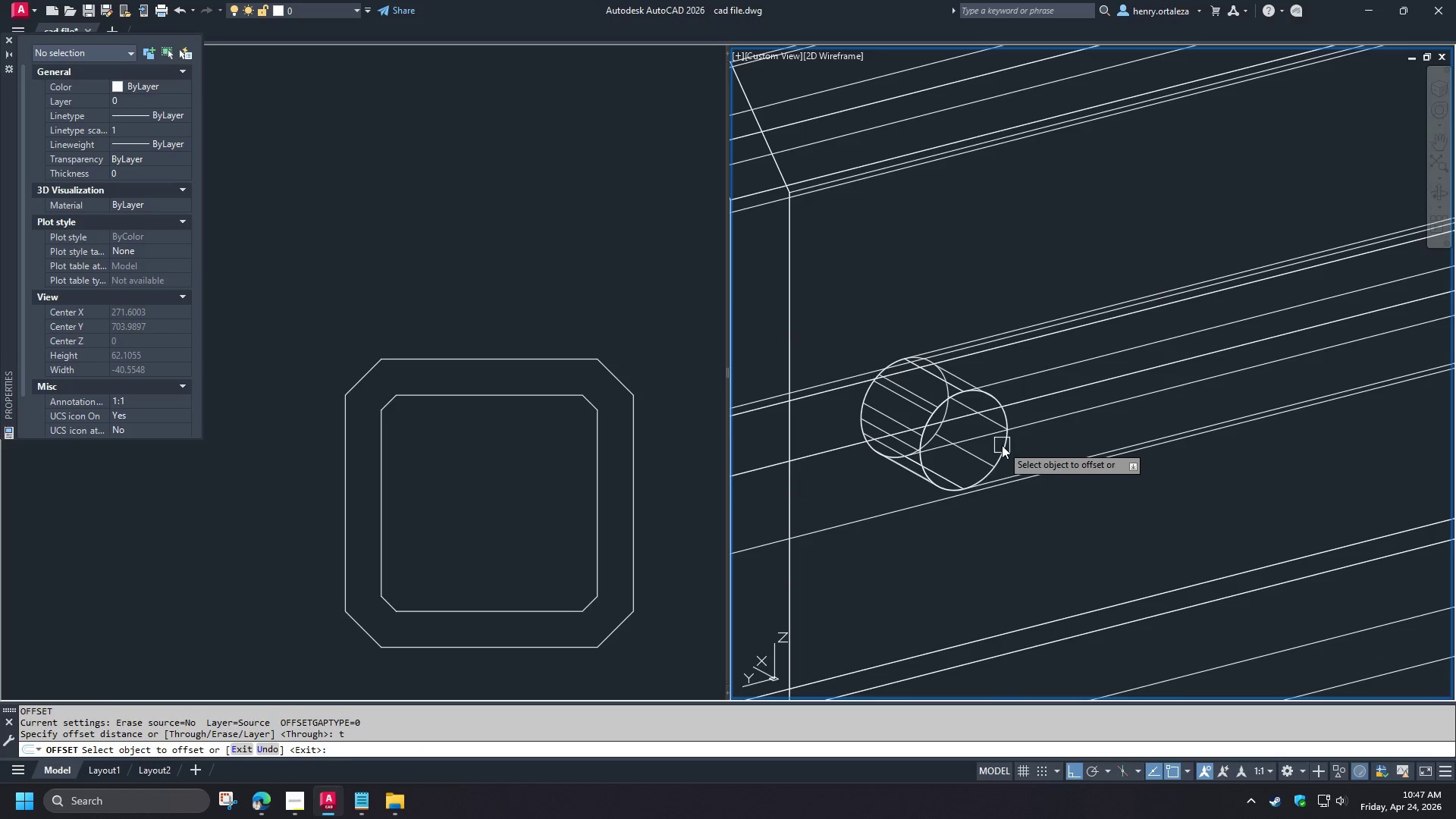 
left_click_drag(start_coordinate=[1002, 445], to_coordinate=[1006, 447])
 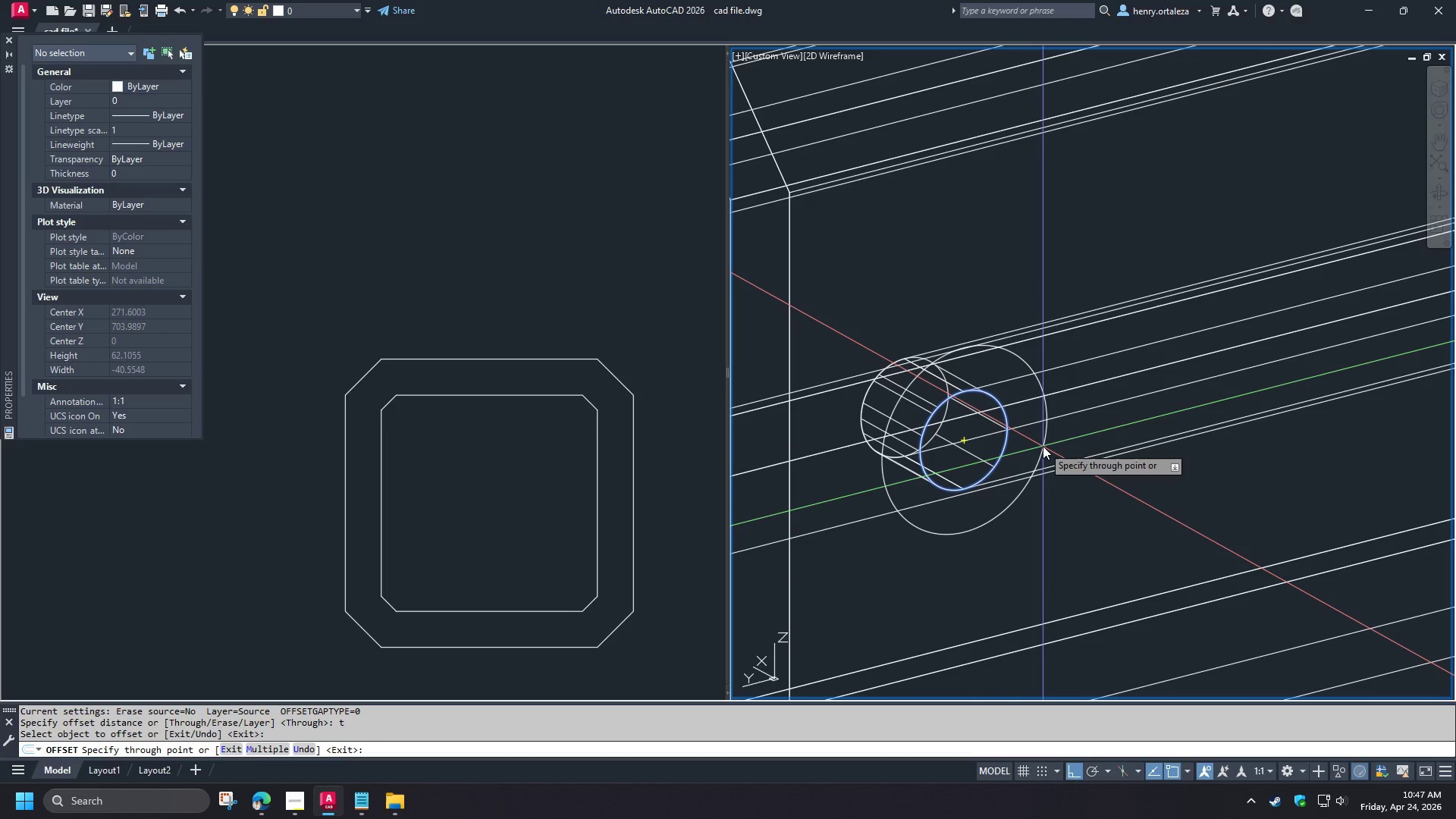 
key(5)
 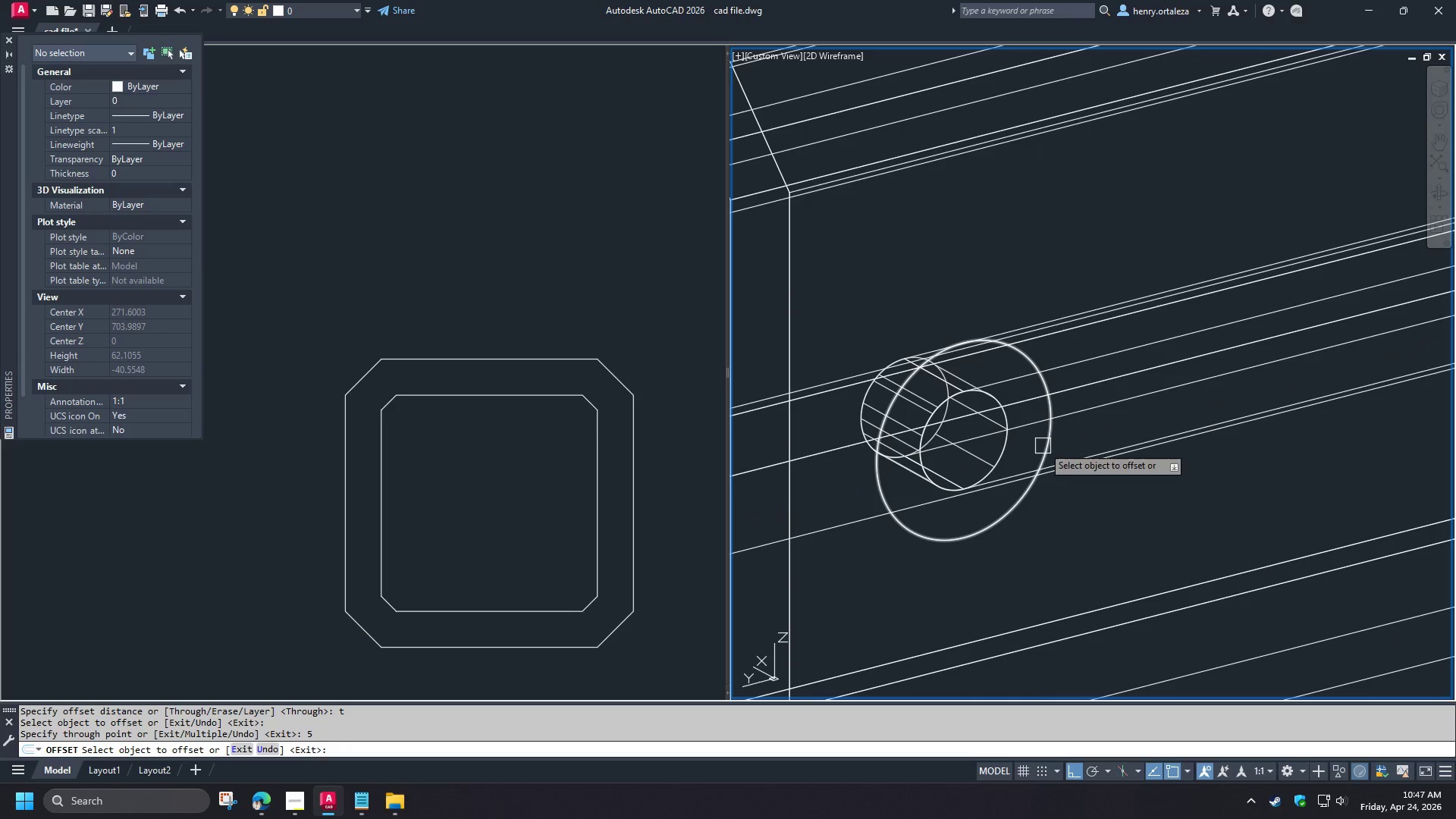 
key(Space)
 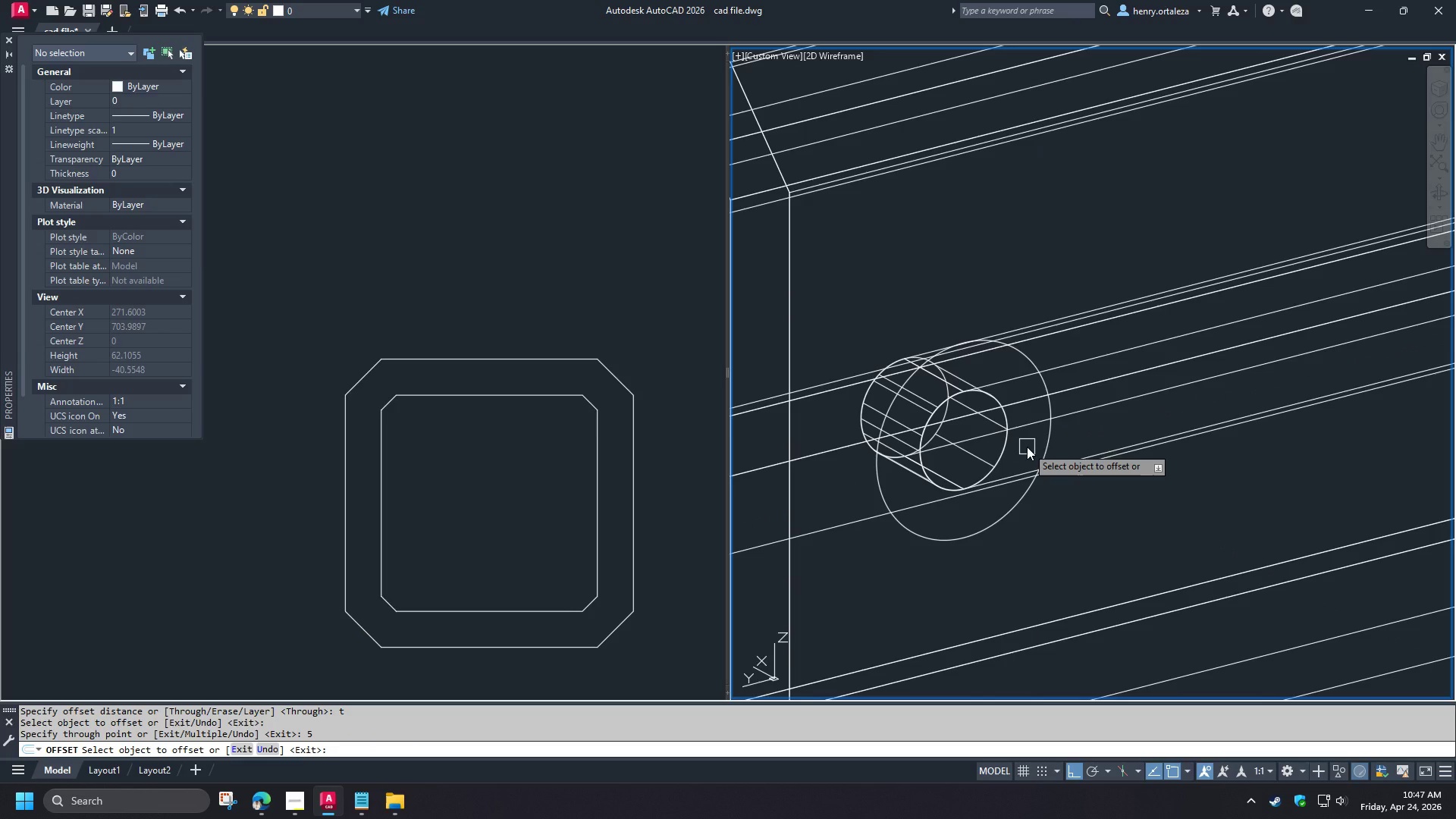 
key(Space)
 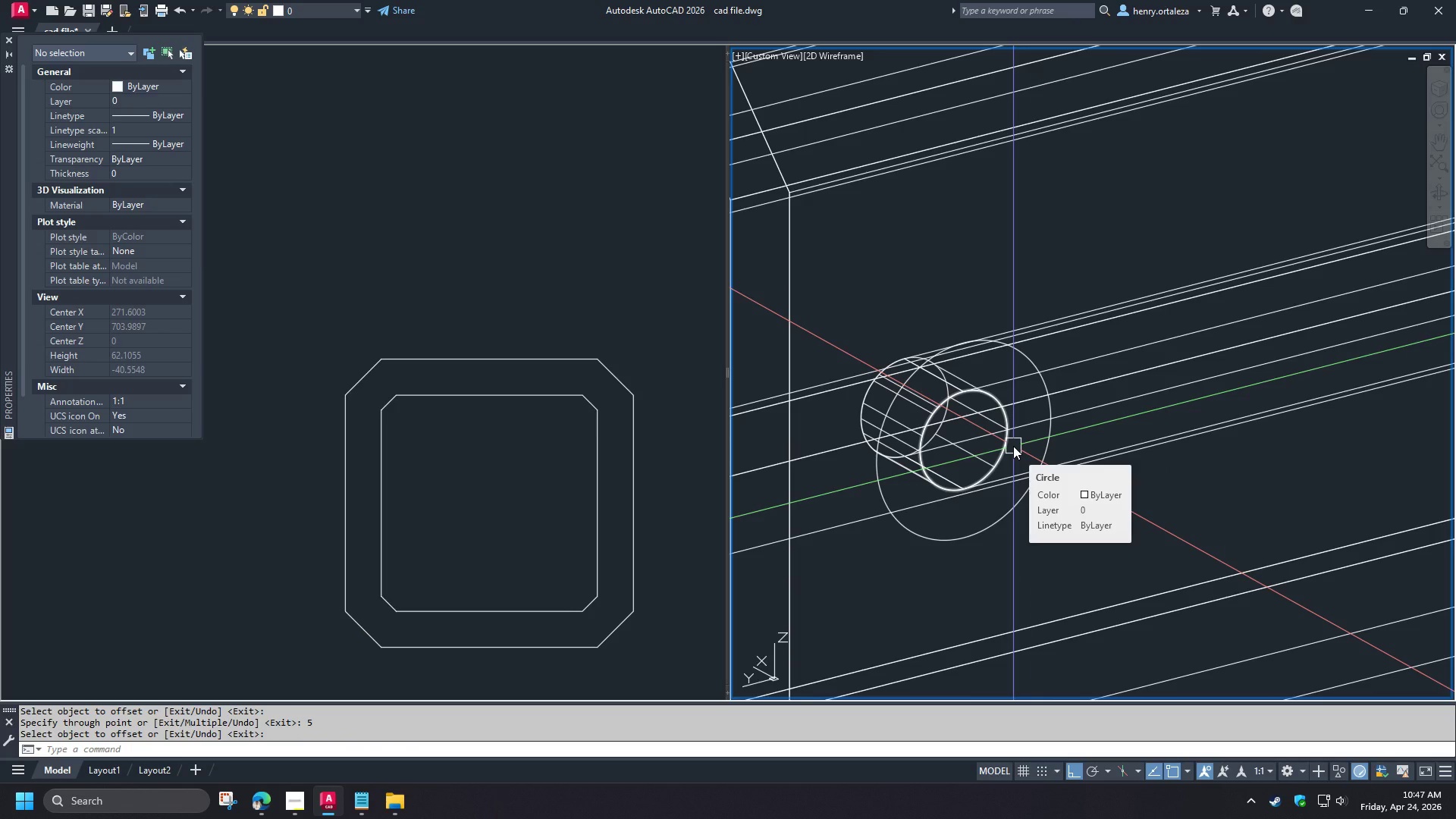 
key(E)
 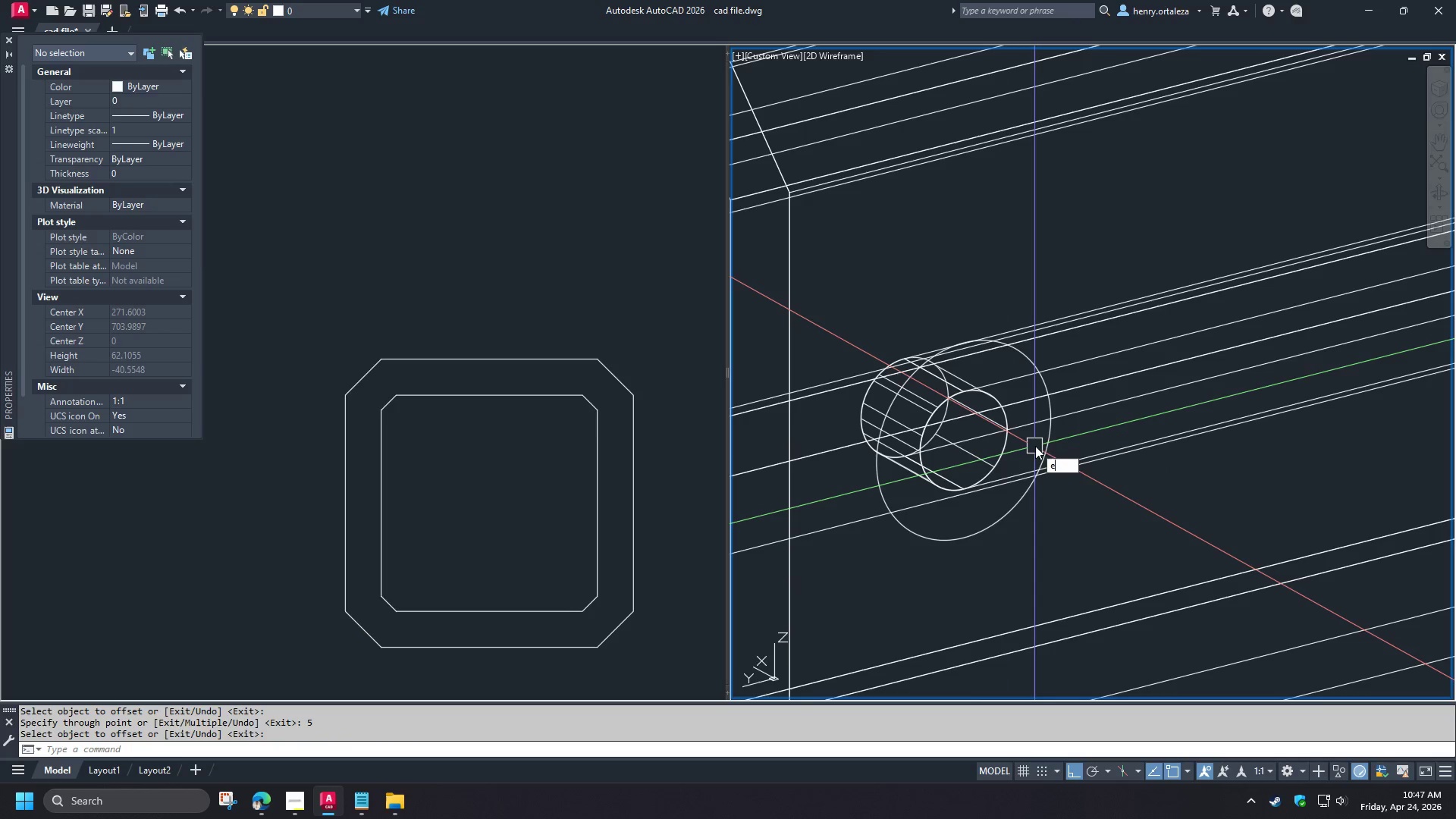 
type(xt )
 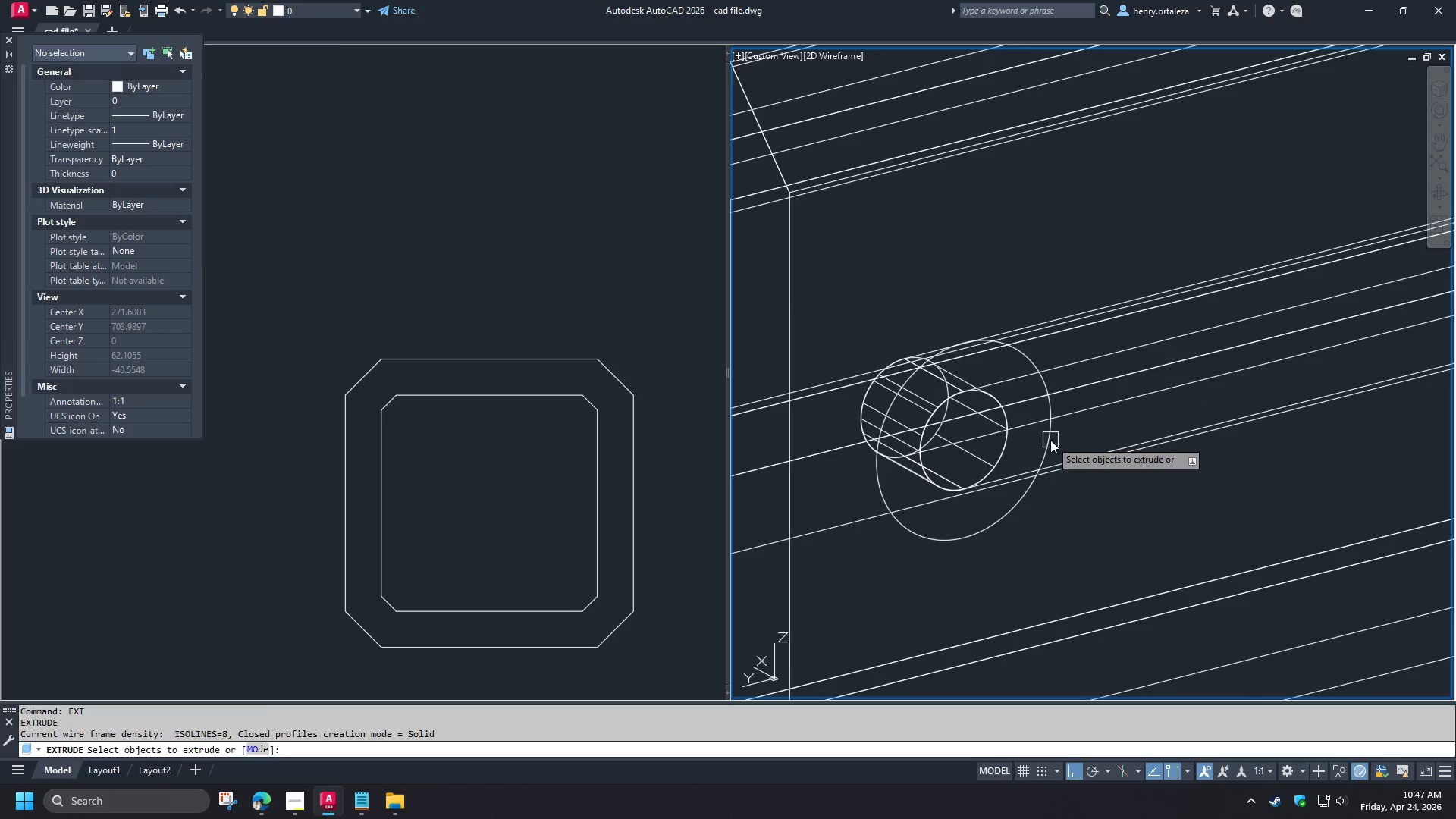 
left_click([1050, 440])
 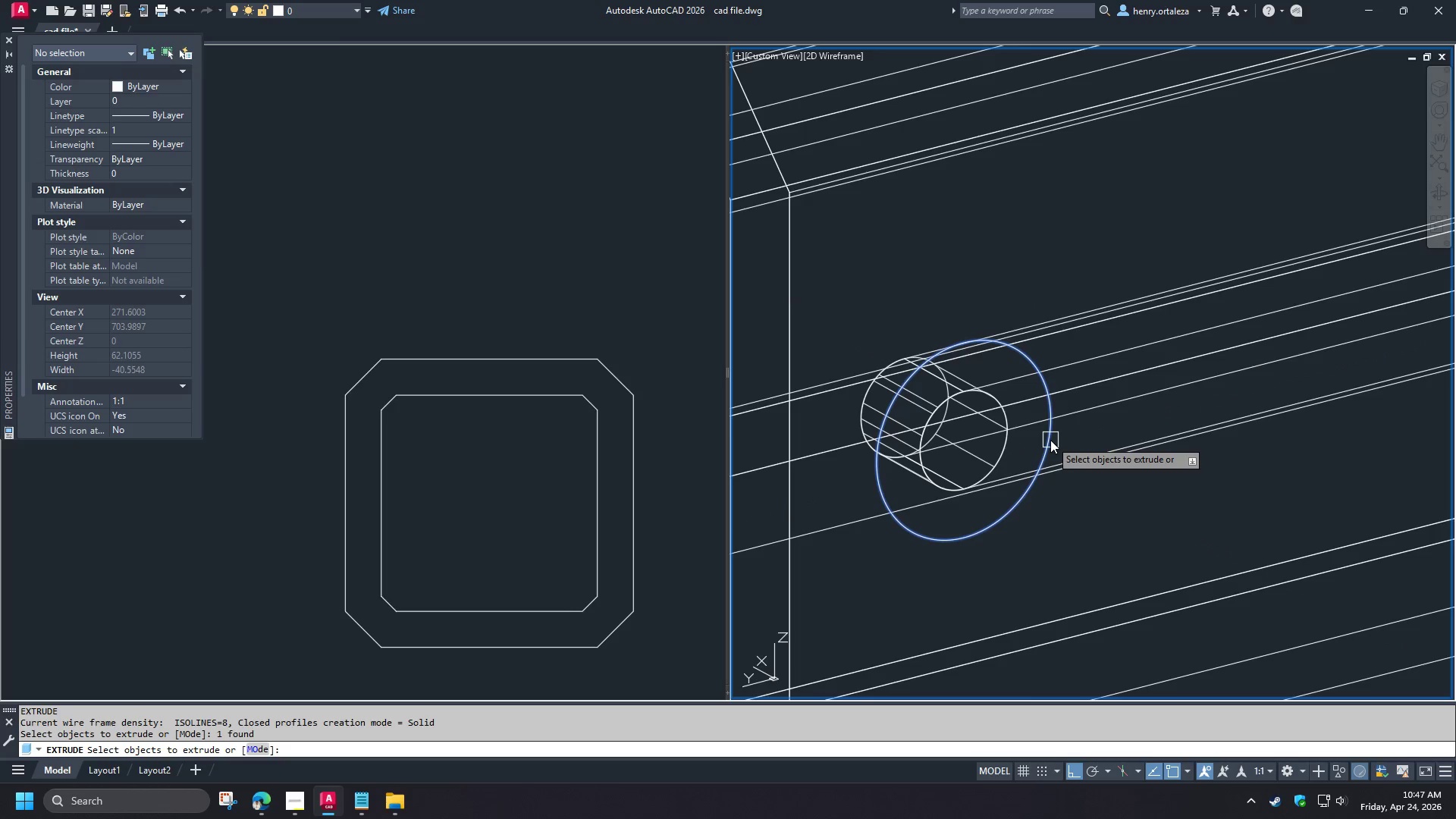 
key(Space)
 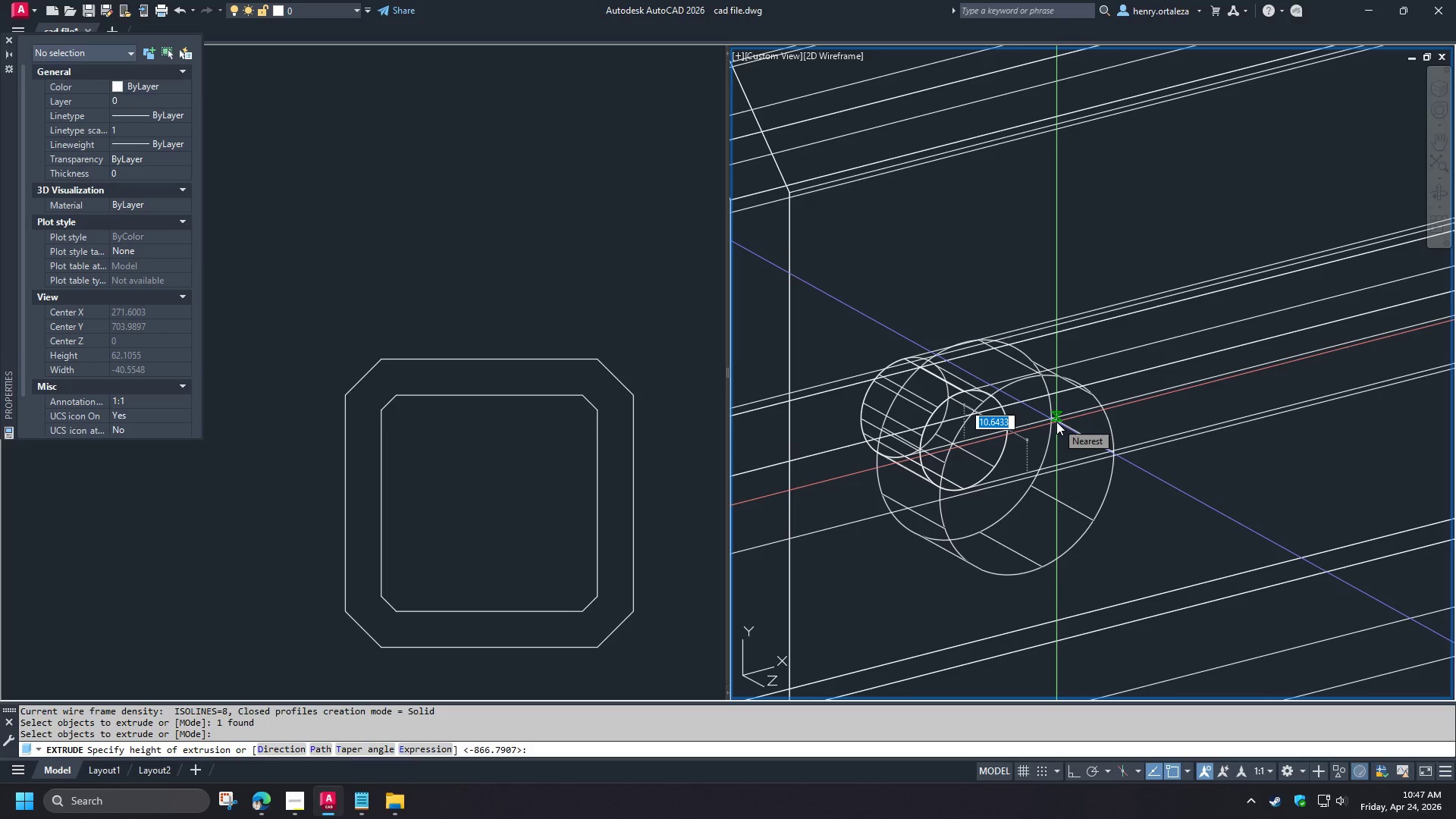 
key(5)
 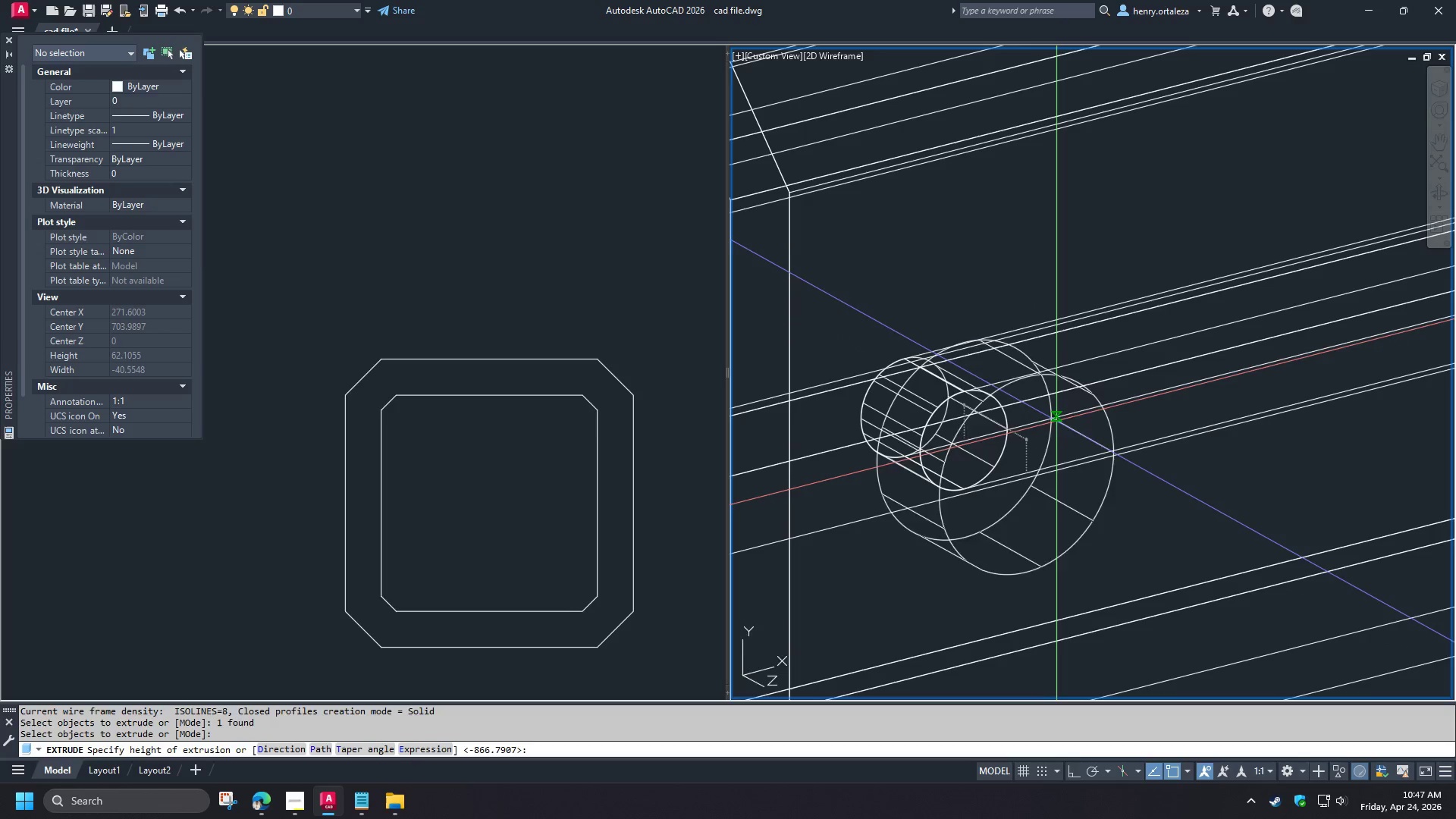 
key(Space)
 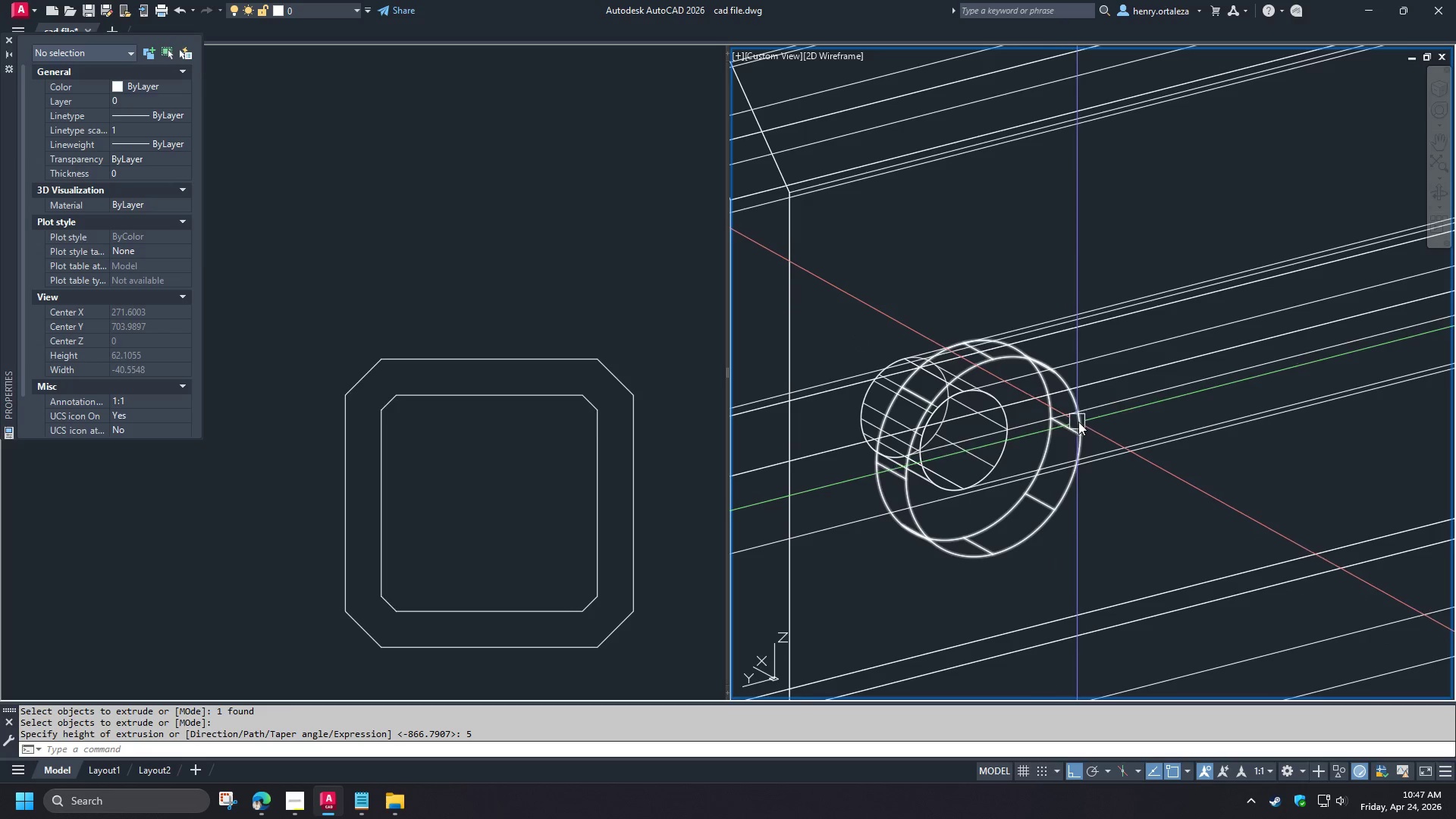 
hold_key(key=ShiftLeft, duration=1.51)
 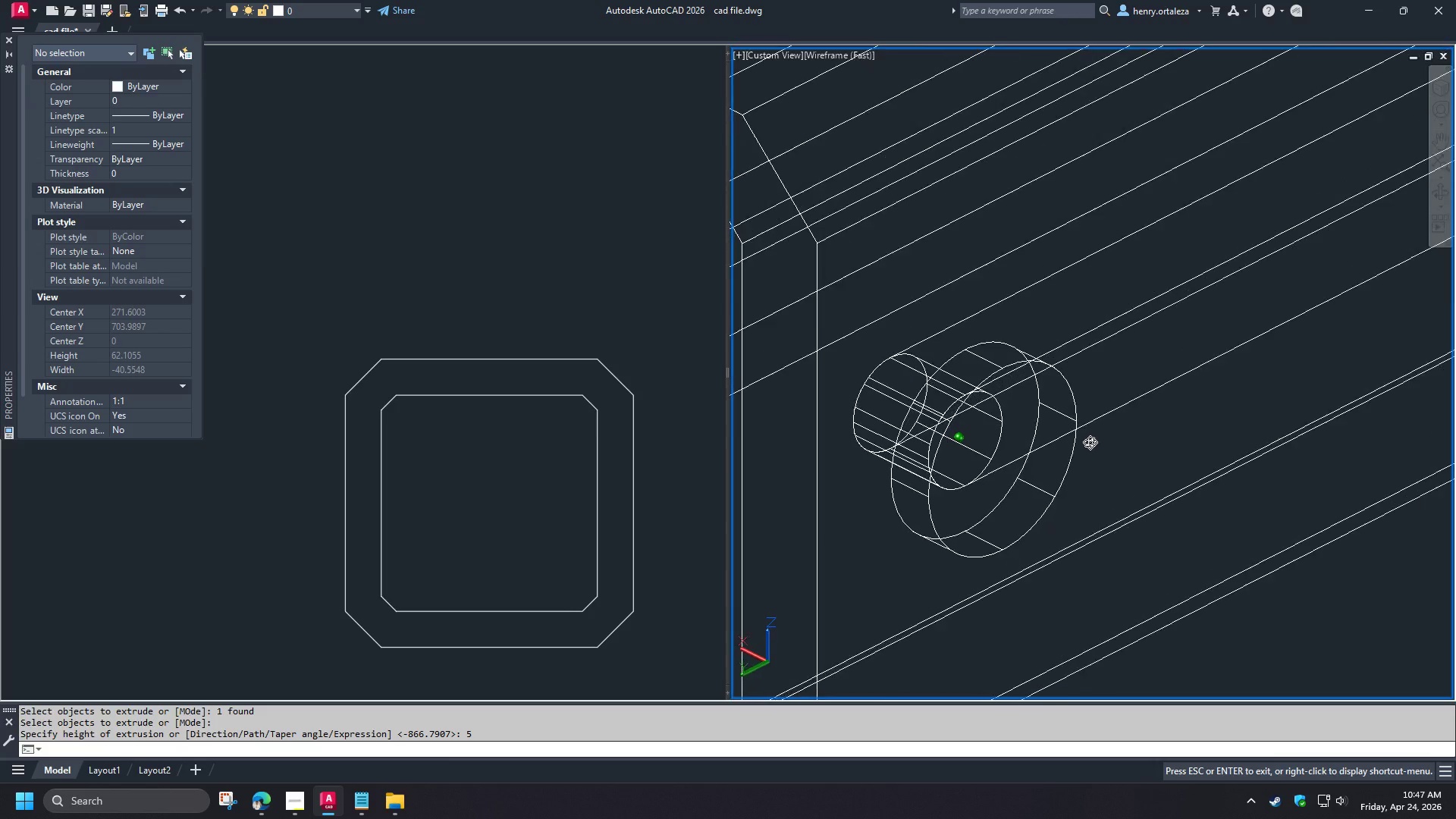 
key(Shift+ShiftLeft)
 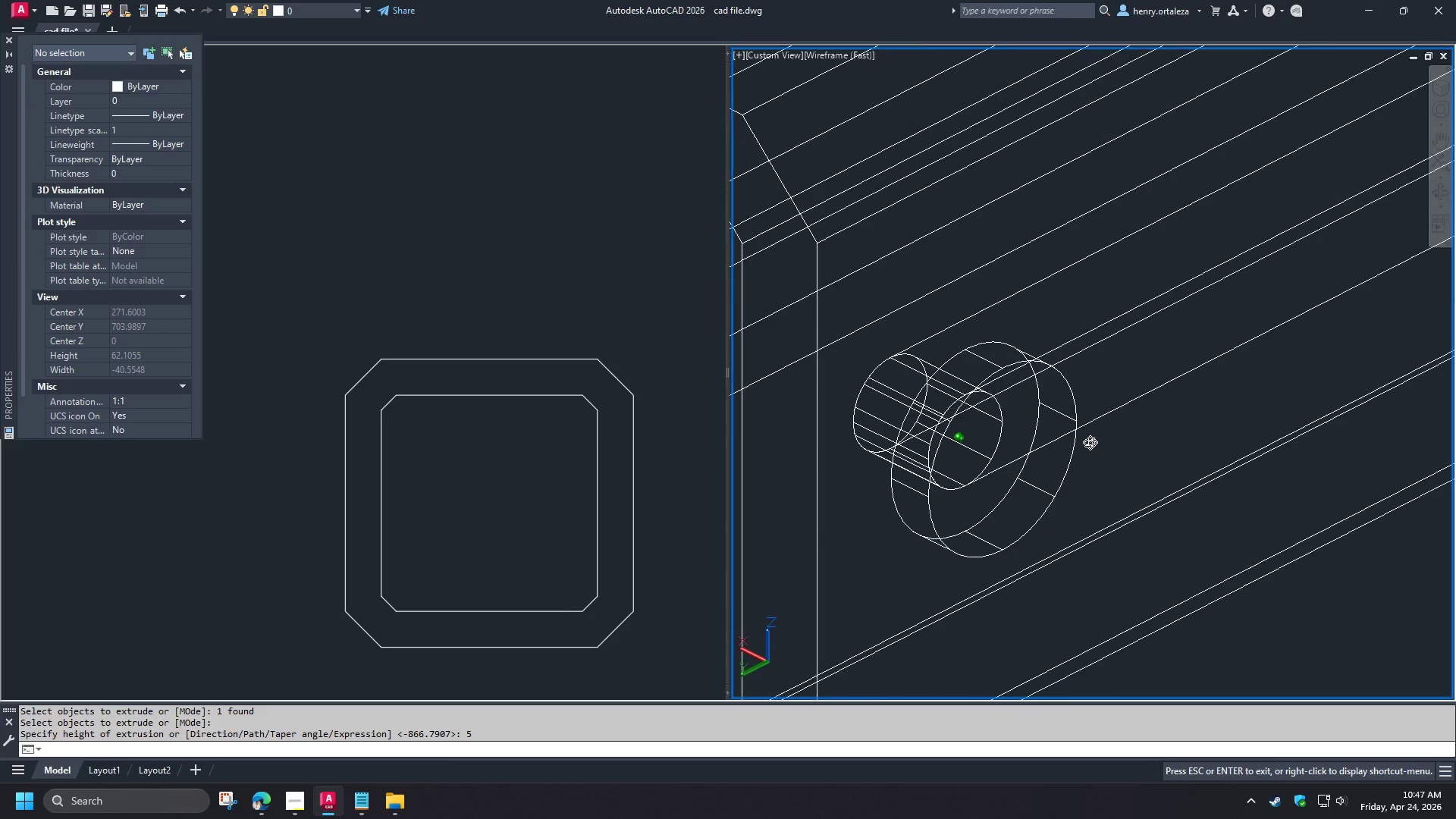 
key(Shift+ShiftLeft)
 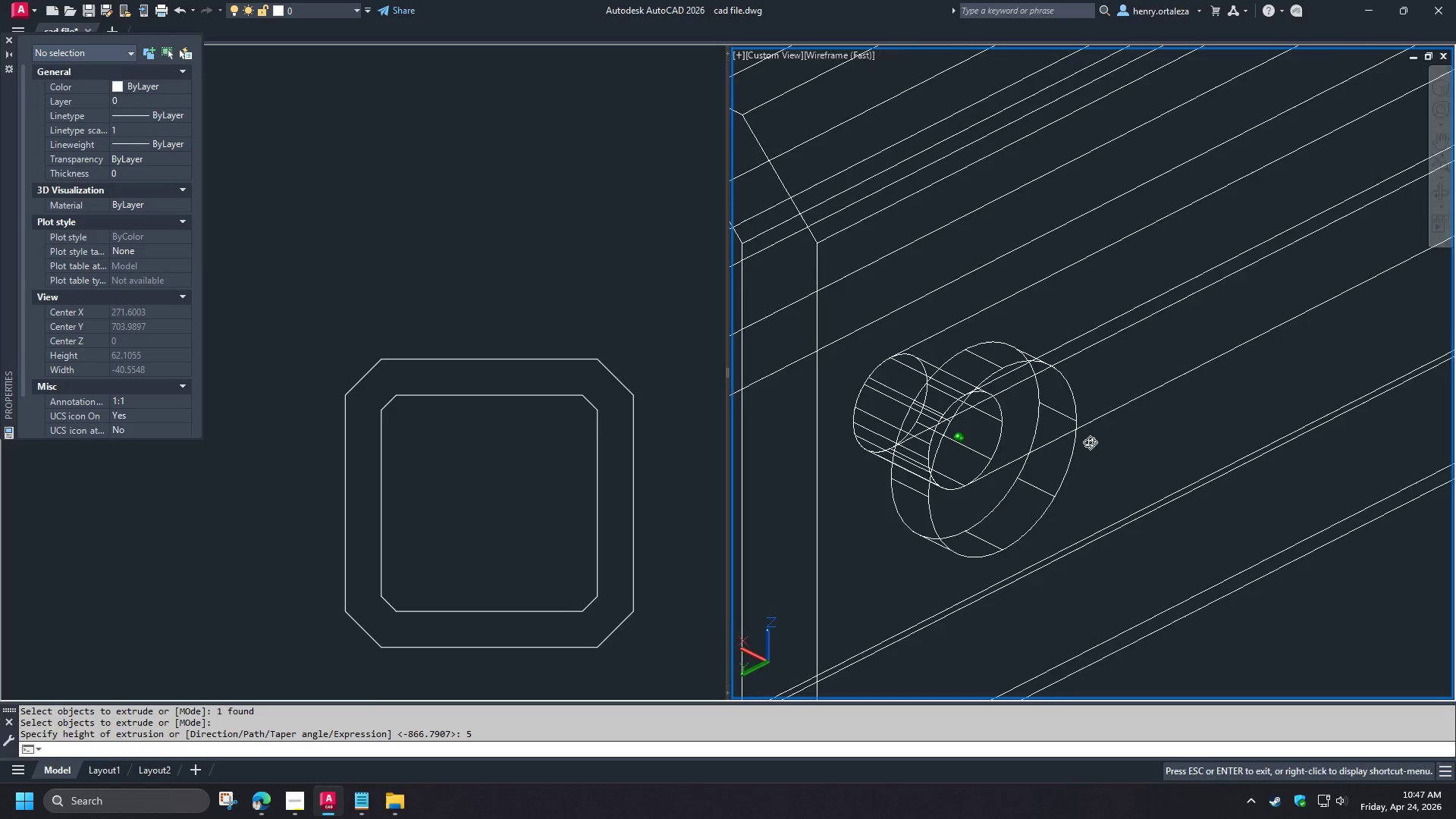 
key(Shift+ShiftLeft)
 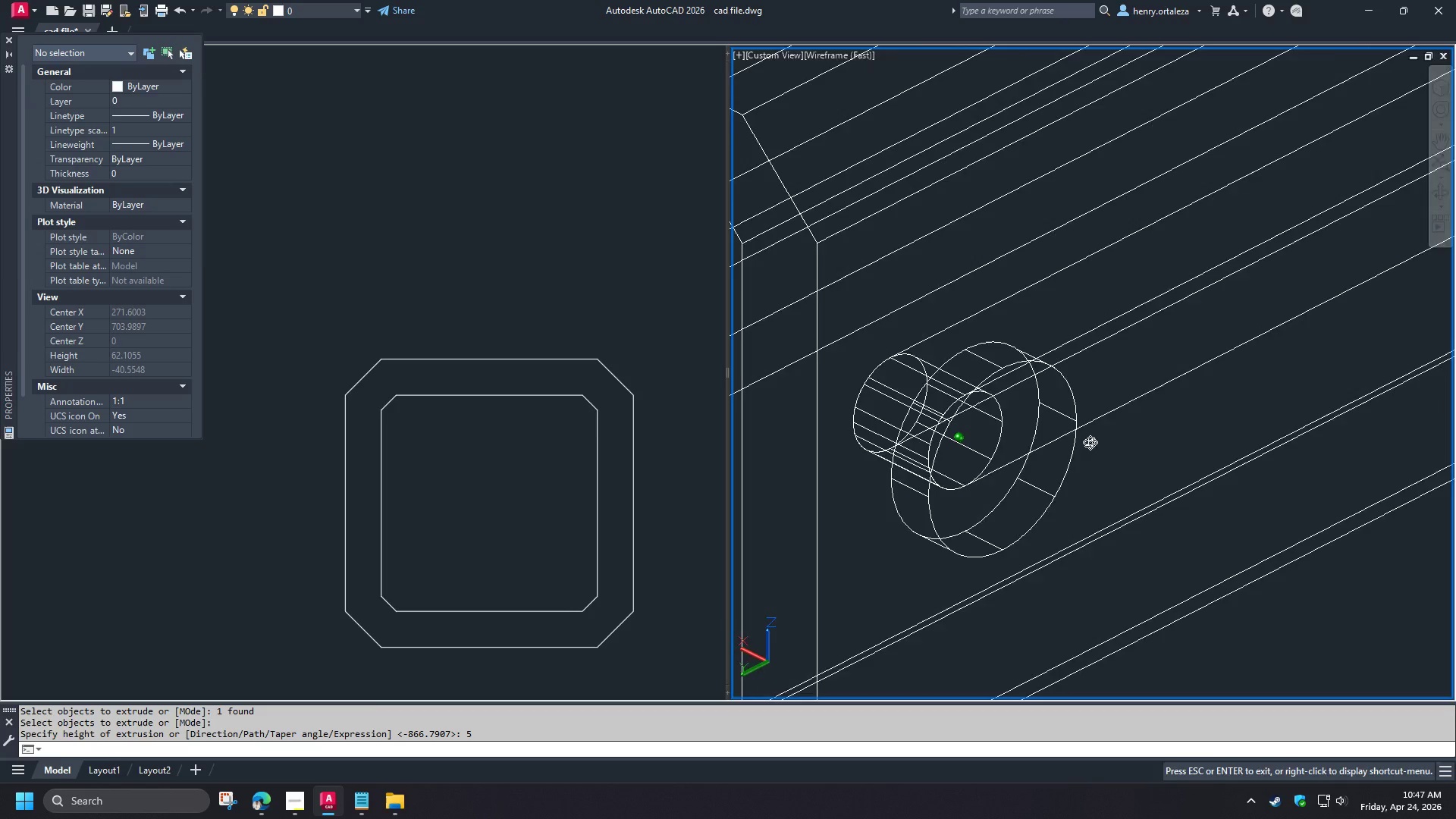 
key(Shift+ShiftLeft)
 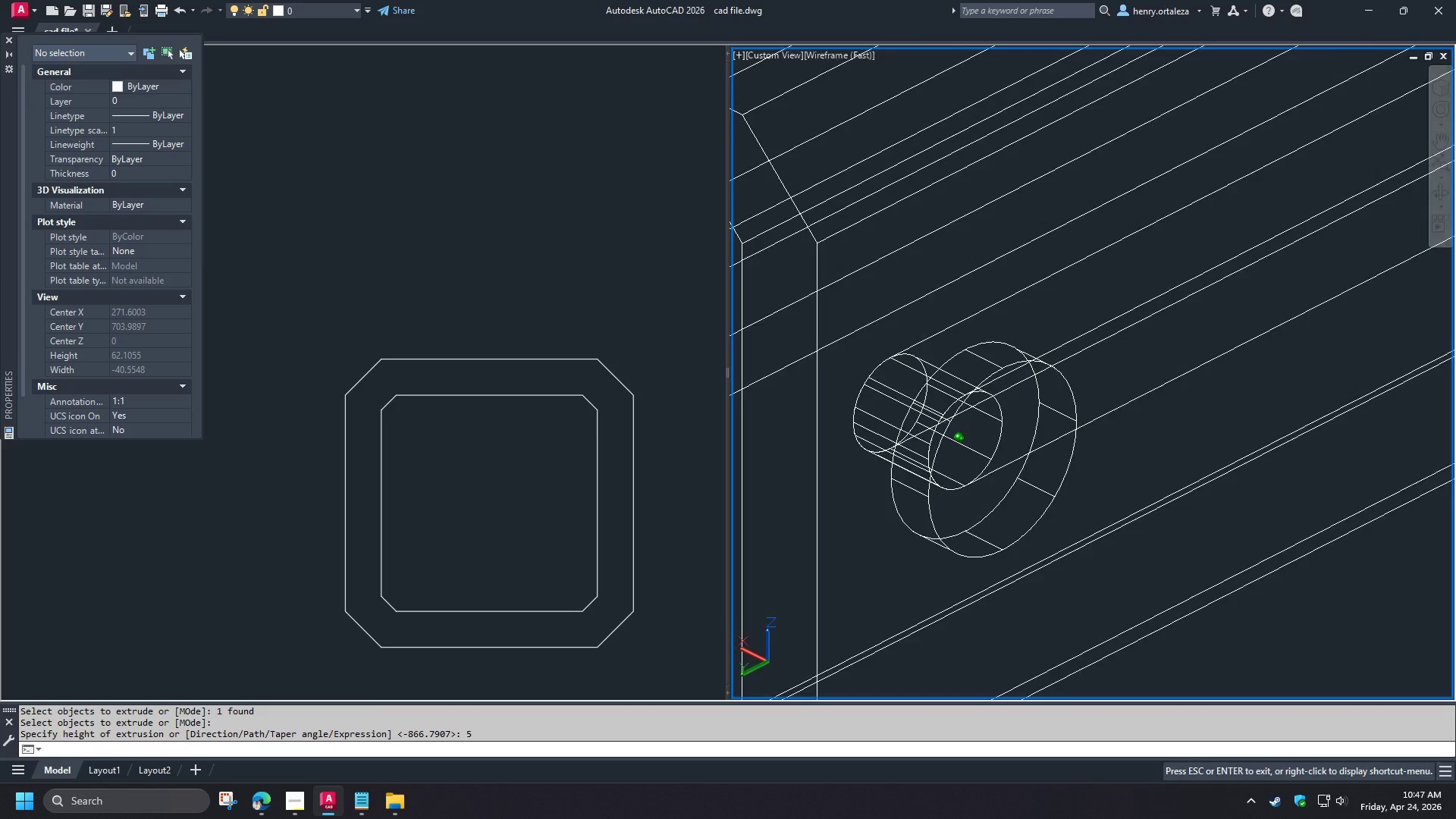 
key(Shift+ShiftLeft)
 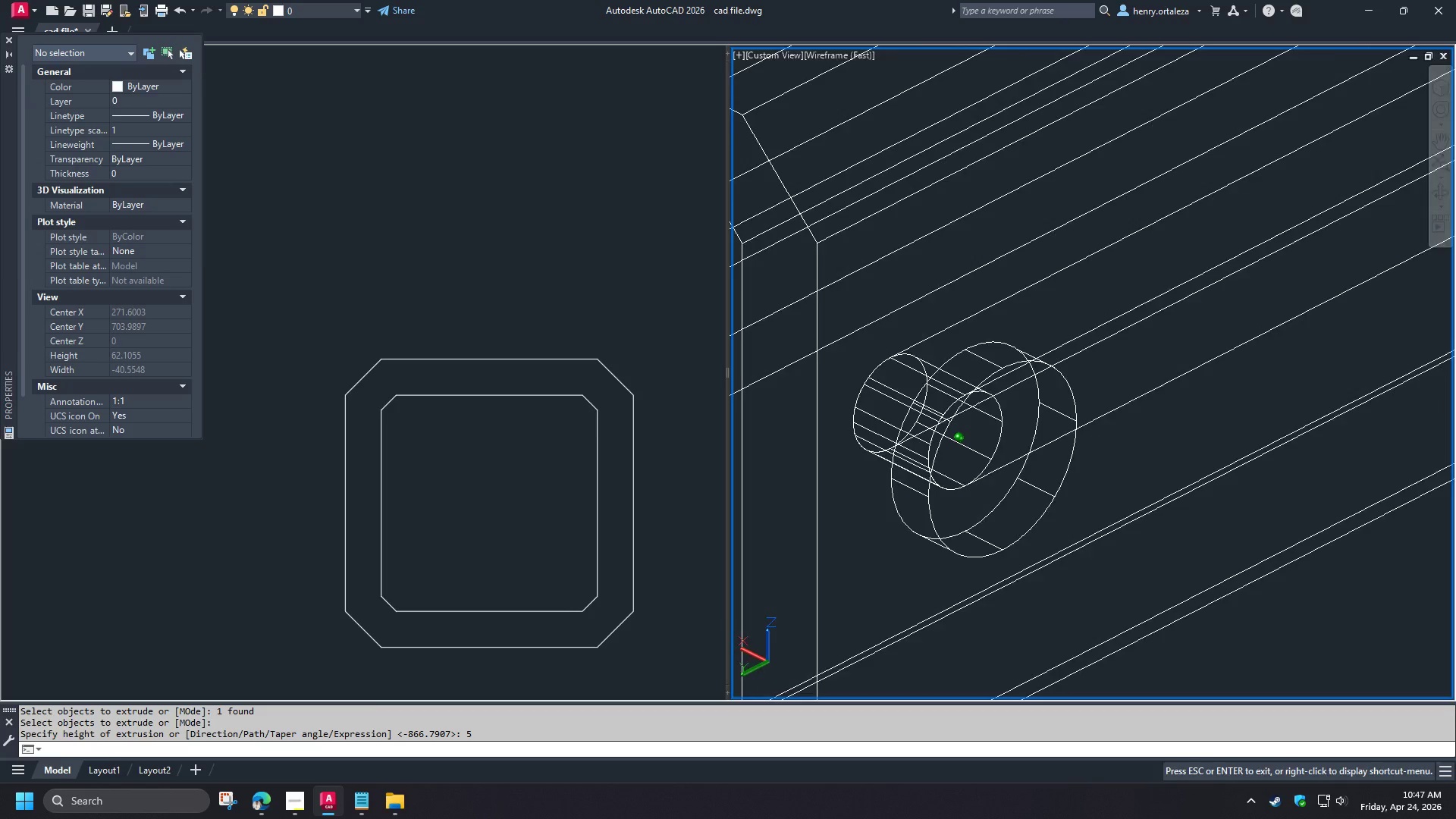 
key(Shift+ShiftLeft)
 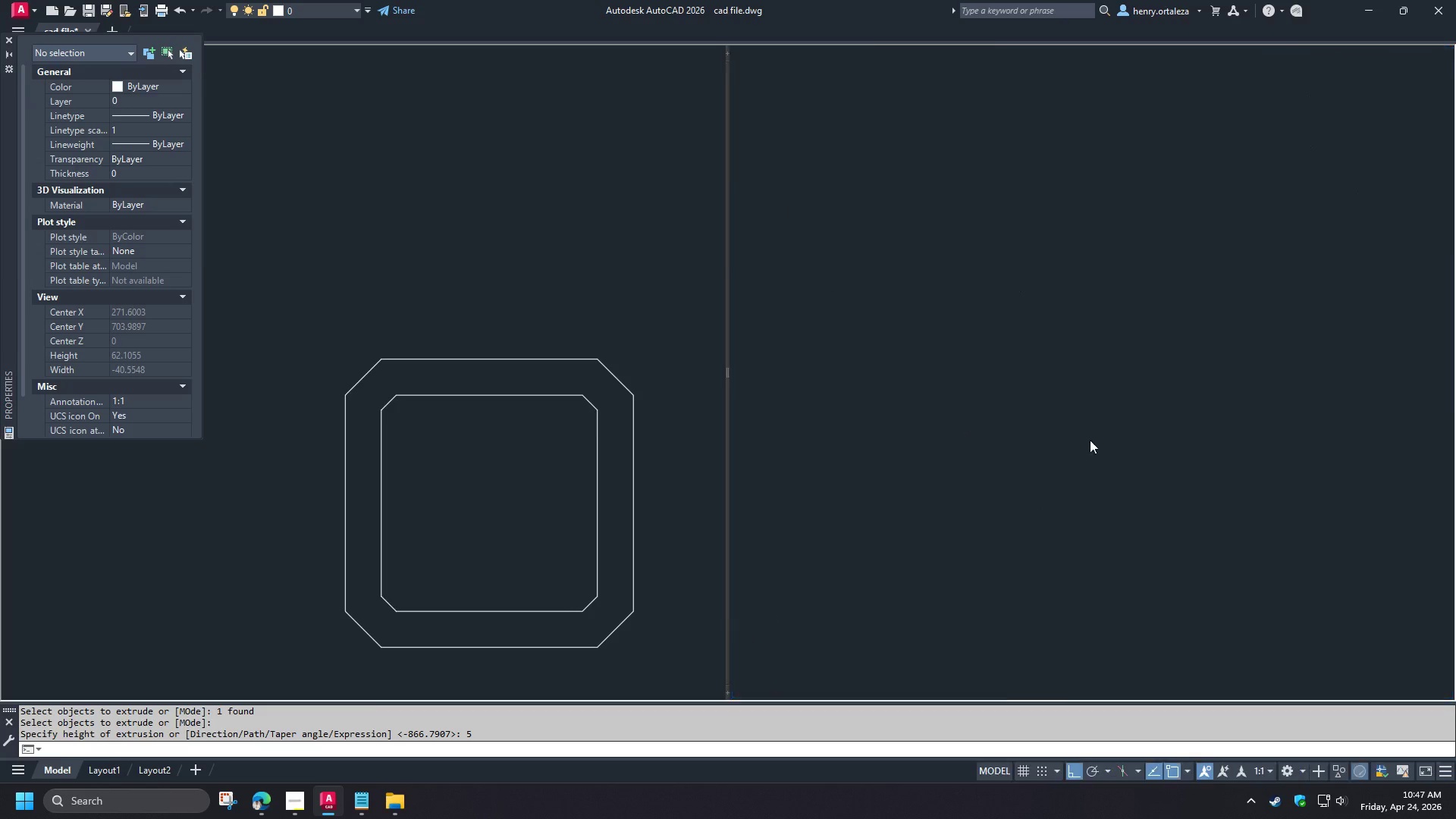 
key(Shift+ShiftLeft)
 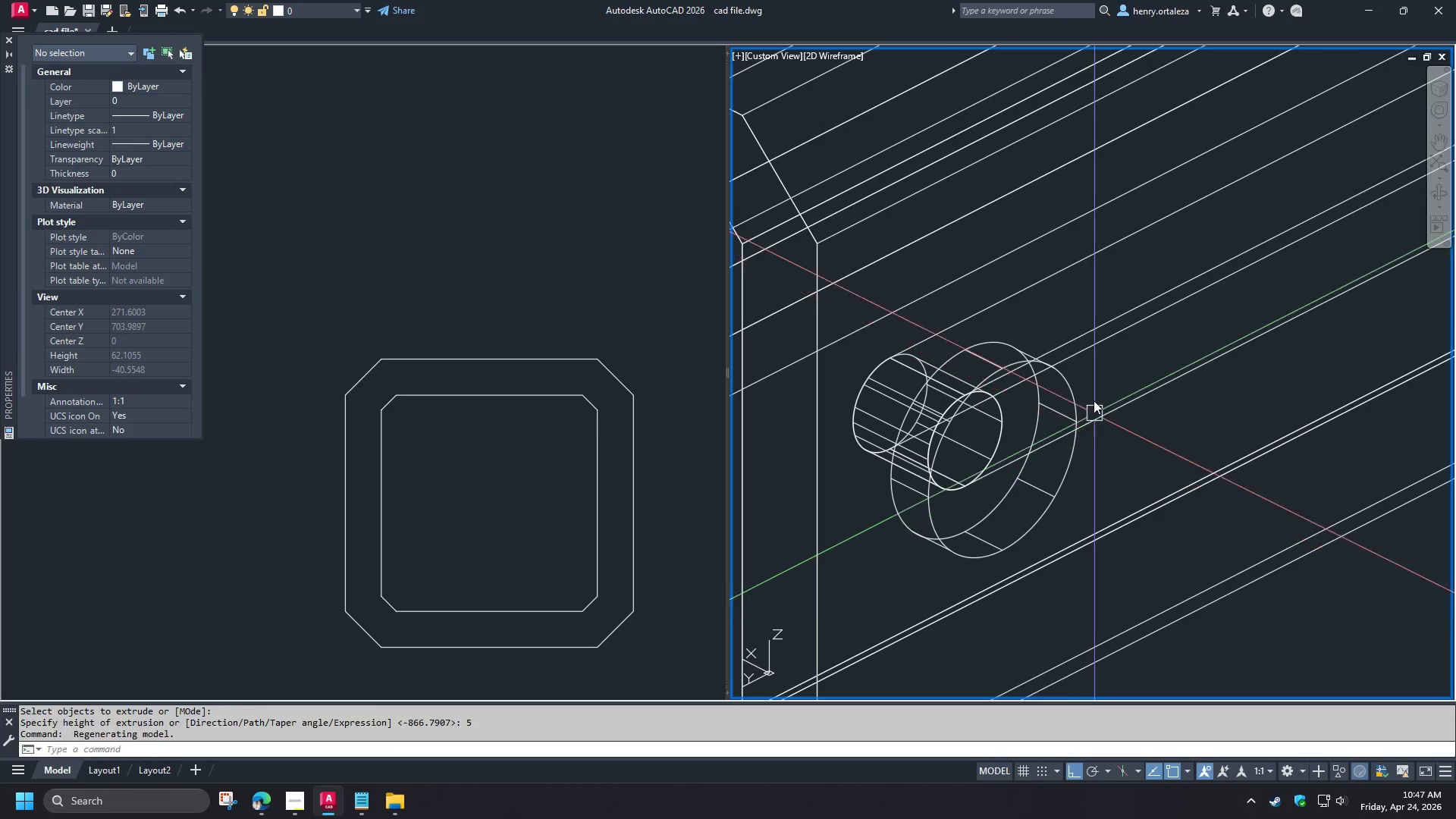 
scroll: coordinate [1094, 400], scroll_direction: up, amount: 1.0
 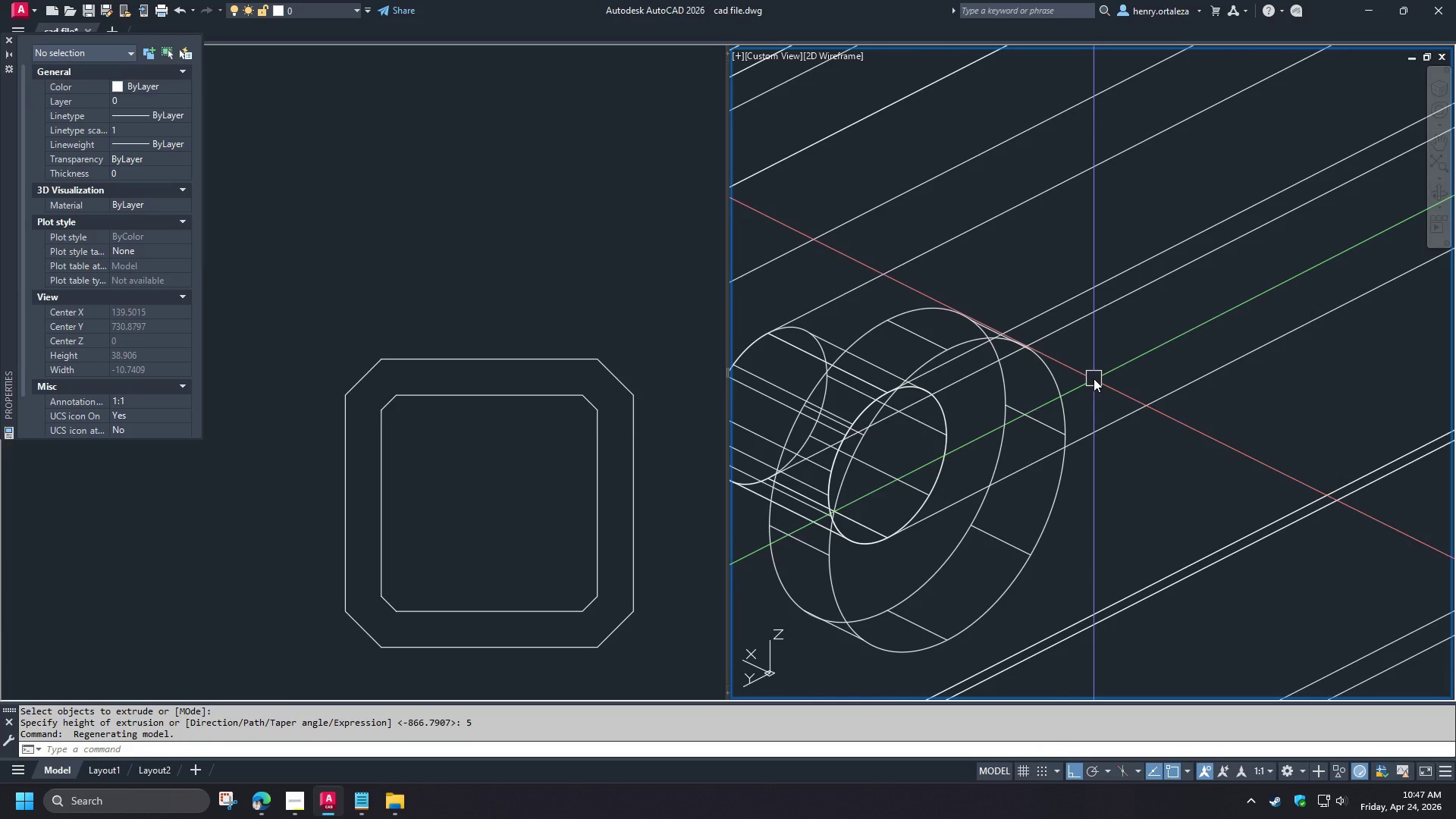 
type(cha)
 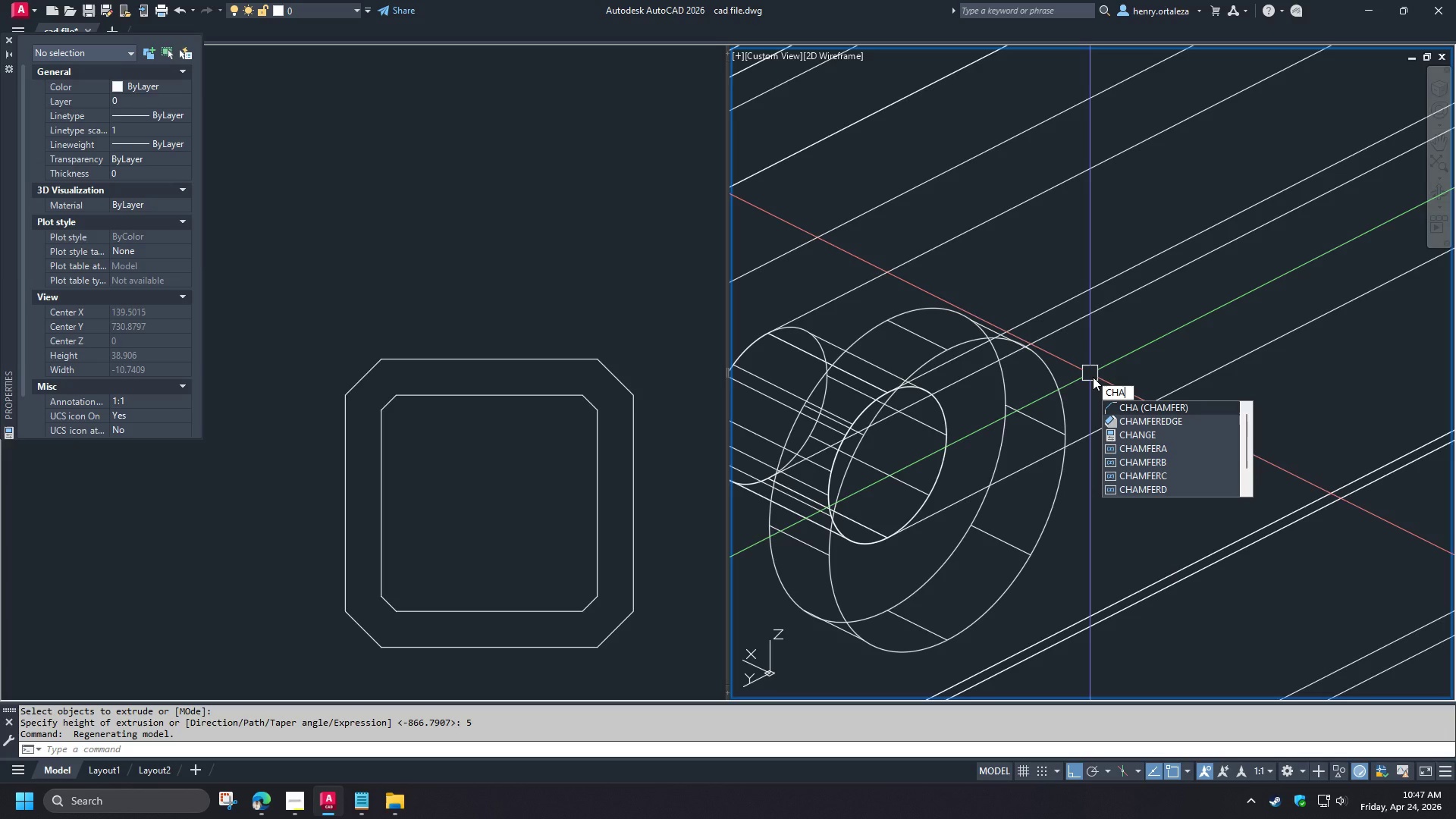 
wait(7.86)
 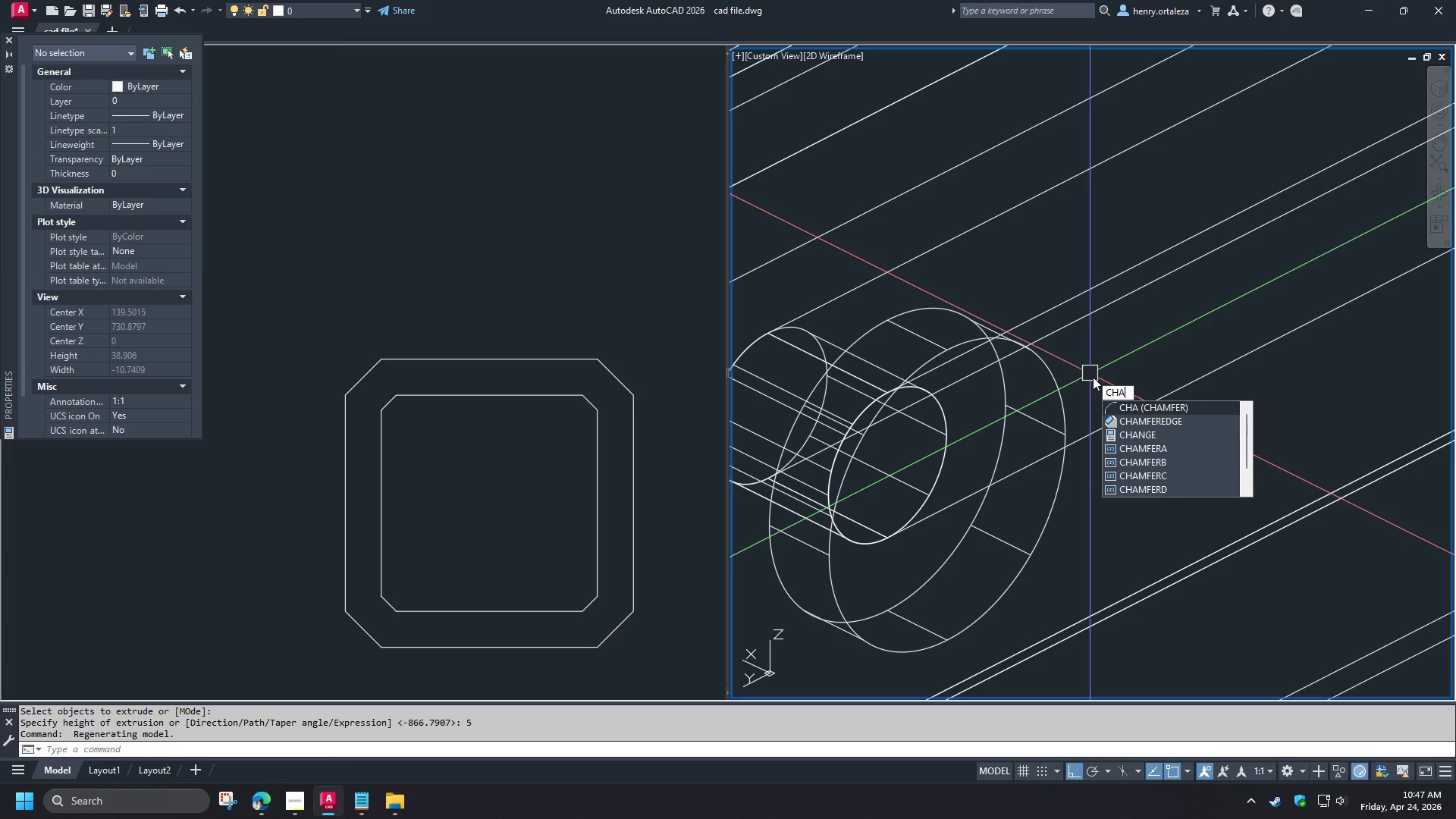 
key(Escape)
 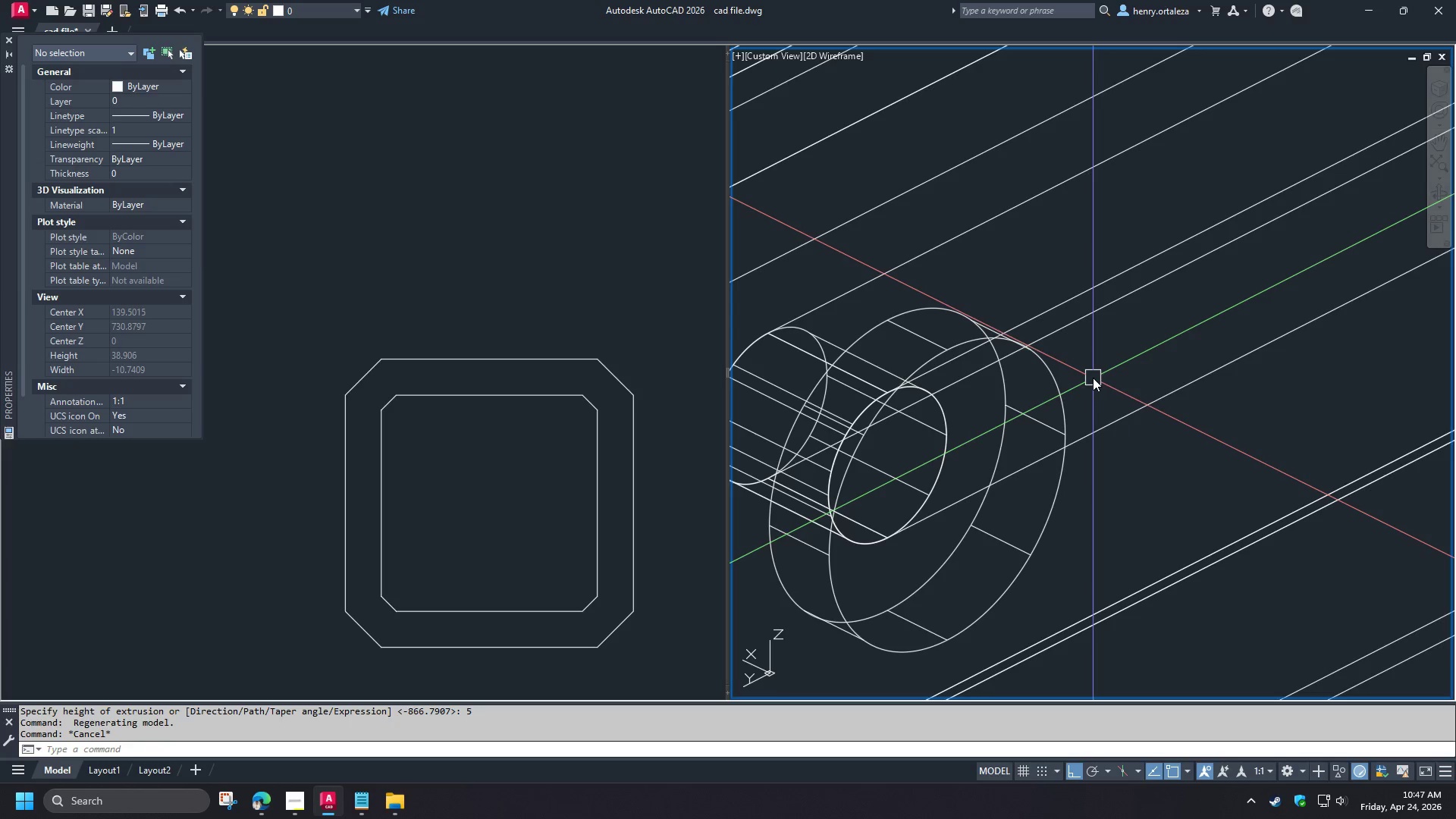 
key(F)
 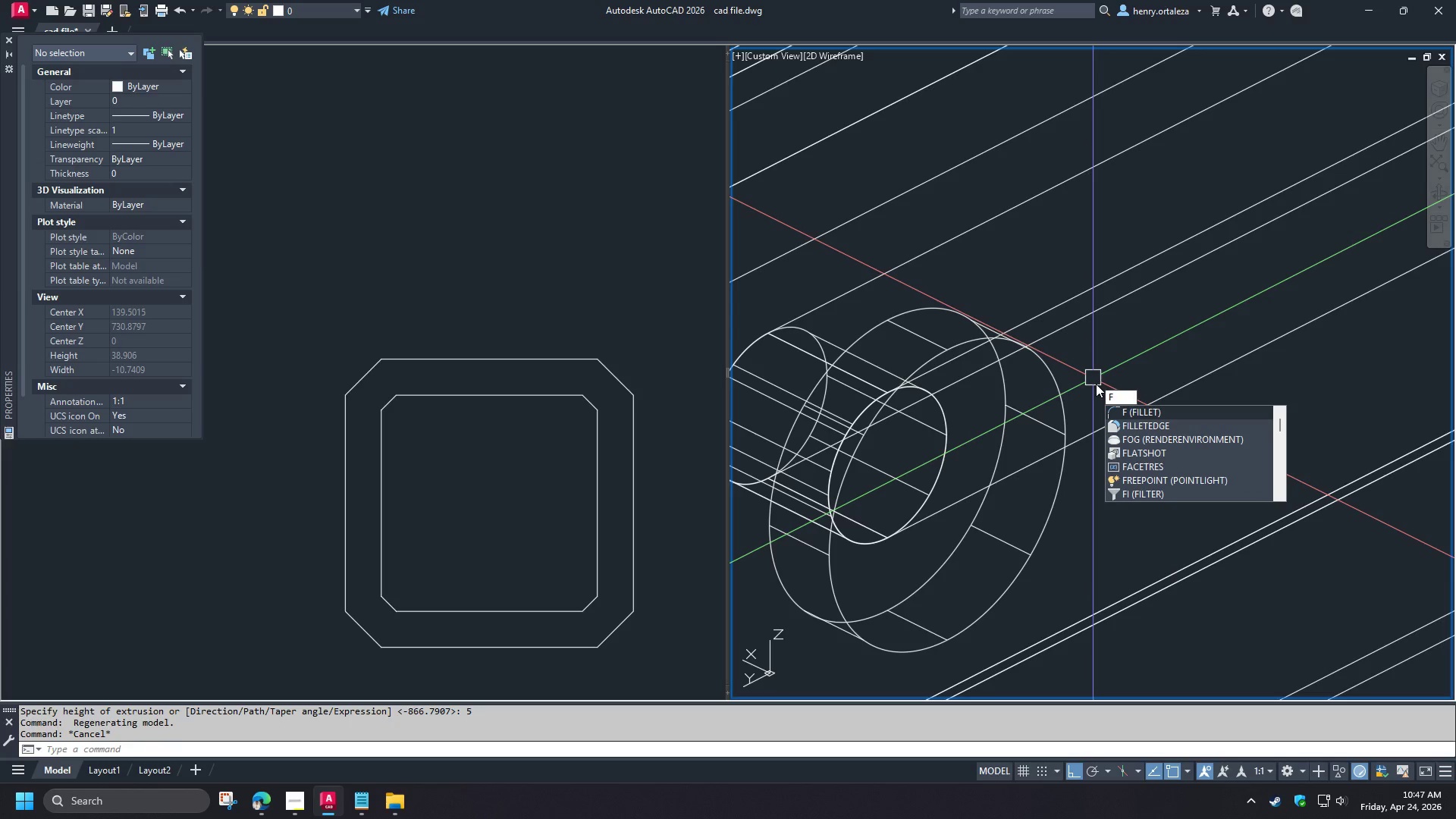 
left_click([1151, 426])
 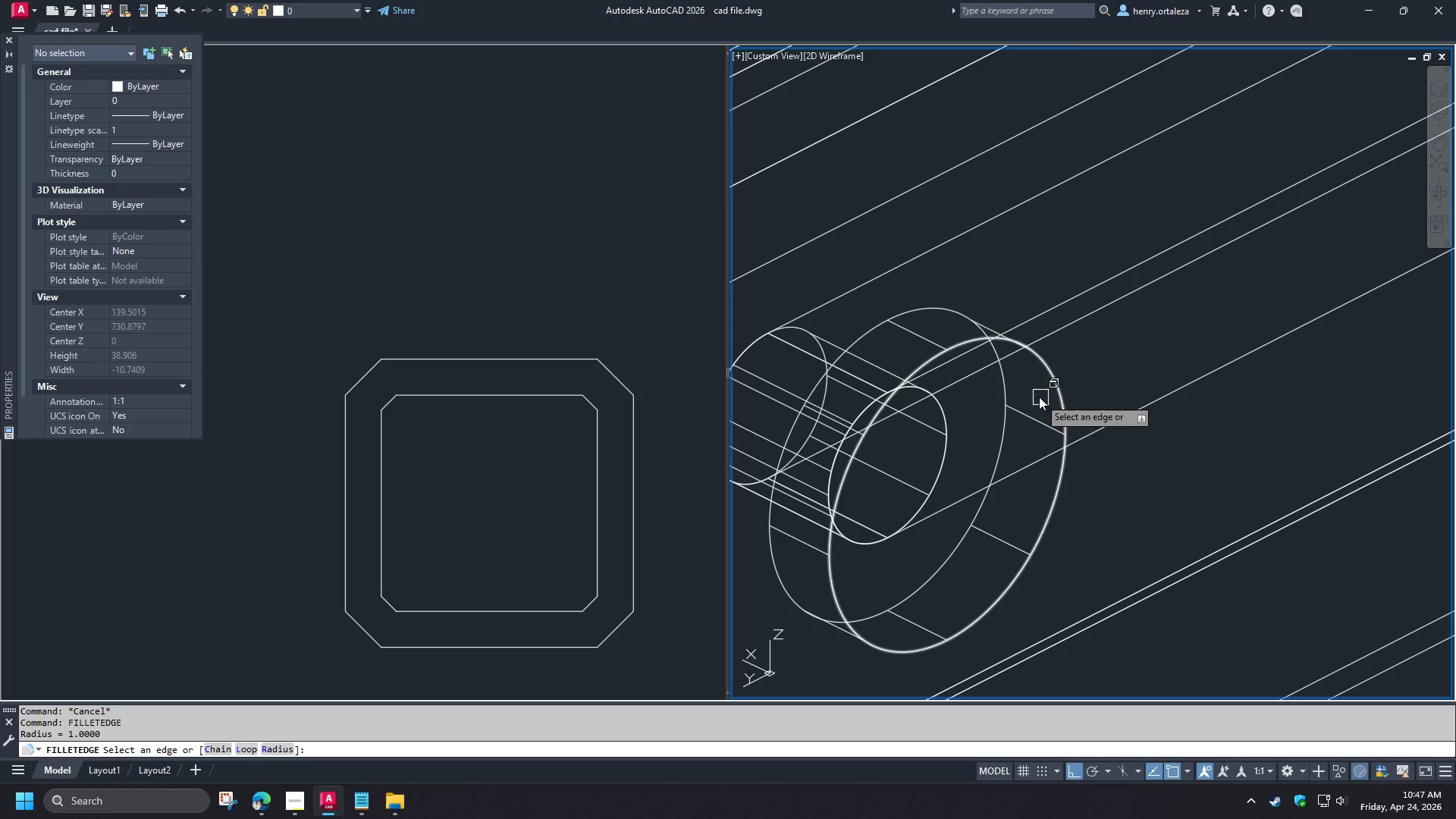 
left_click([1059, 382])
 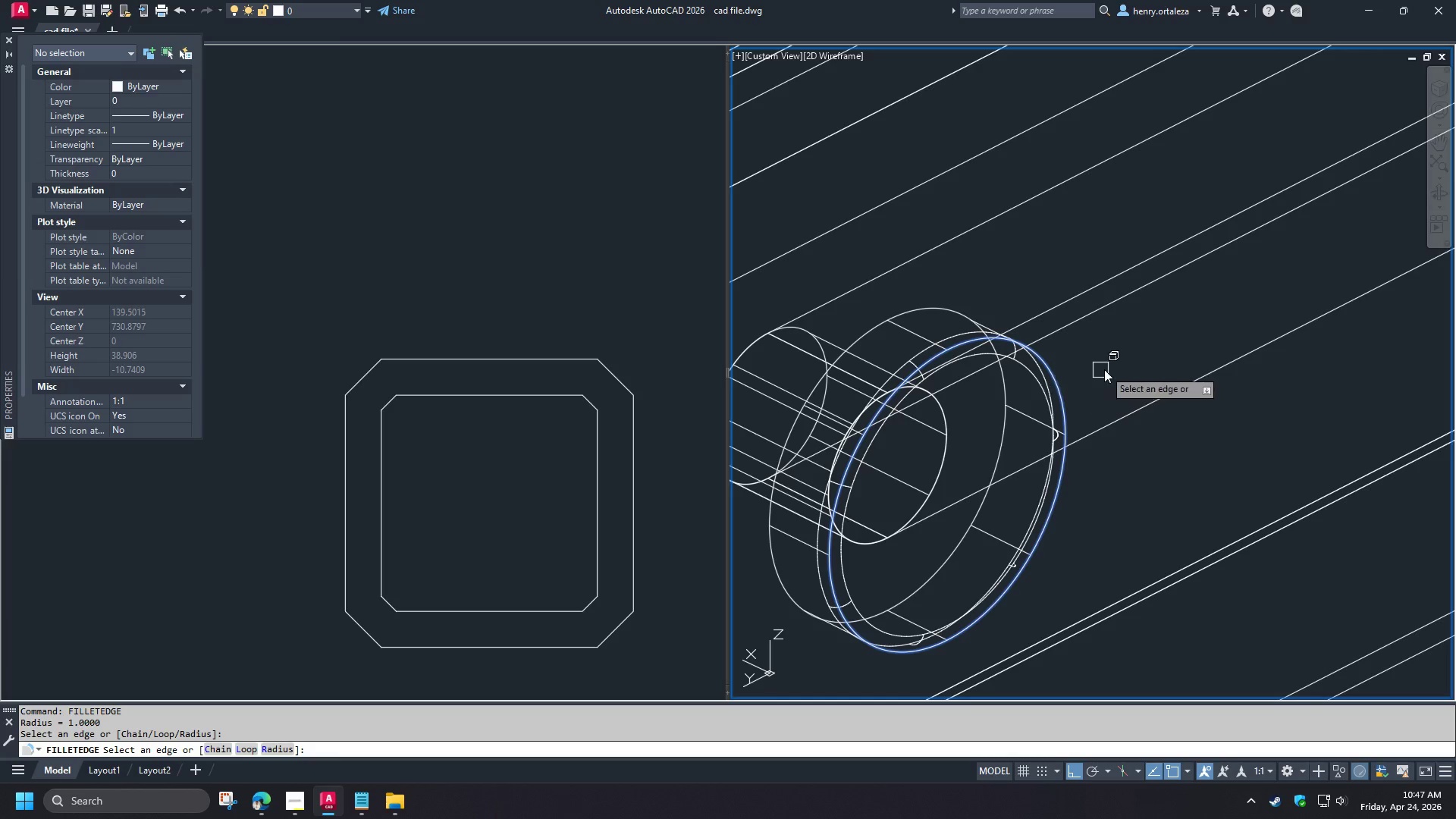 
key(Space)
 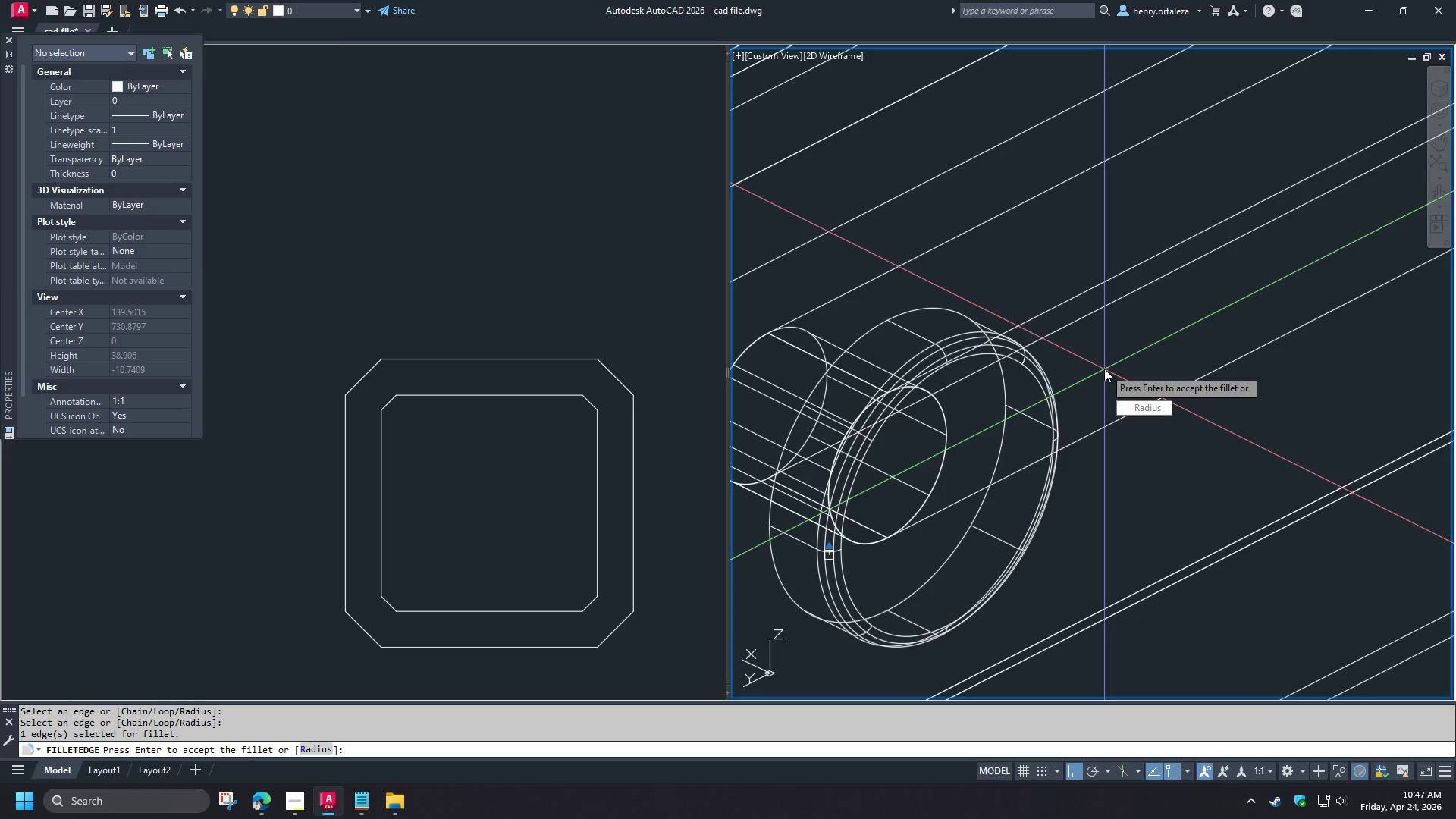 
key(Space)
 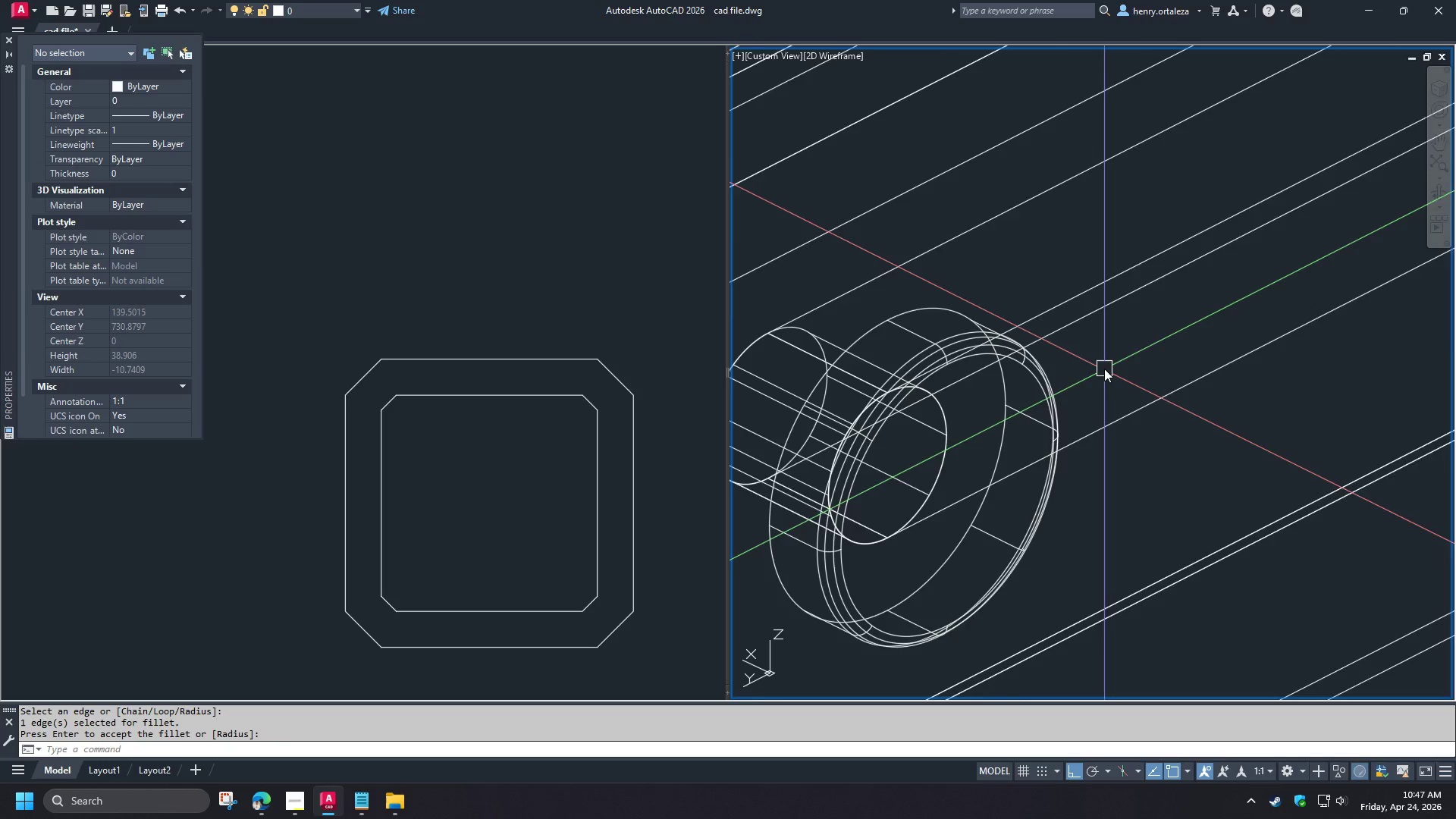 
hold_key(key=ShiftLeft, duration=1.5)
 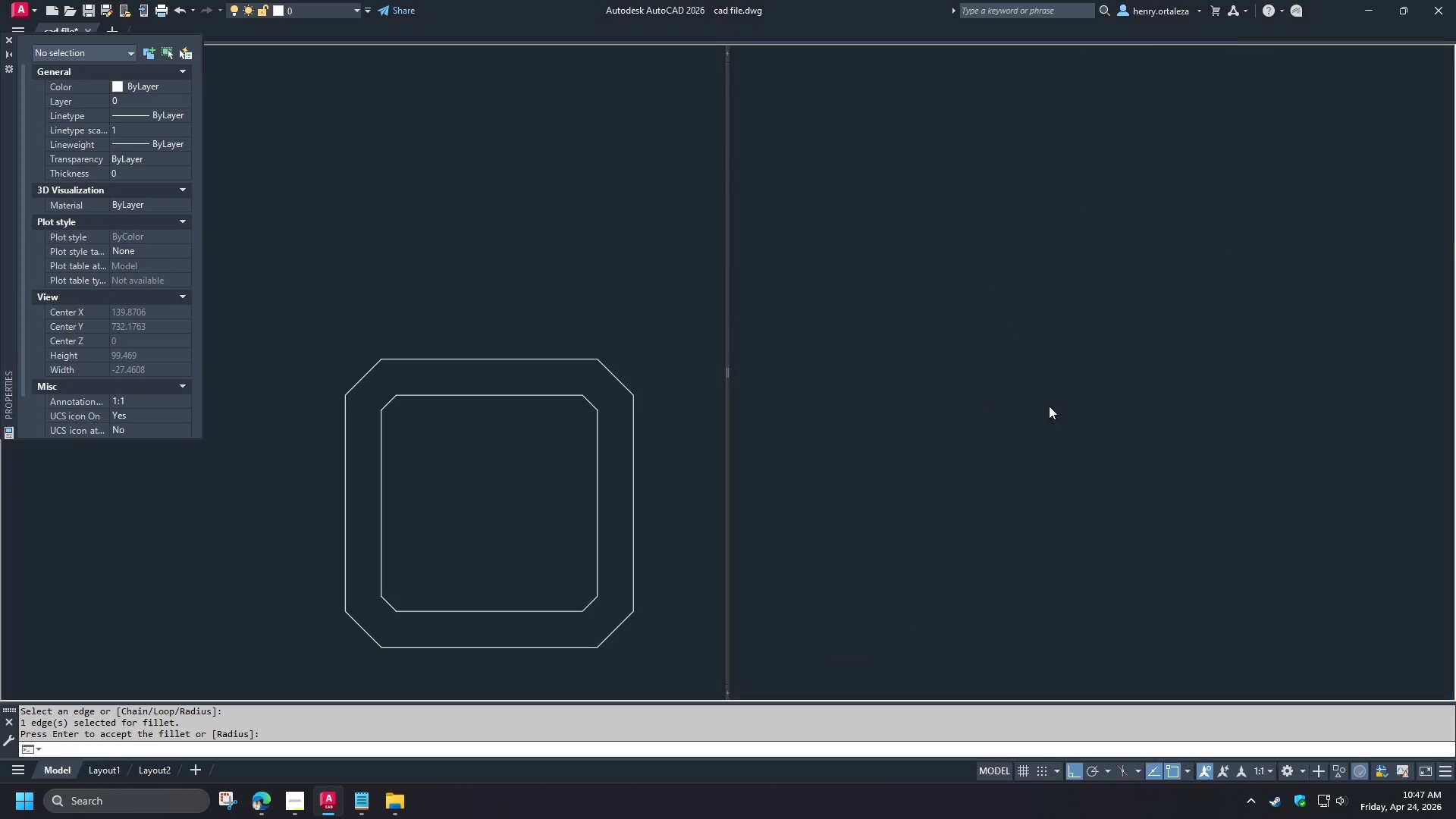 
scroll: coordinate [1105, 369], scroll_direction: down, amount: 2.0
 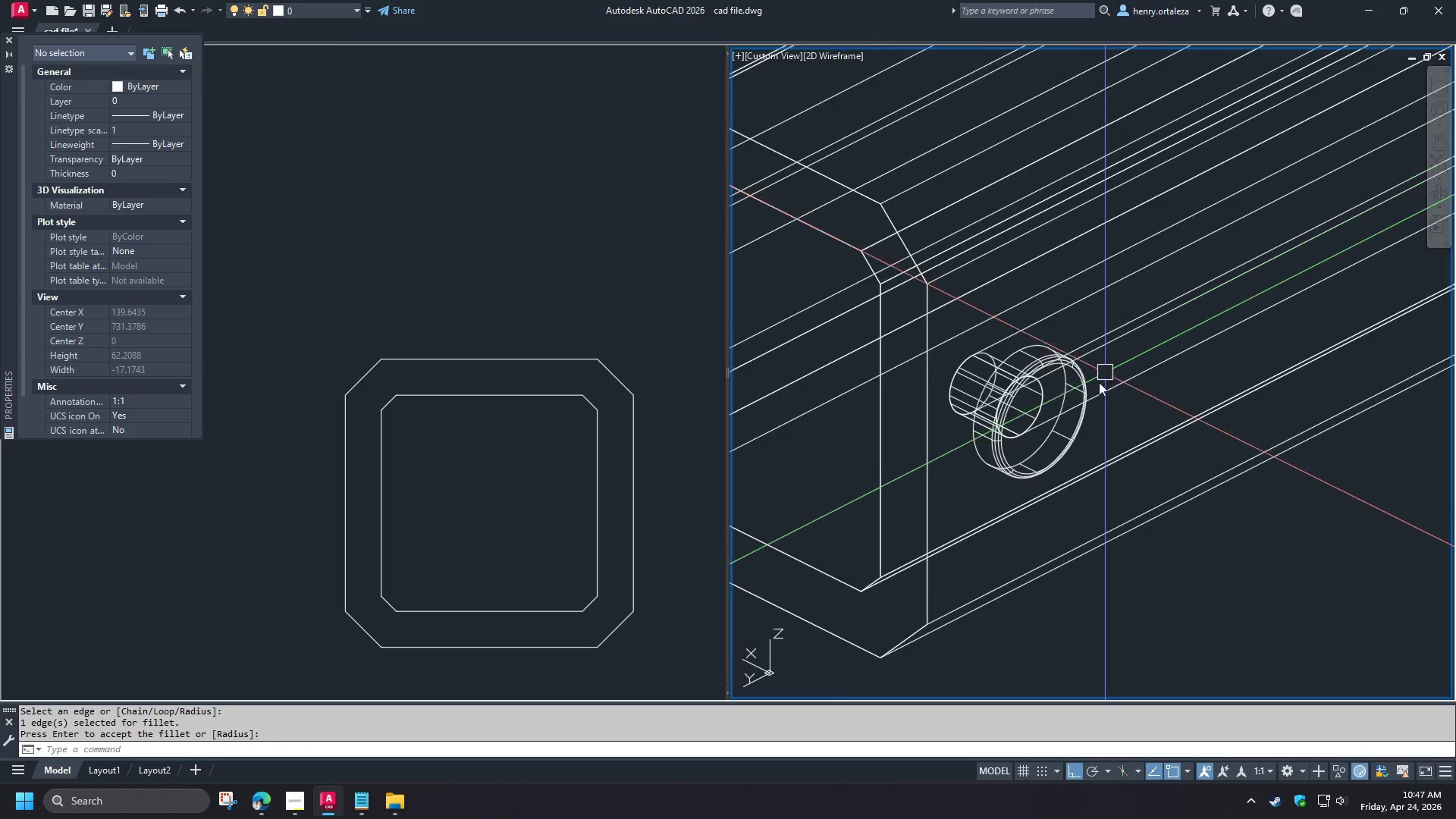 
key(Shift+ShiftLeft)
 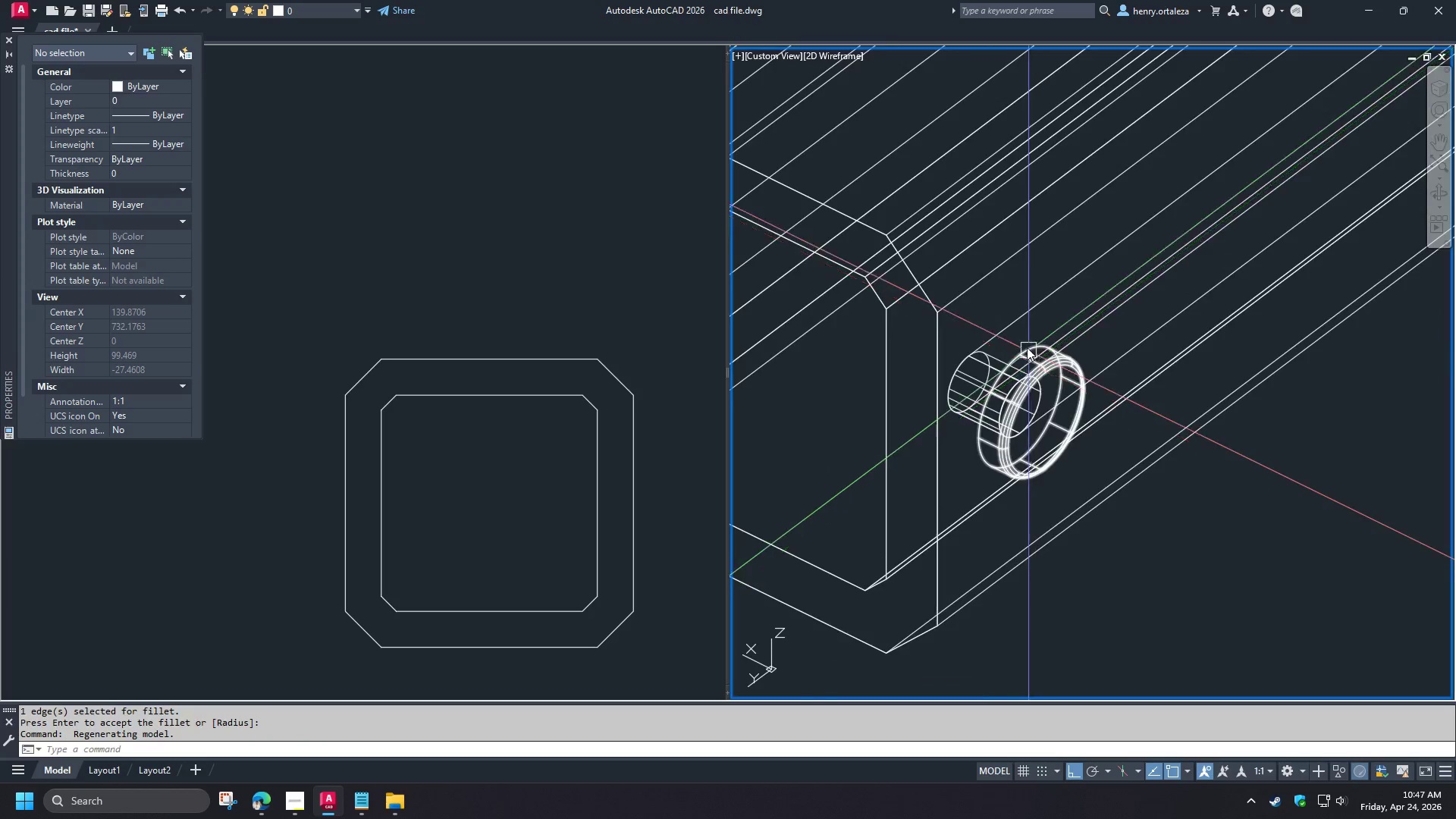 
key(Space)
 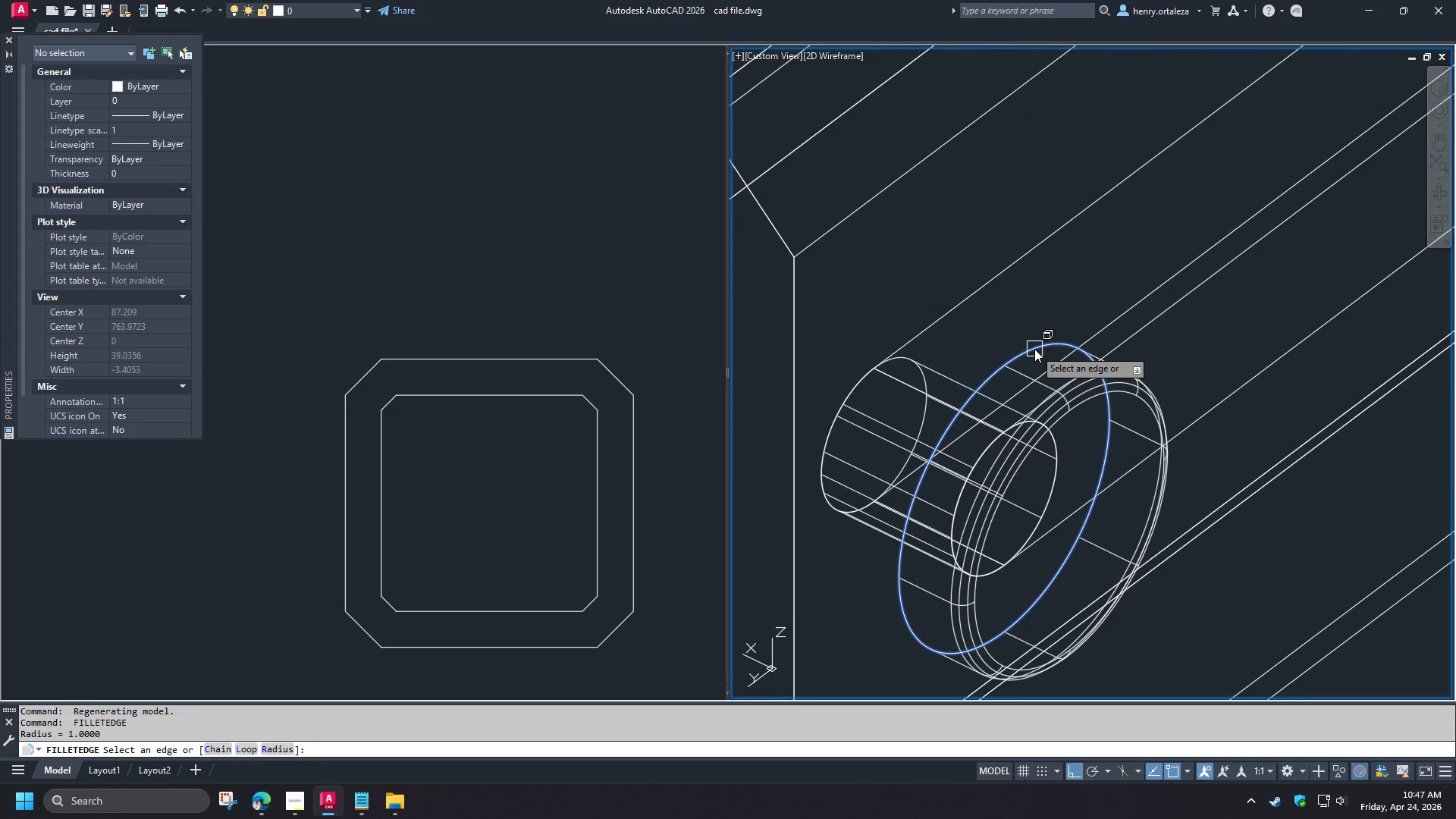 
scroll: coordinate [1027, 347], scroll_direction: up, amount: 2.0
 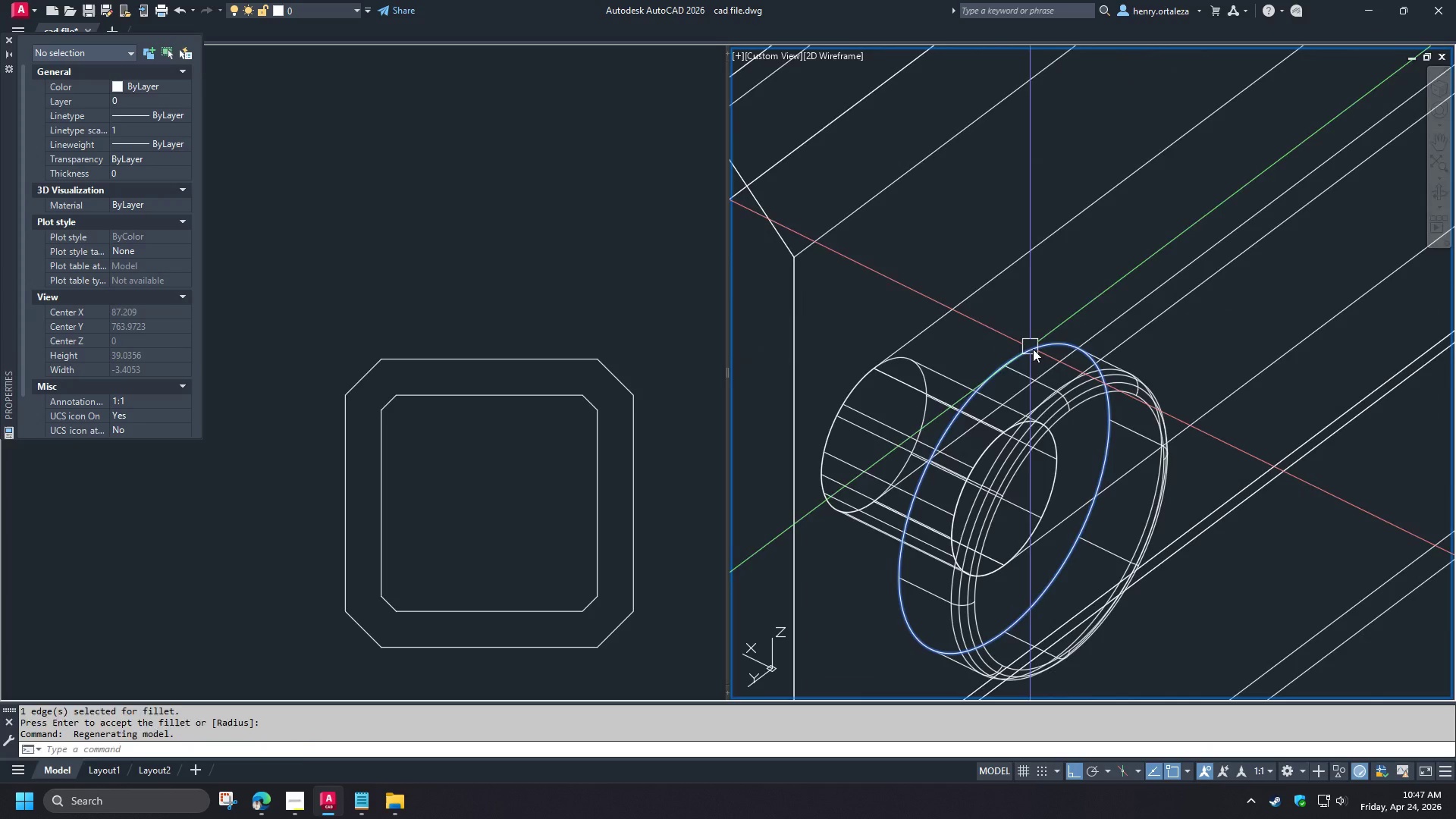 
left_click([1034, 349])
 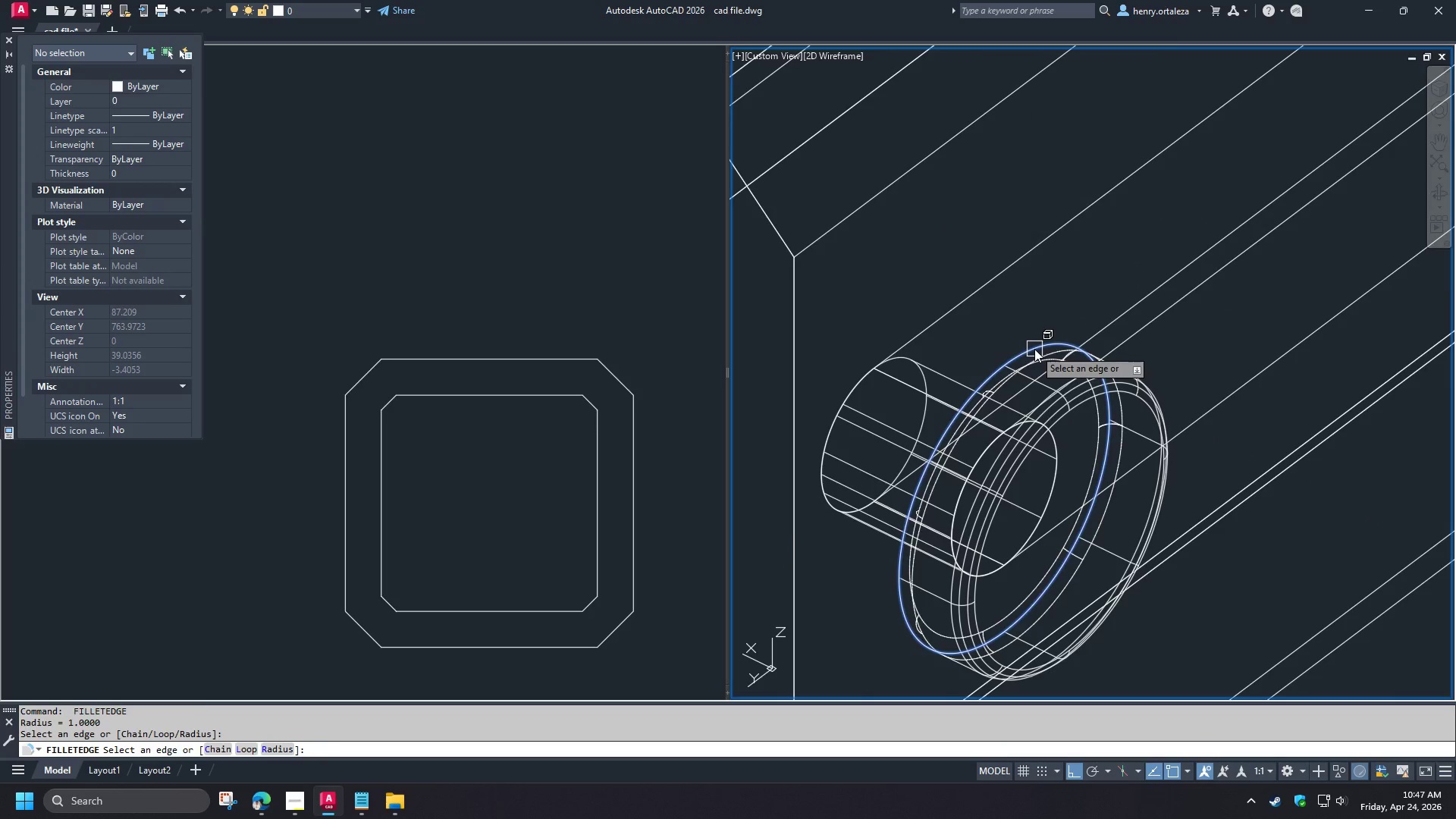 
key(Space)
 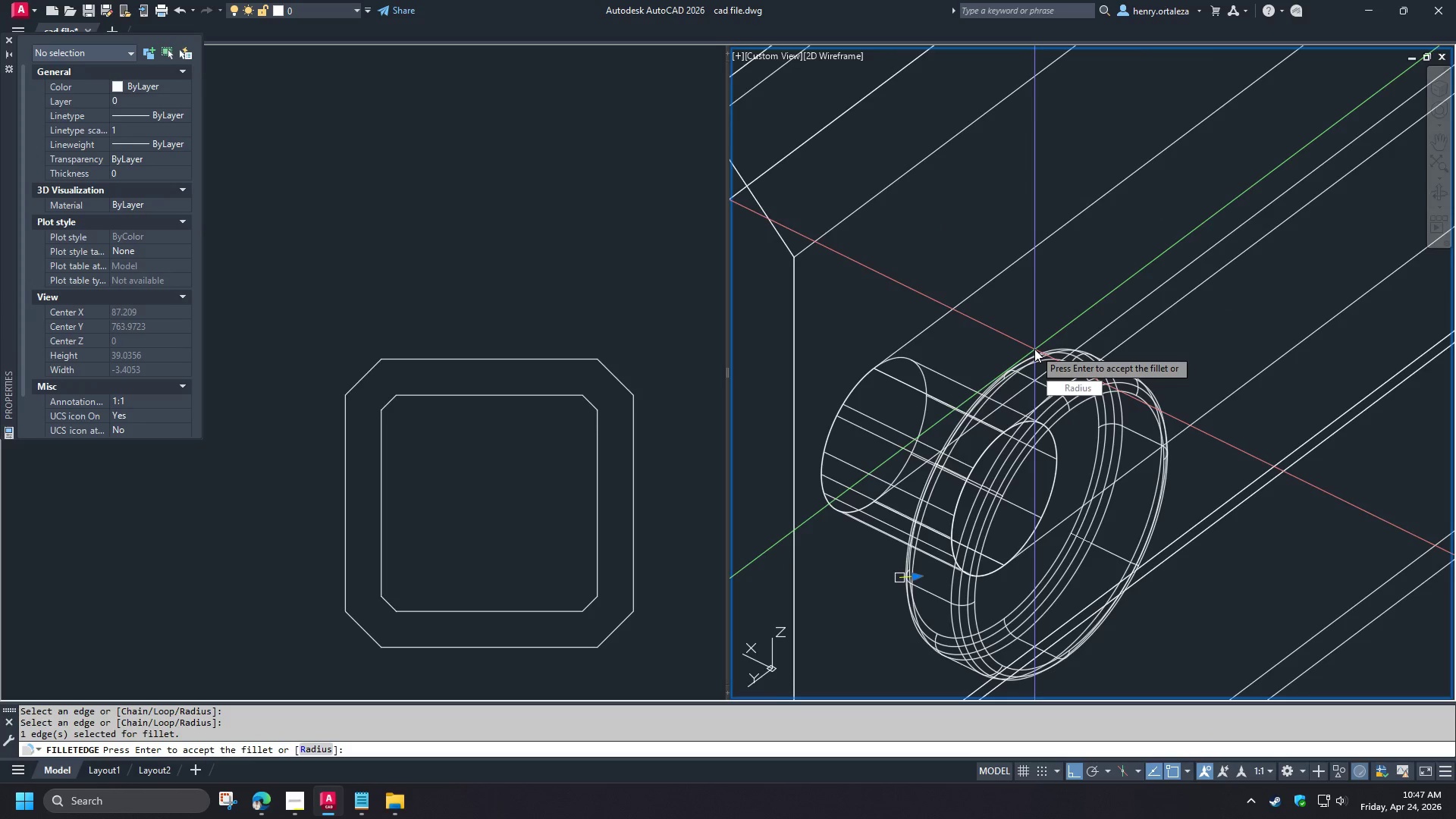 
key(Space)
 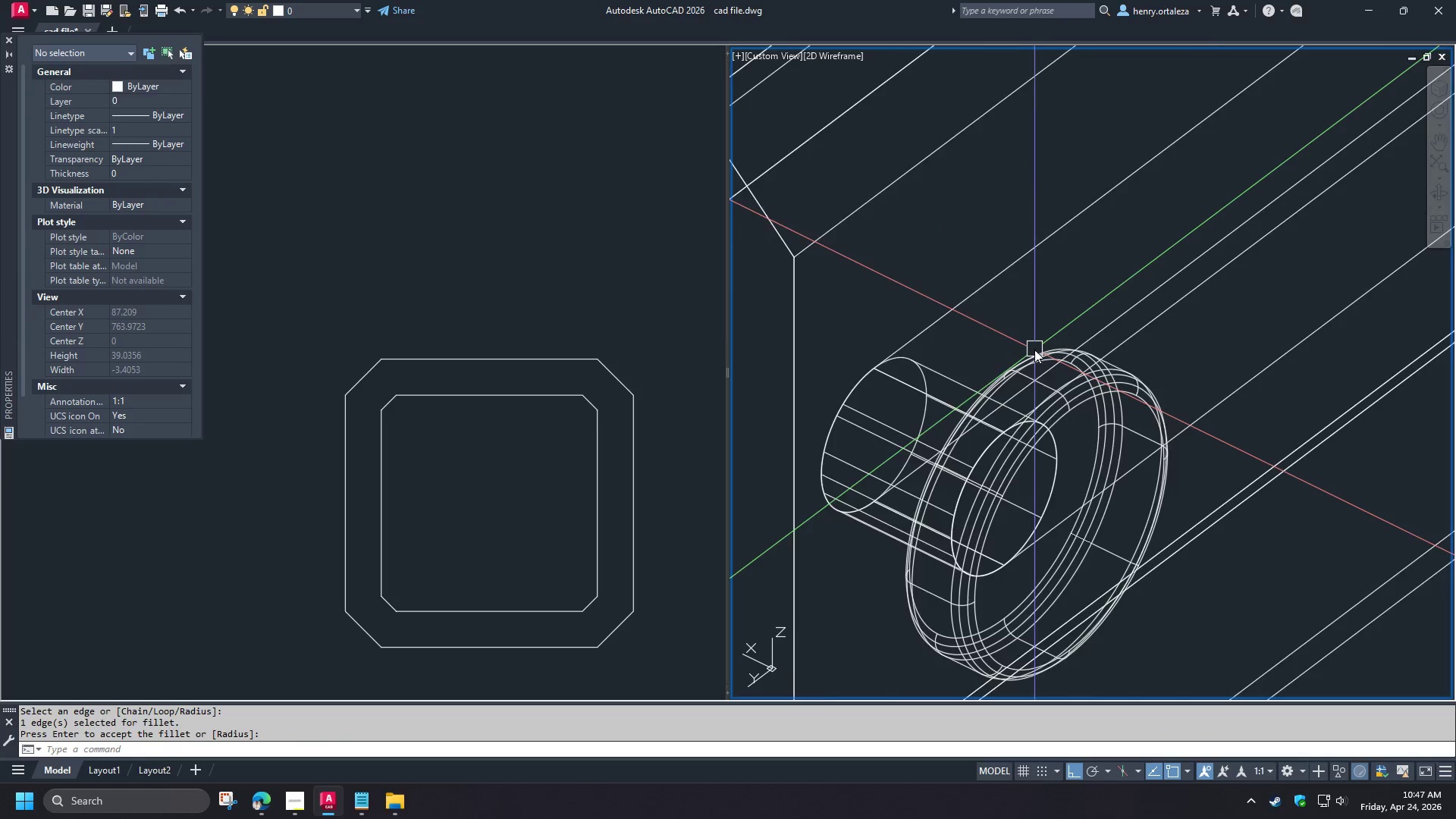 
hold_key(key=ShiftLeft, duration=1.5)
 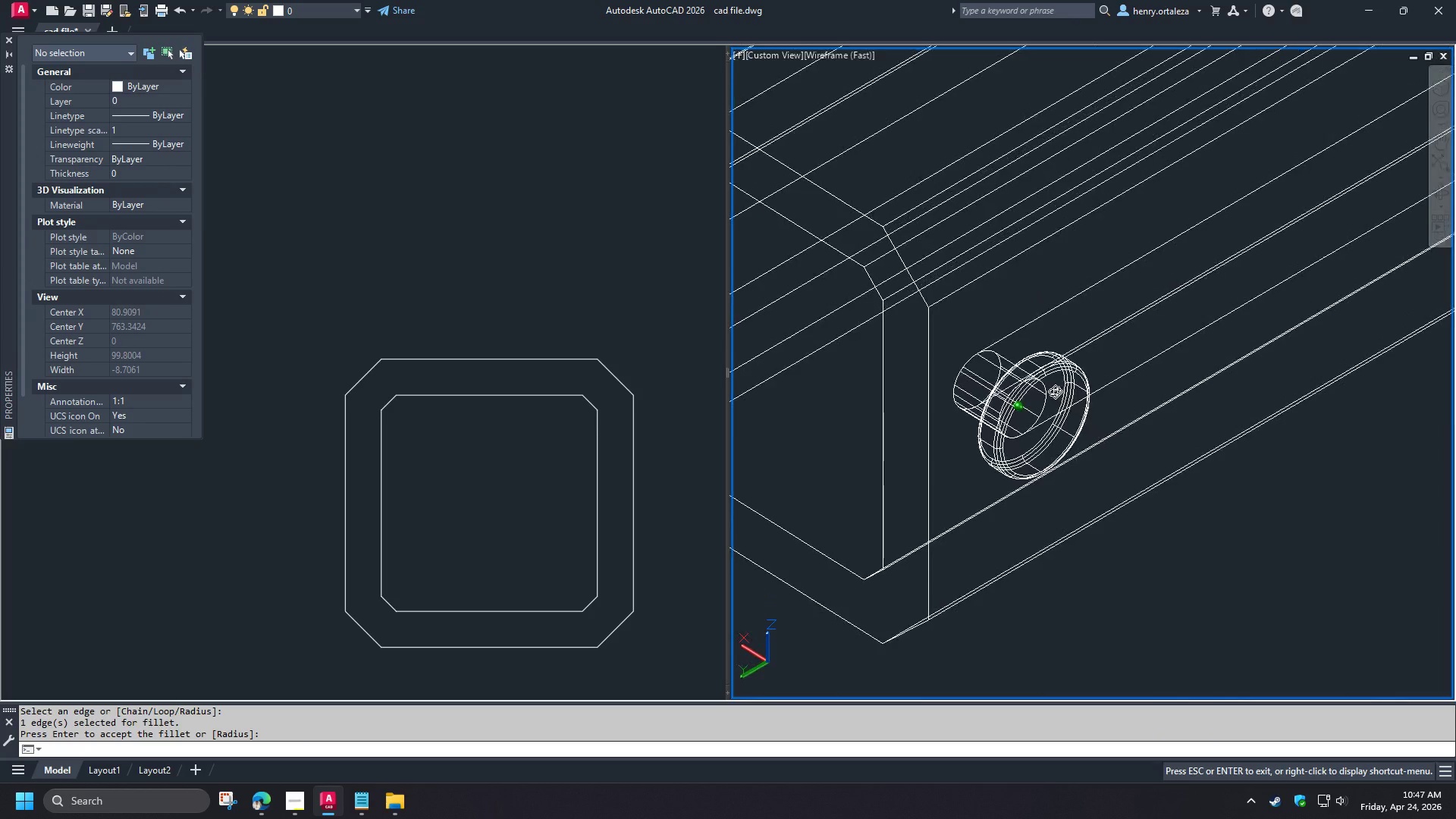 
scroll: coordinate [1034, 350], scroll_direction: down, amount: 2.0
 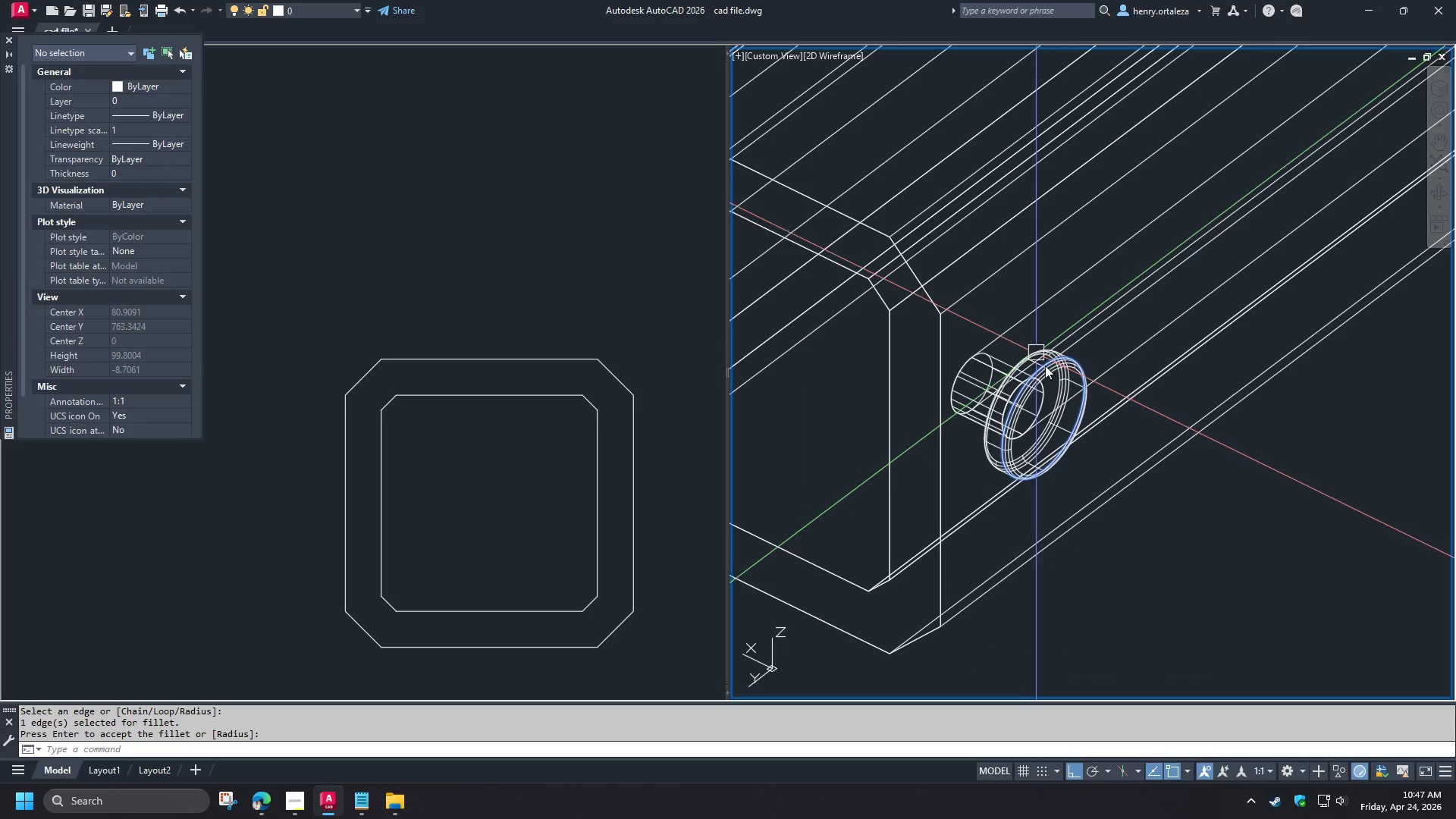 
key(Shift+ShiftLeft)
 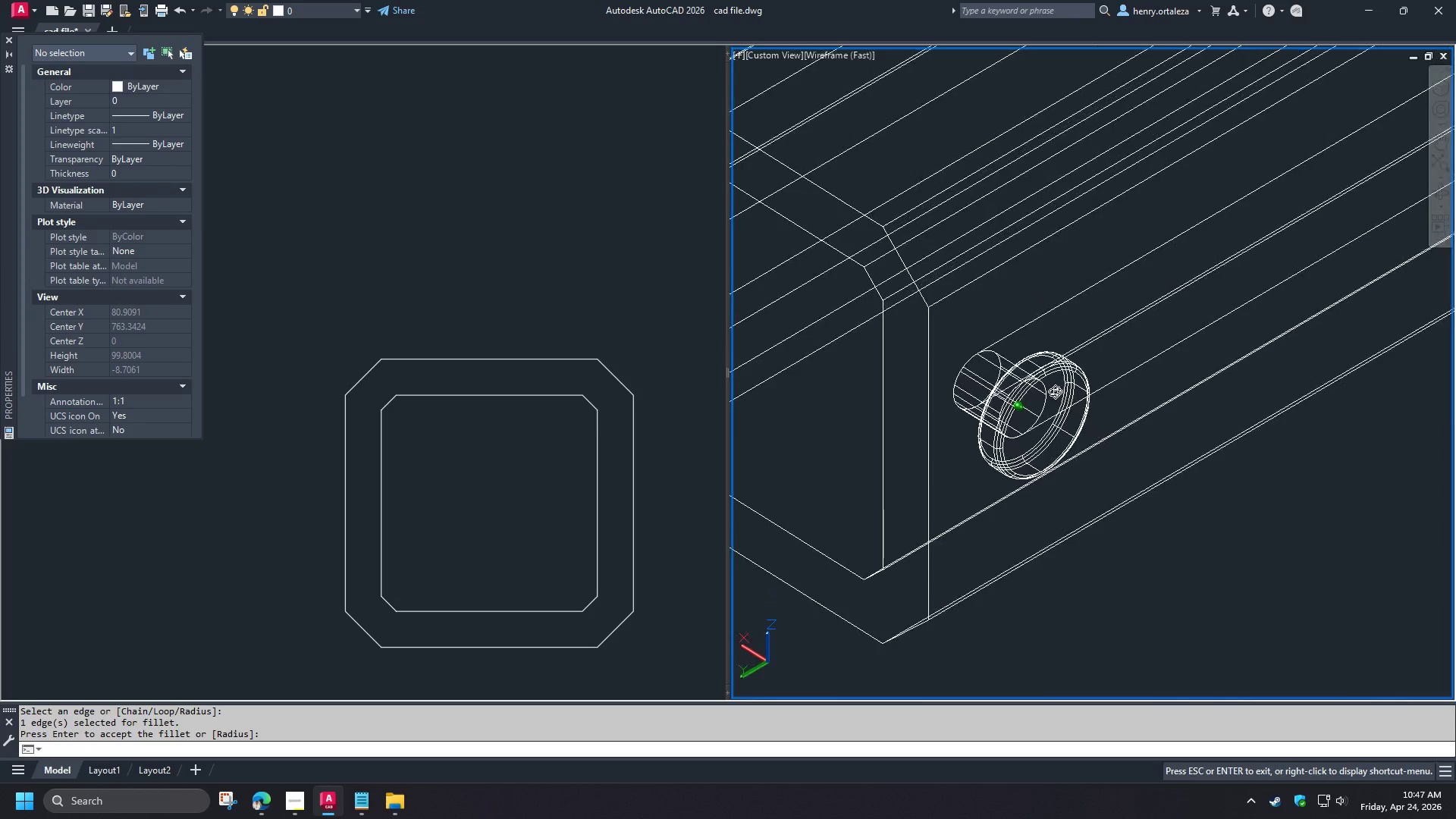 
key(Shift+ShiftLeft)
 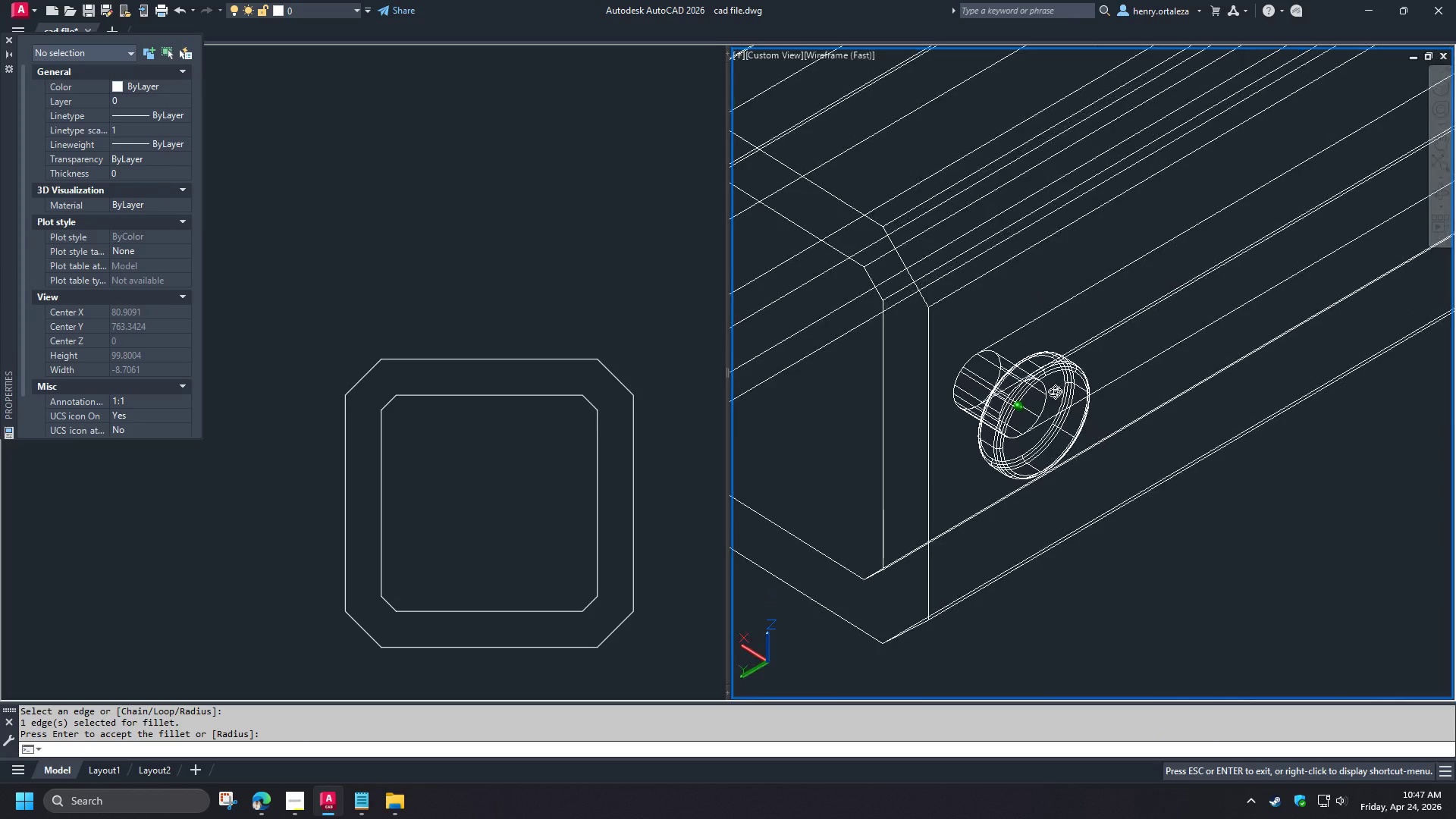 
key(Shift+ShiftLeft)
 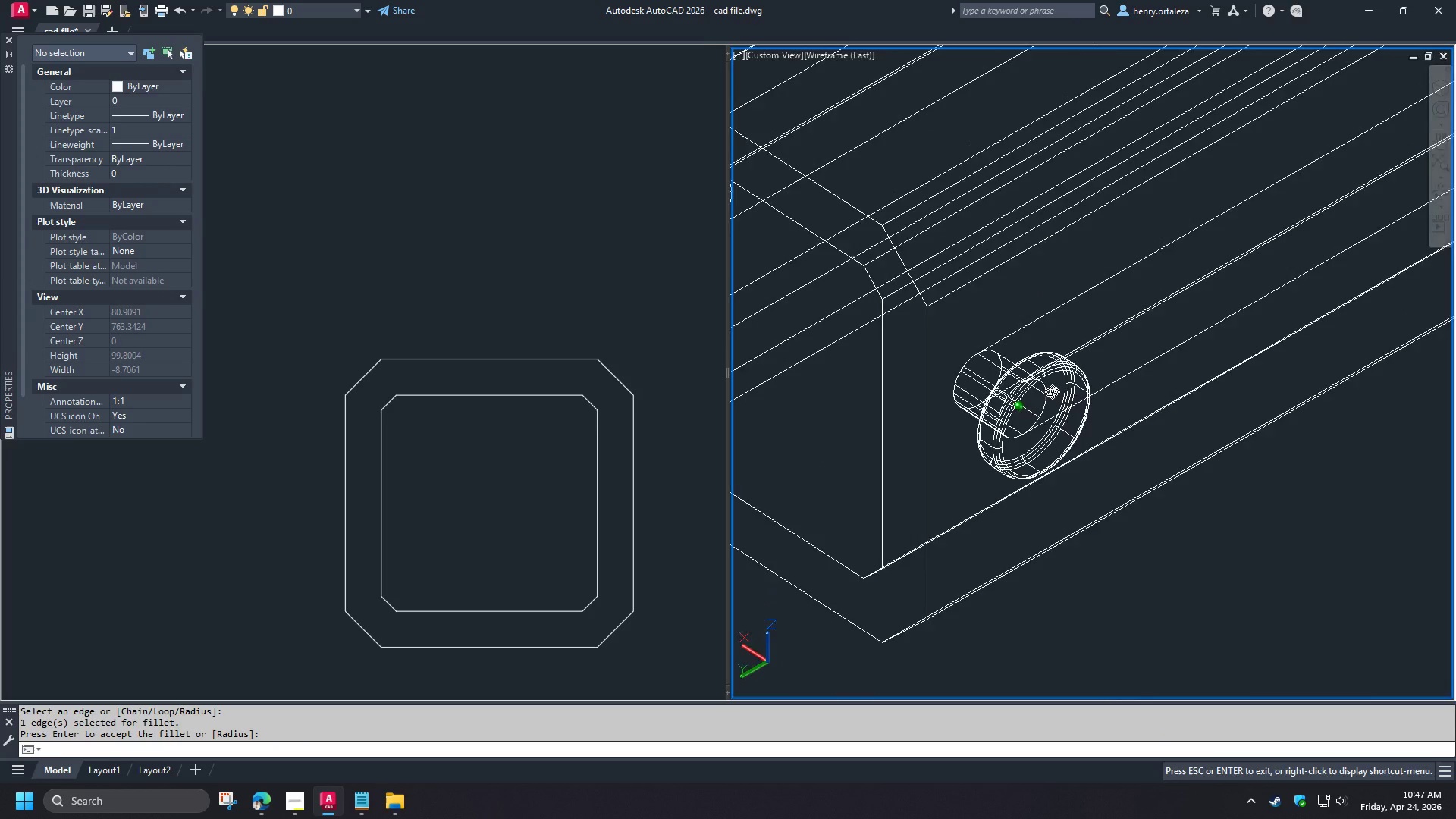 
key(Shift+ShiftLeft)
 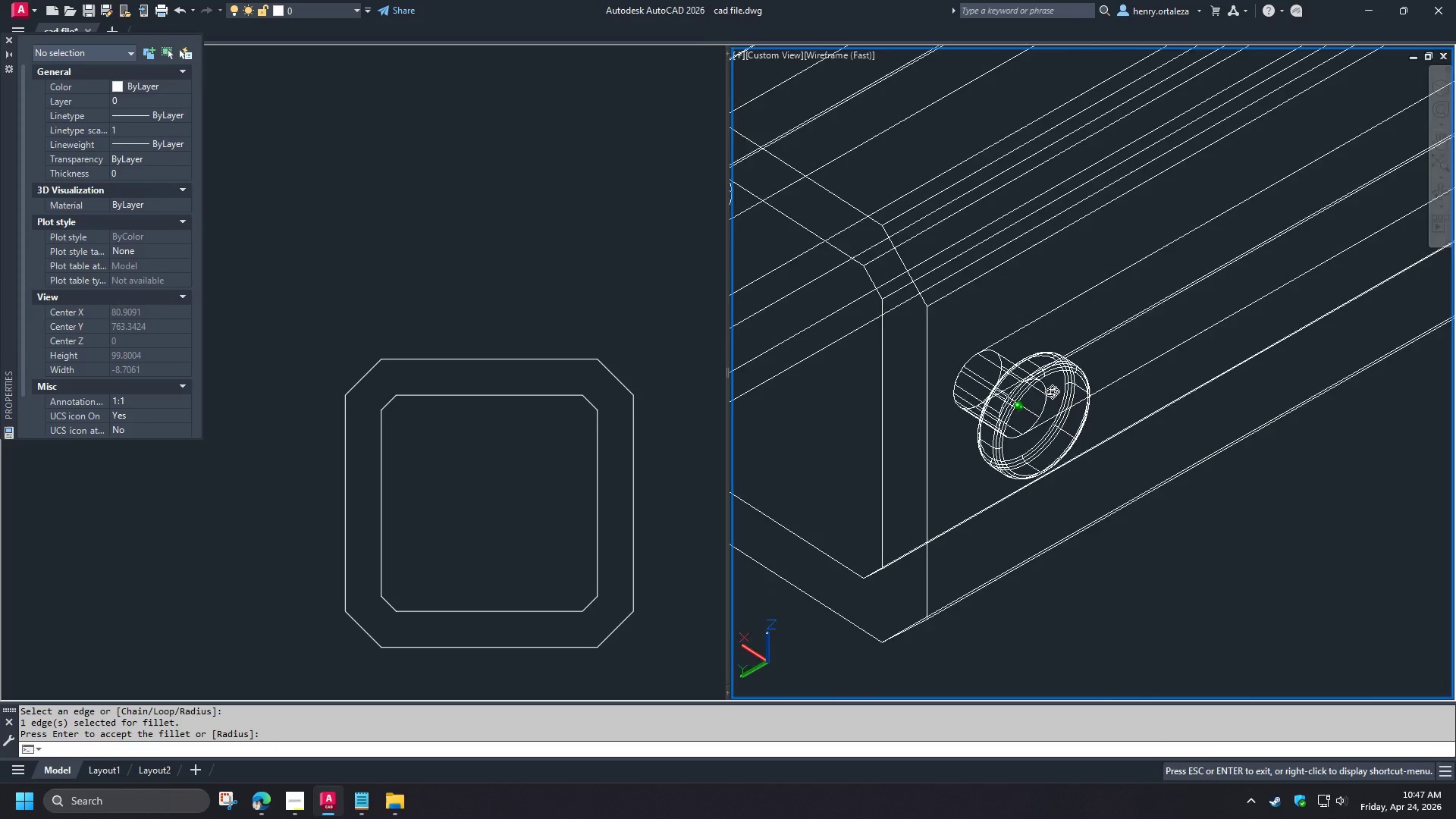 
key(Shift+ShiftLeft)
 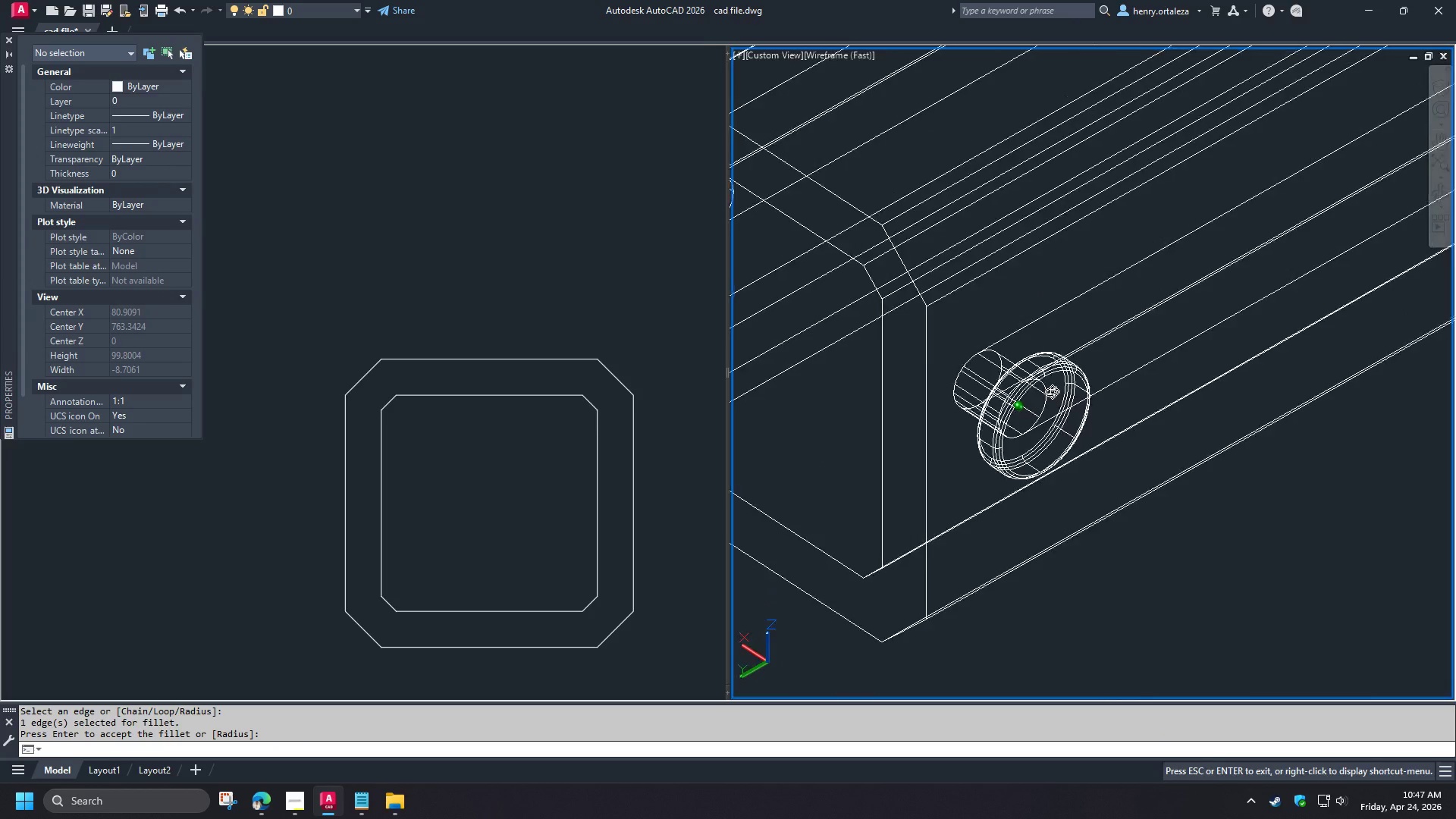 
key(Shift+ShiftLeft)
 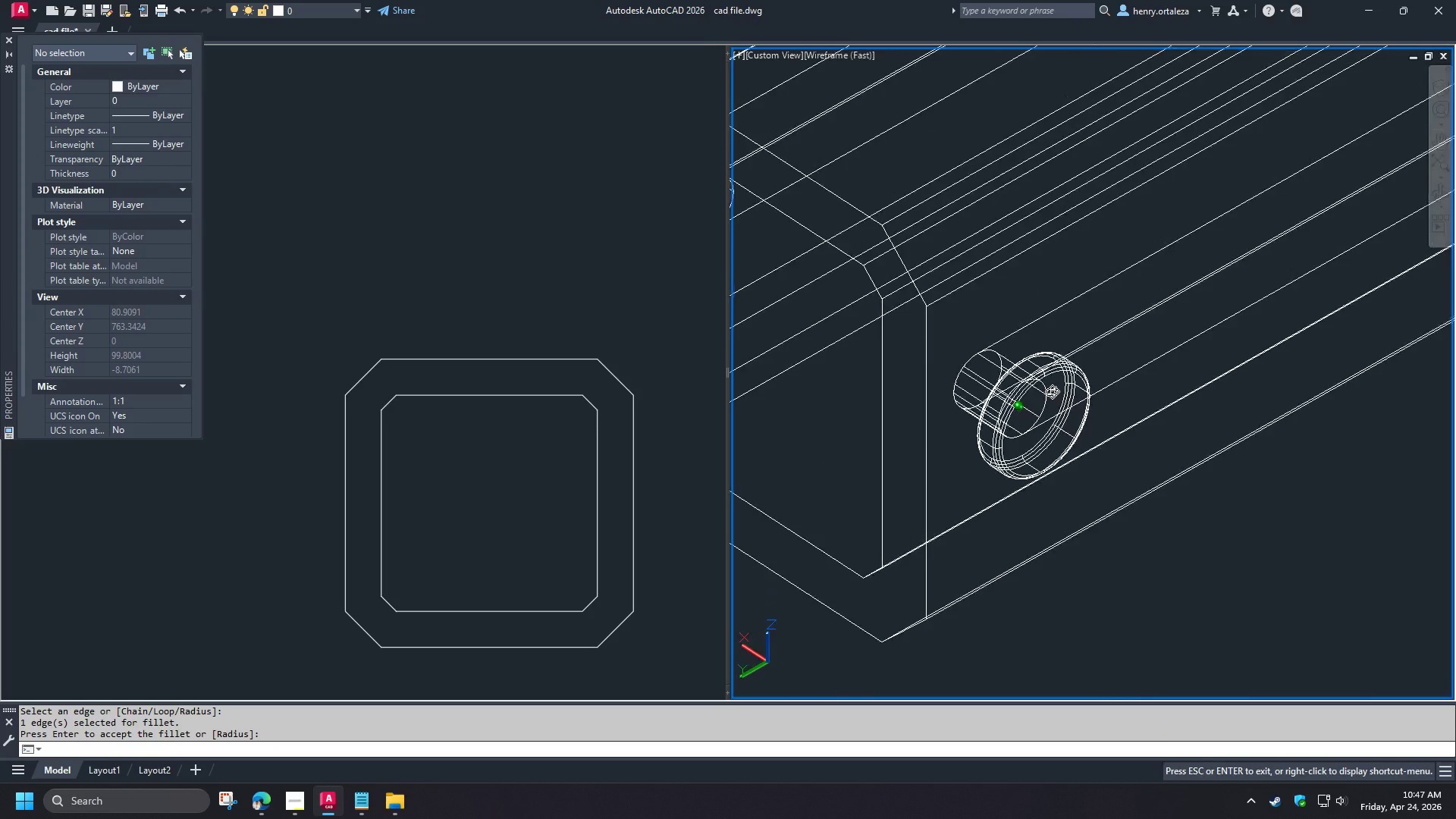 
key(Shift+ShiftLeft)
 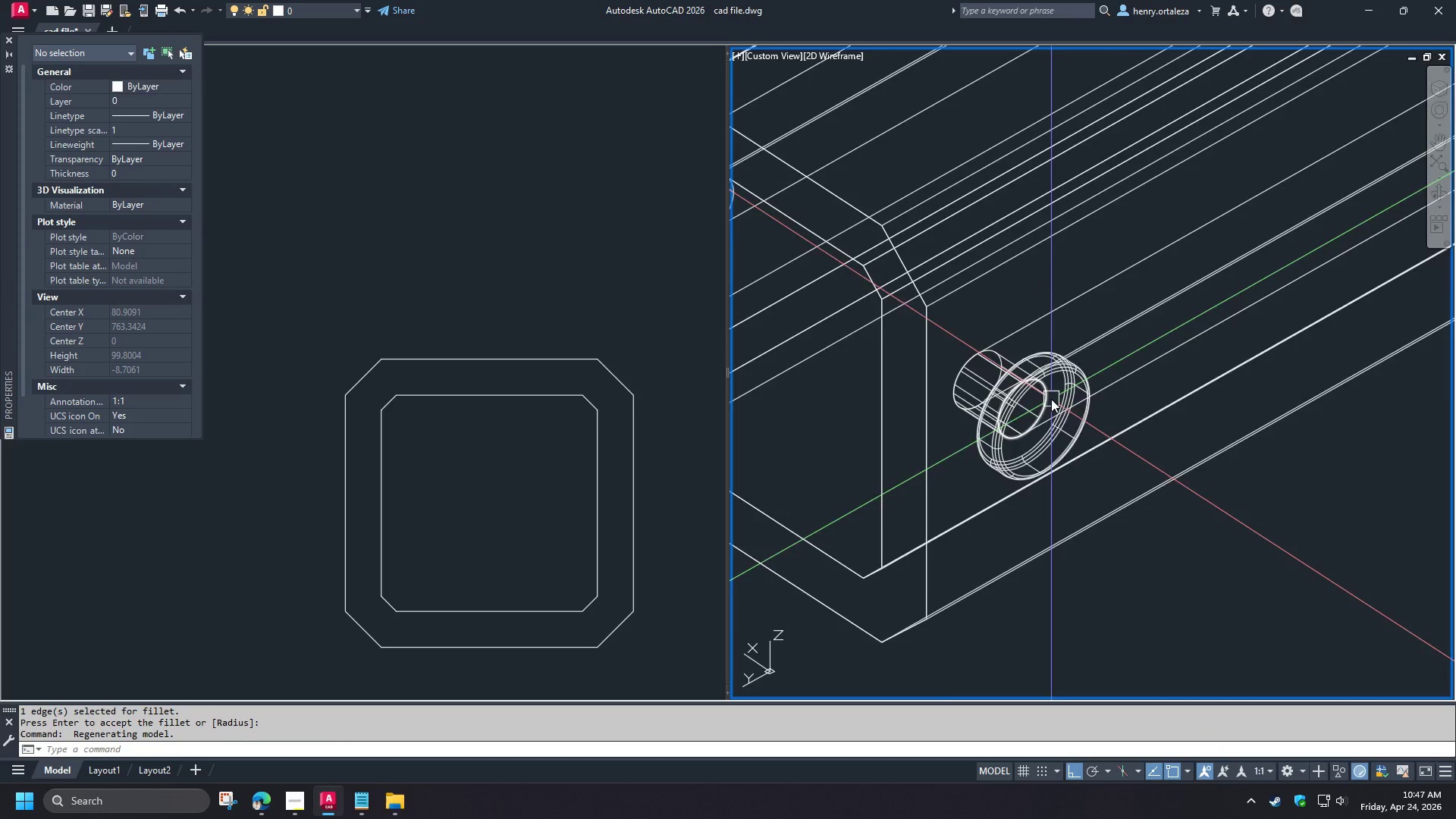 
scroll: coordinate [1050, 399], scroll_direction: up, amount: 2.0
 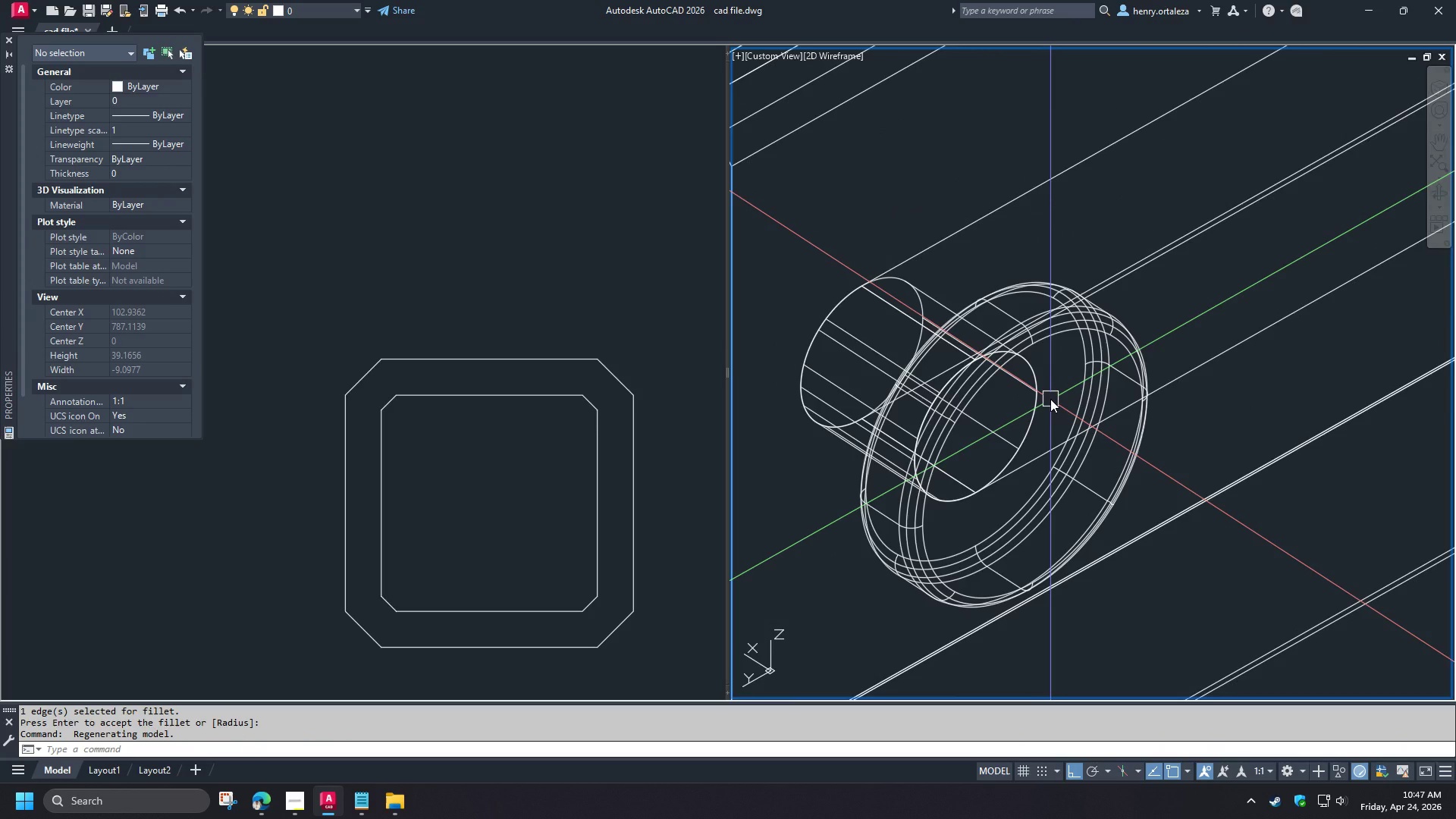 
scroll: coordinate [1101, 380], scroll_direction: down, amount: 3.0
 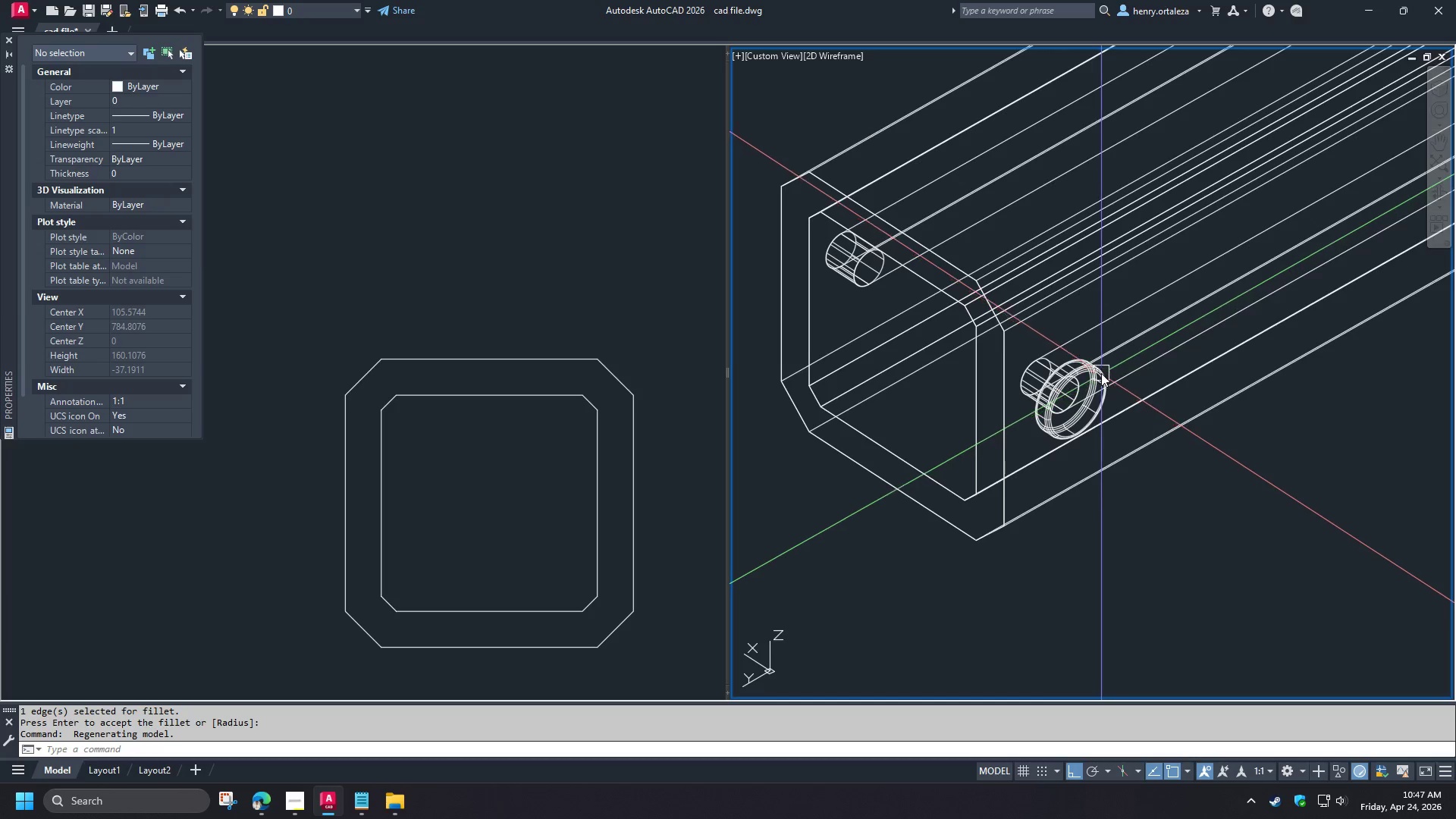 
scroll: coordinate [1101, 373], scroll_direction: up, amount: 1.0
 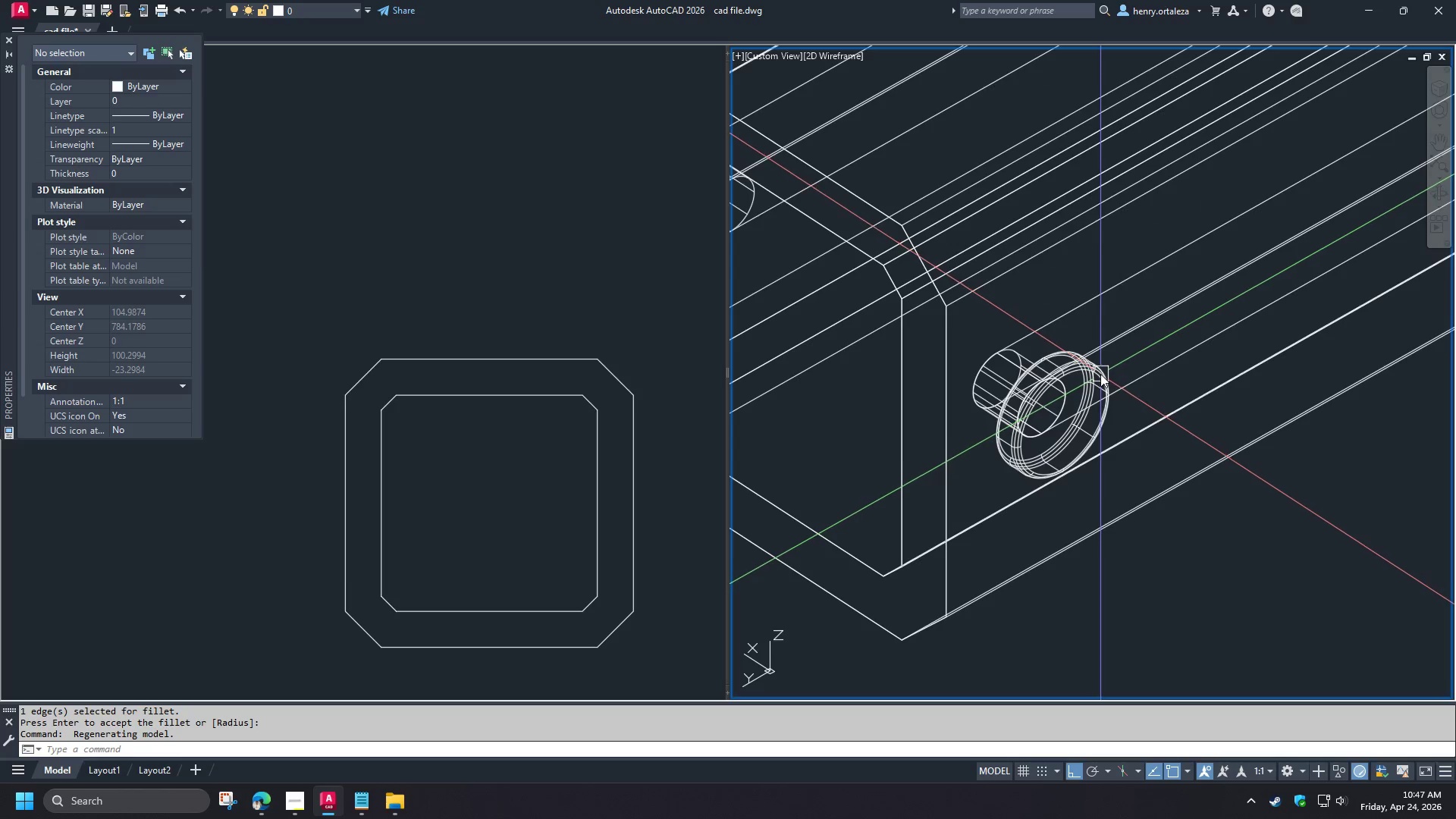 
left_click([1100, 374])
 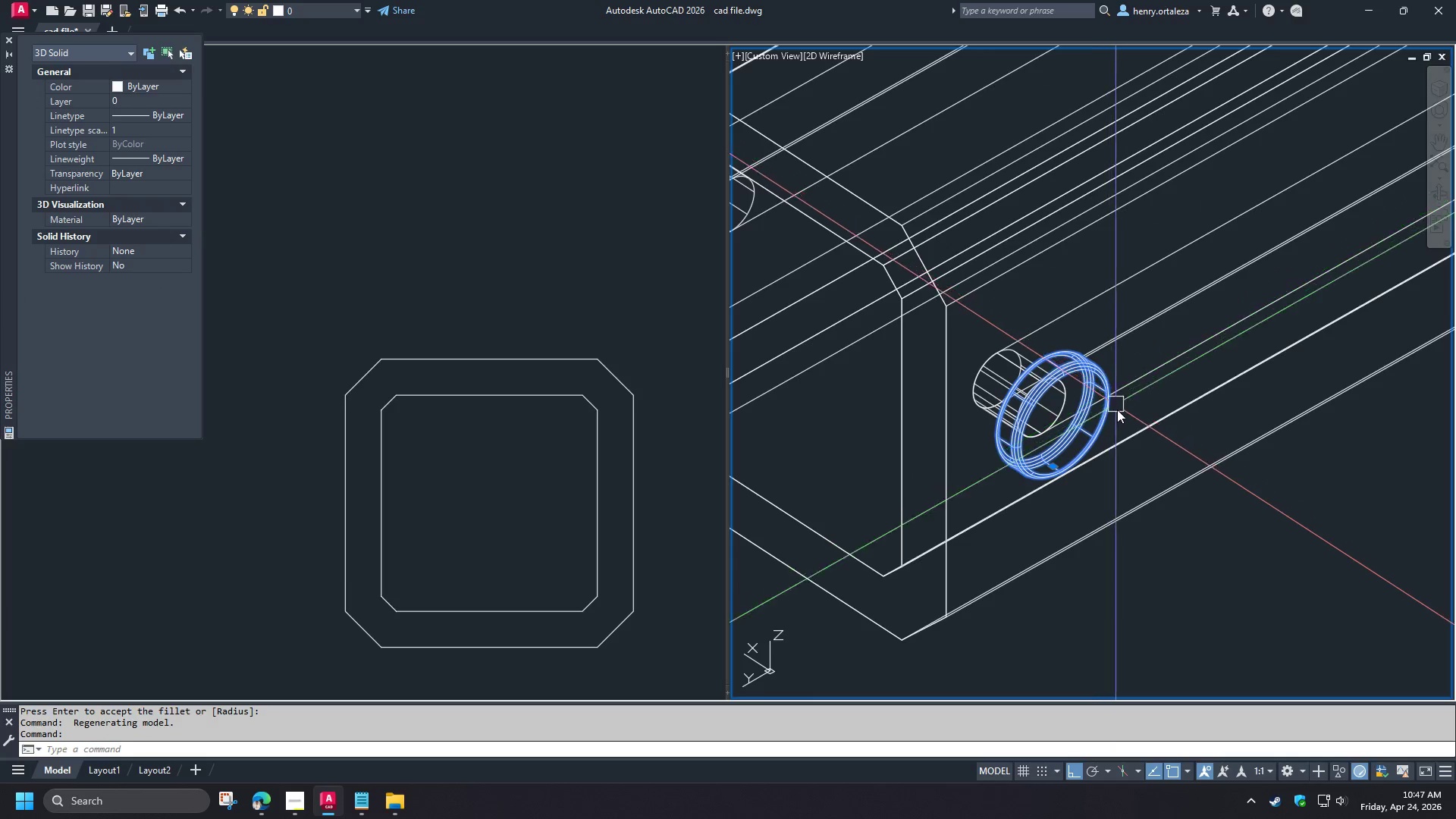 
type(co cen )
 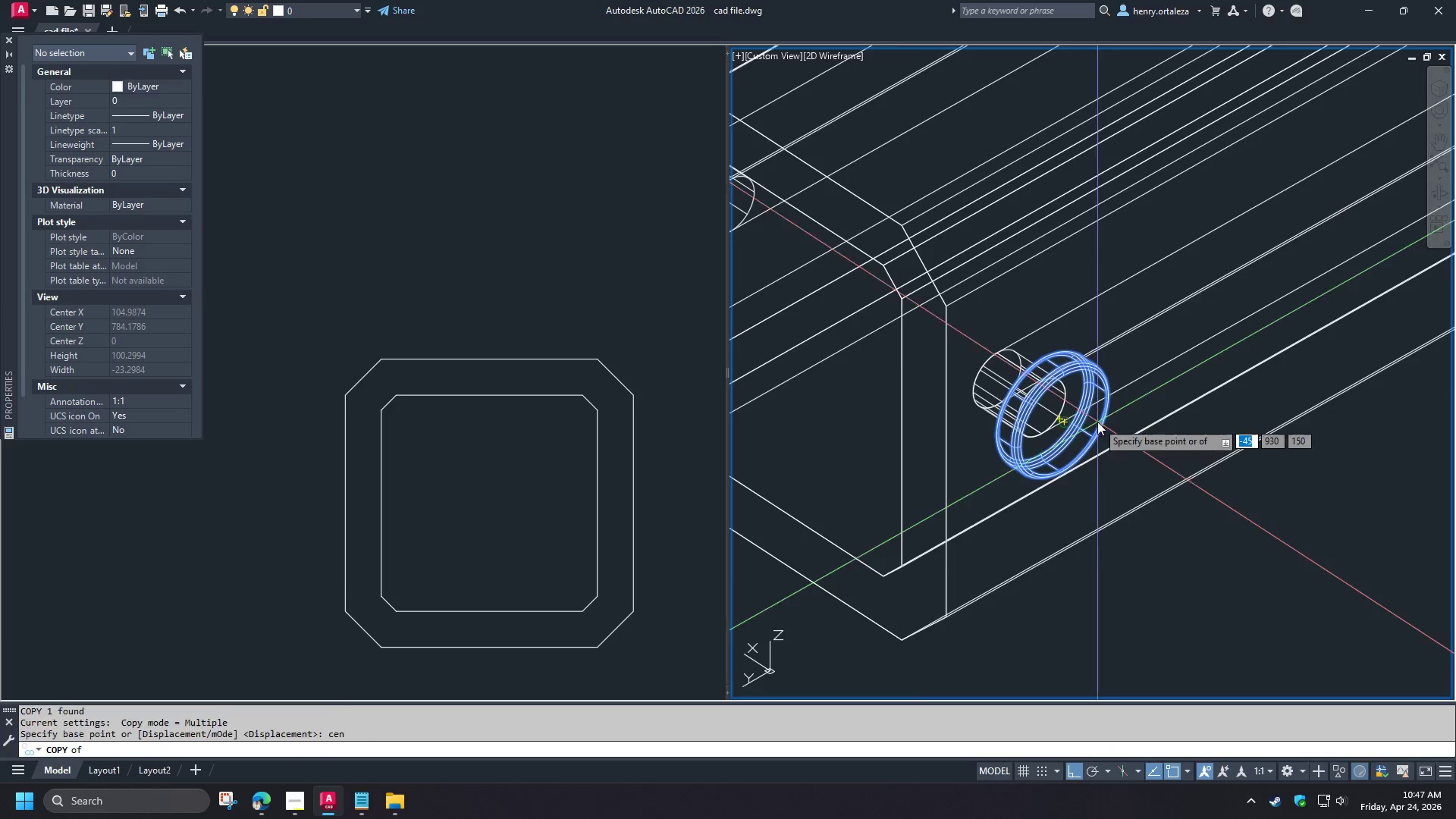 
scroll: coordinate [1096, 424], scroll_direction: up, amount: 3.0
 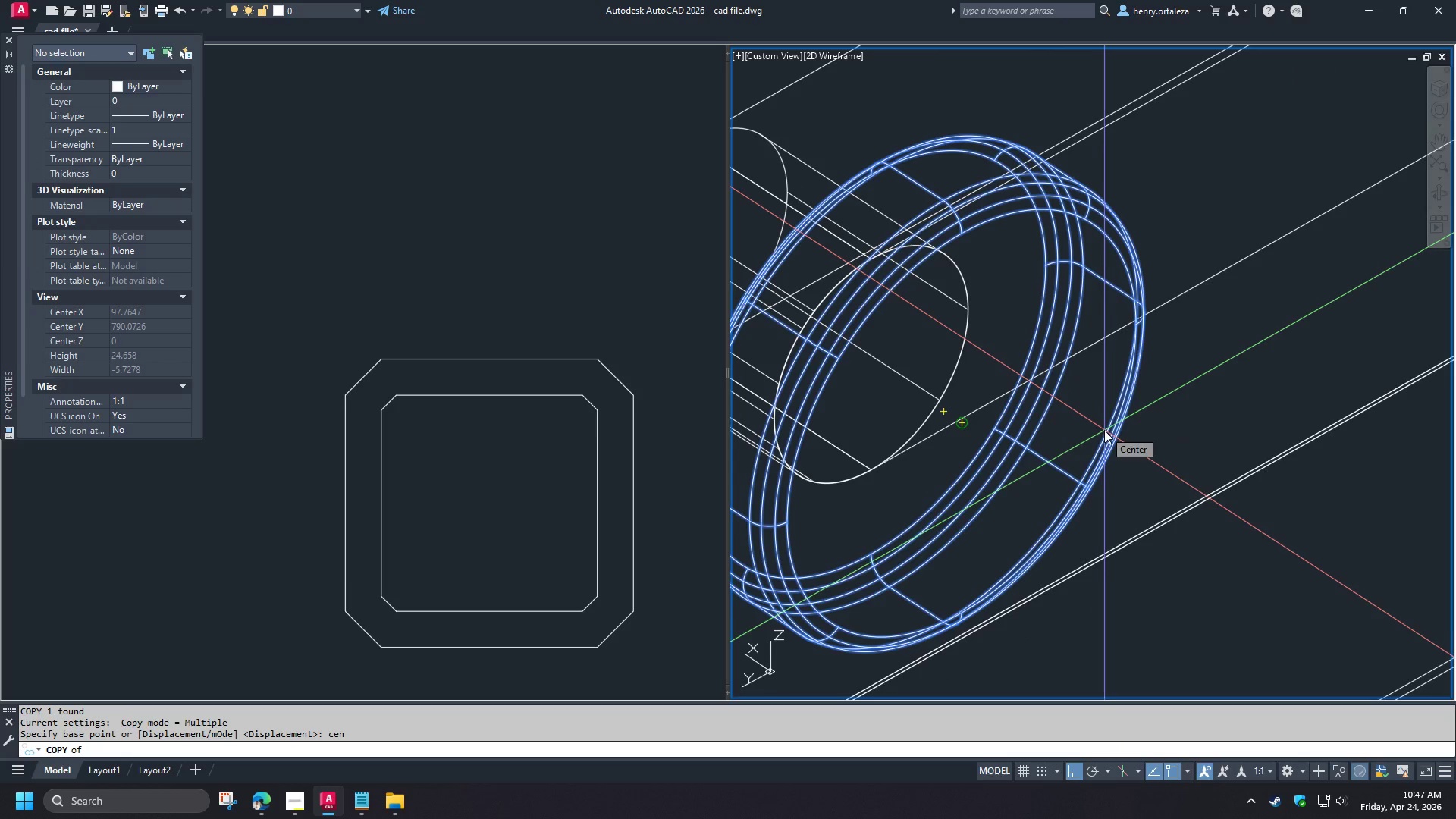 
left_click([1106, 432])
 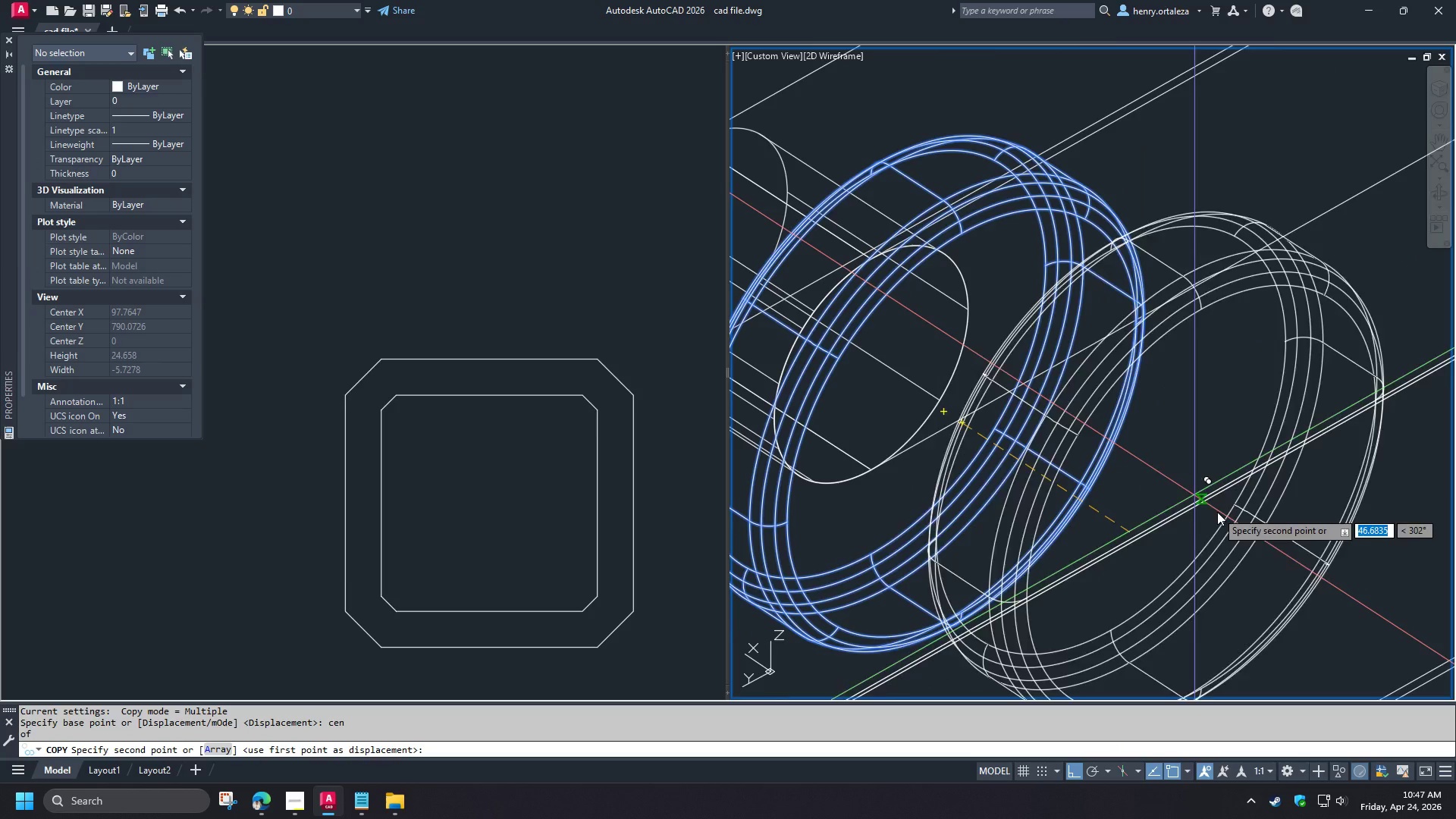 
scroll: coordinate [1217, 513], scroll_direction: down, amount: 4.0
 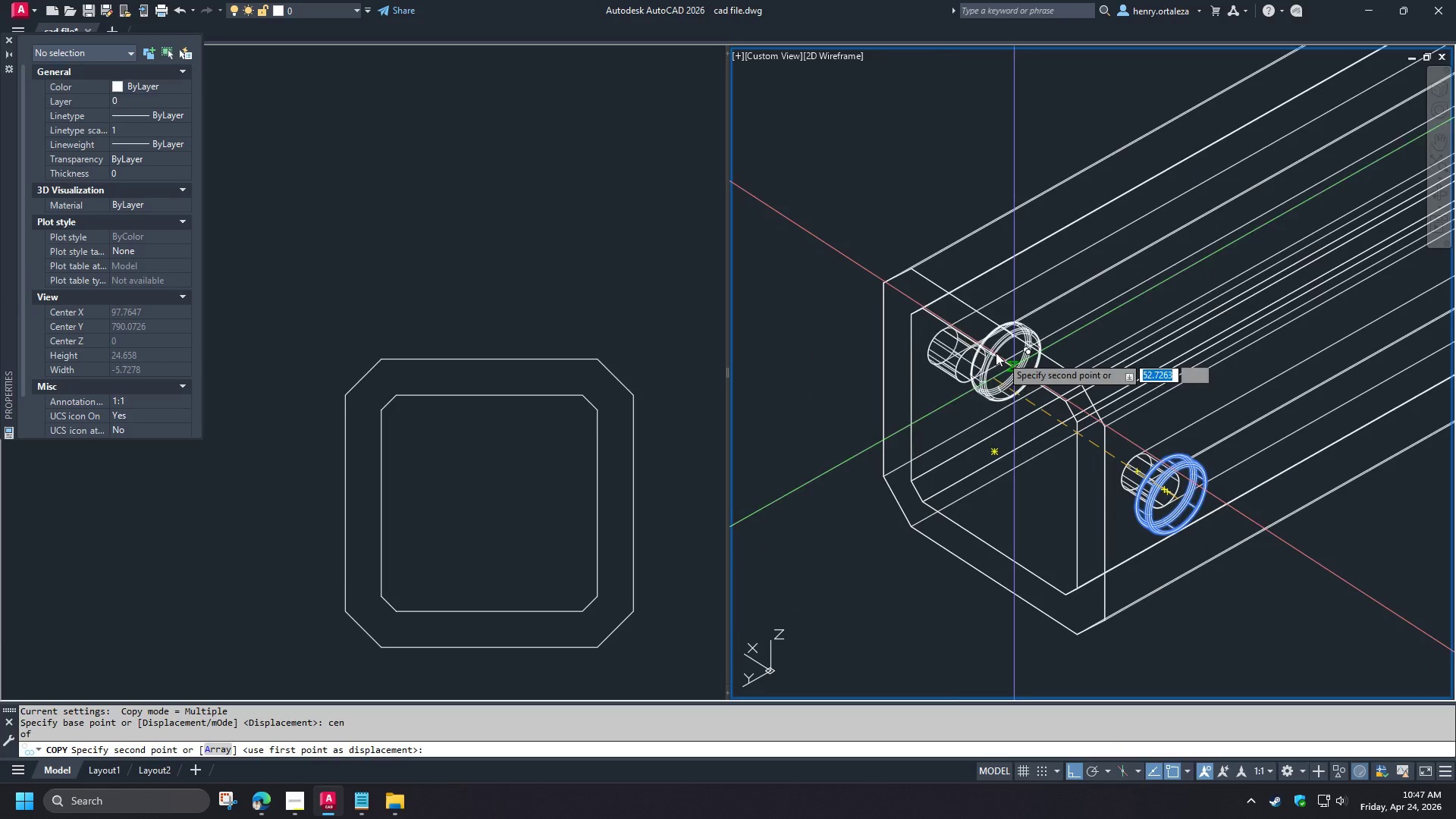 
type(ce)
 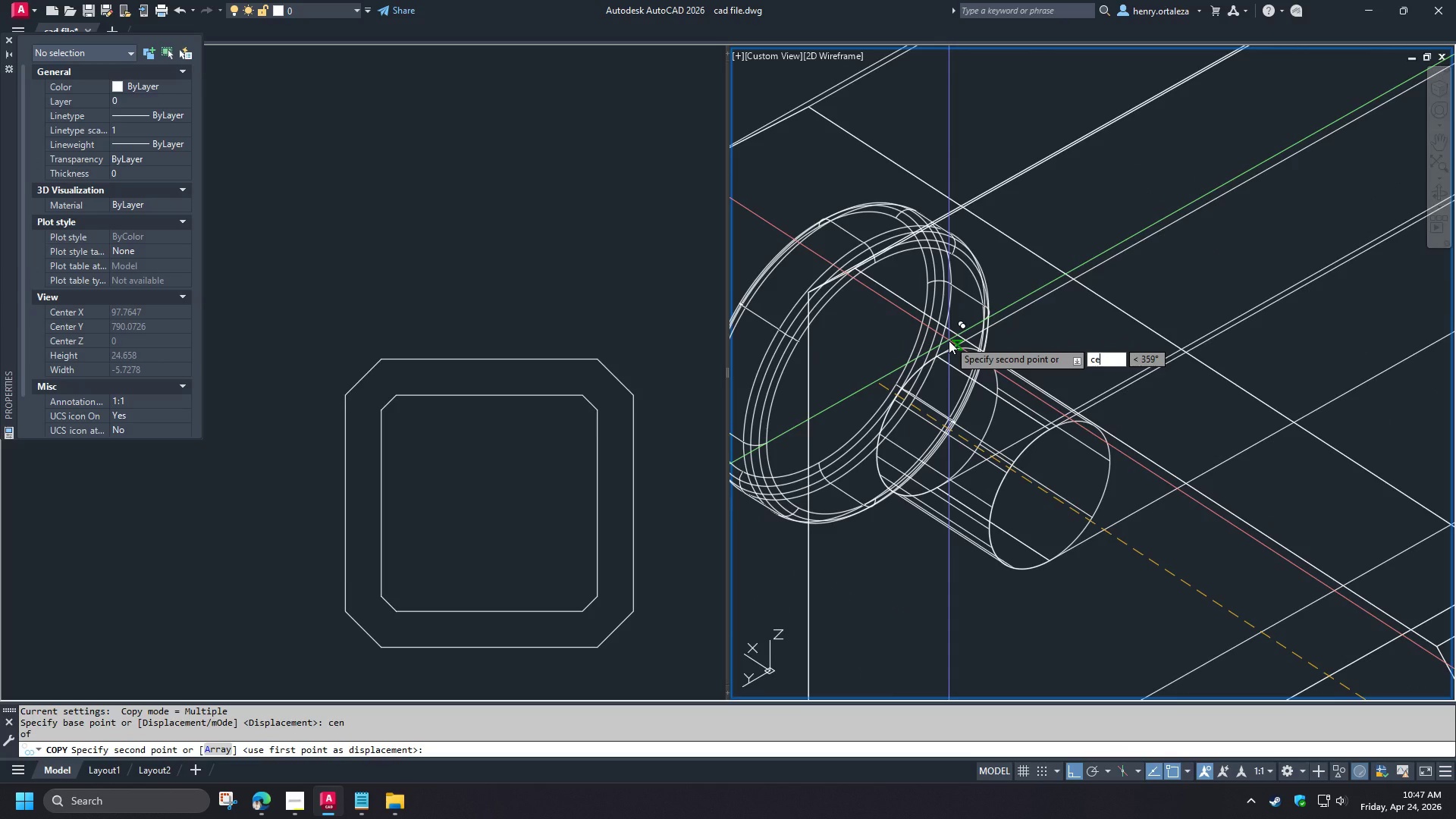 
scroll: coordinate [940, 320], scroll_direction: up, amount: 3.0
 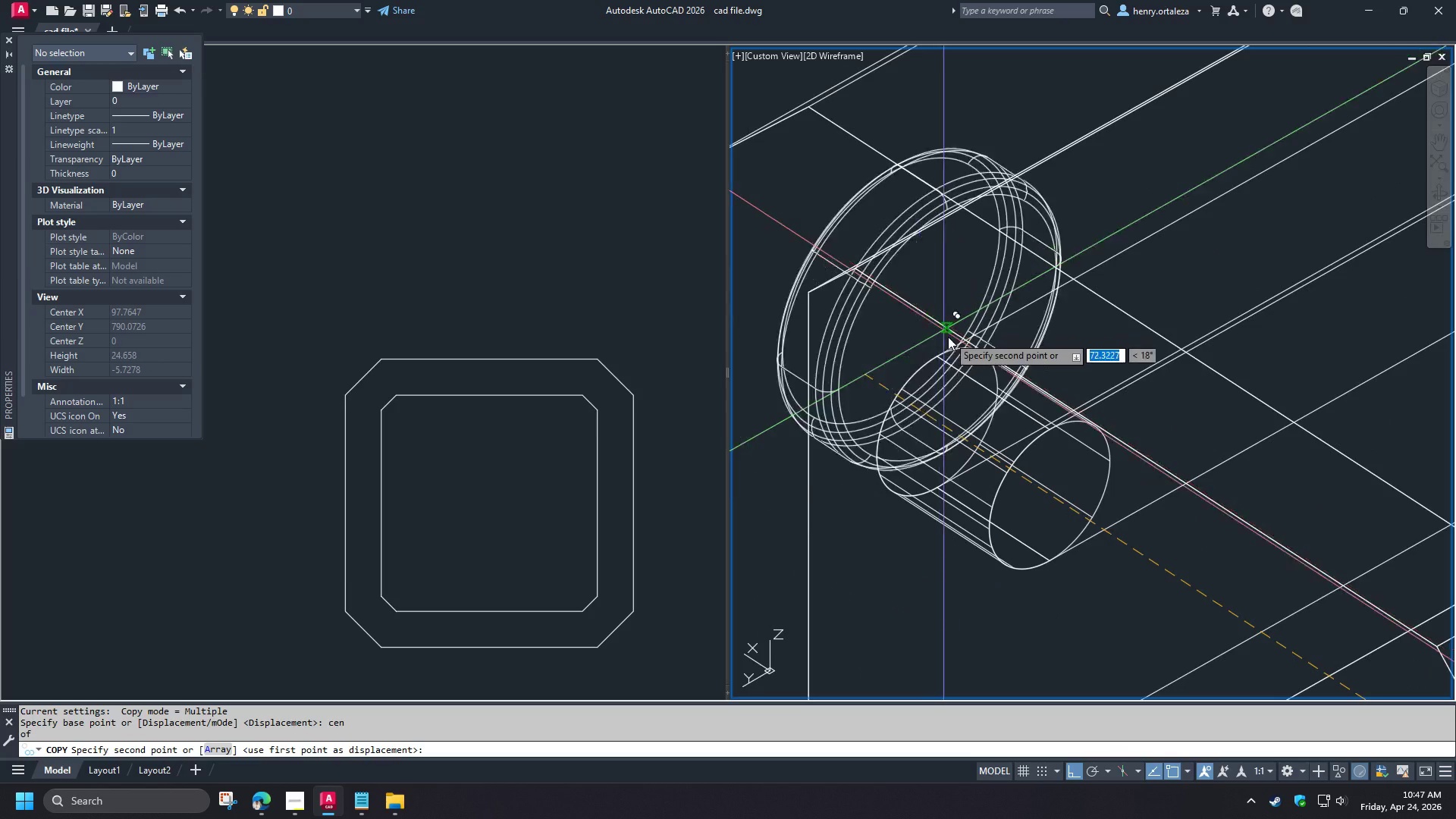 
key(N)
 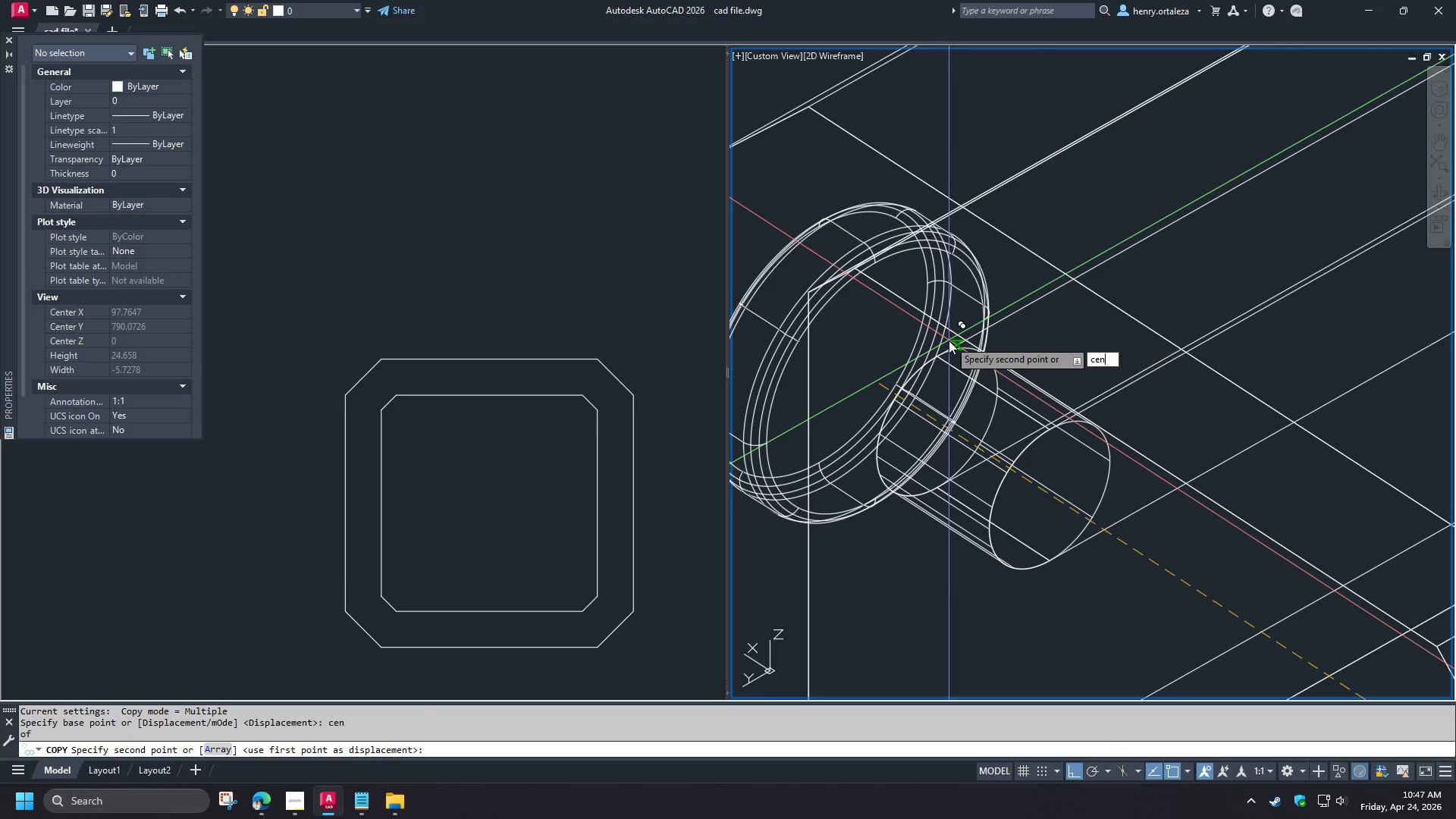 
key(Space)
 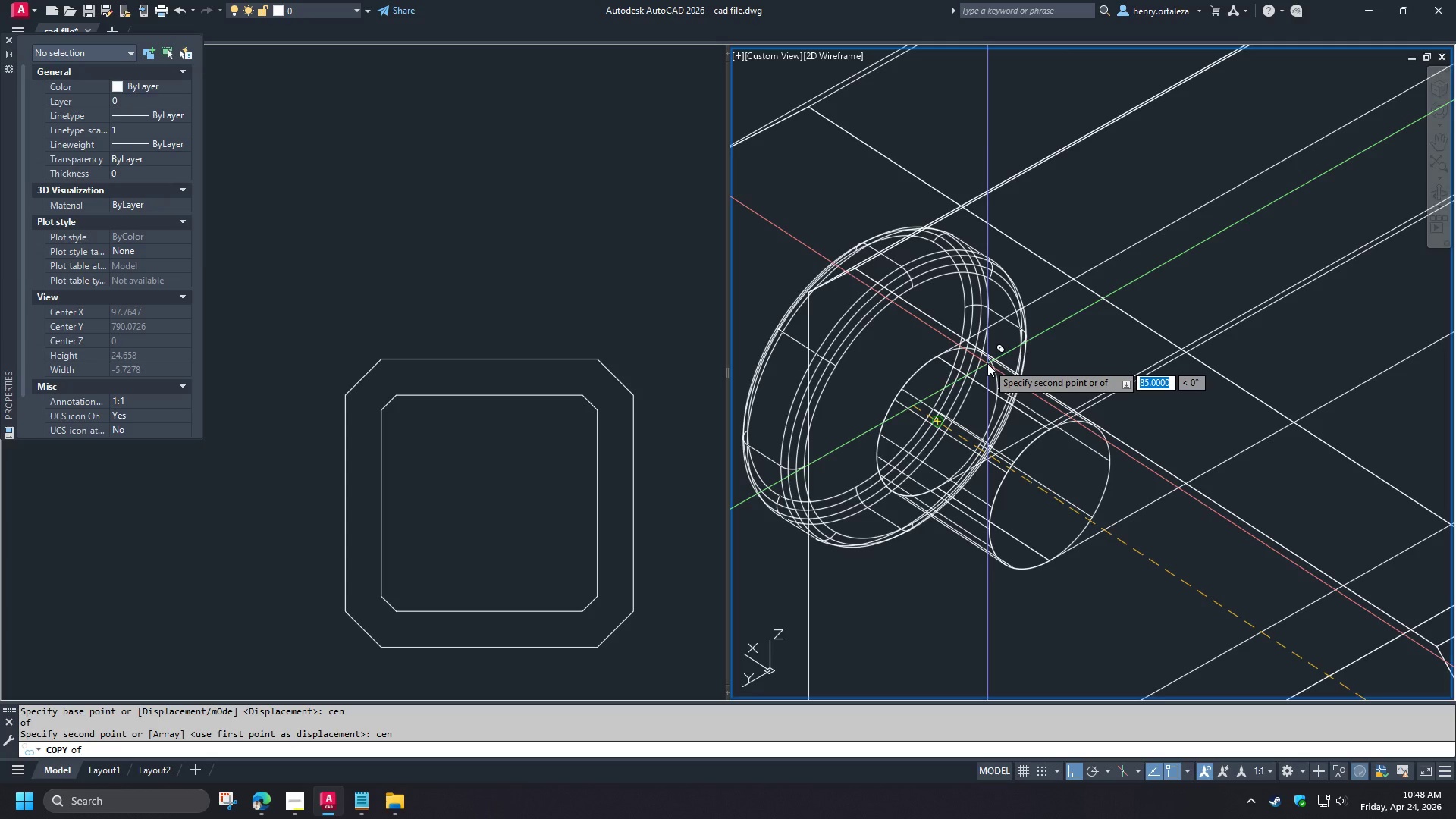 
left_click([987, 363])
 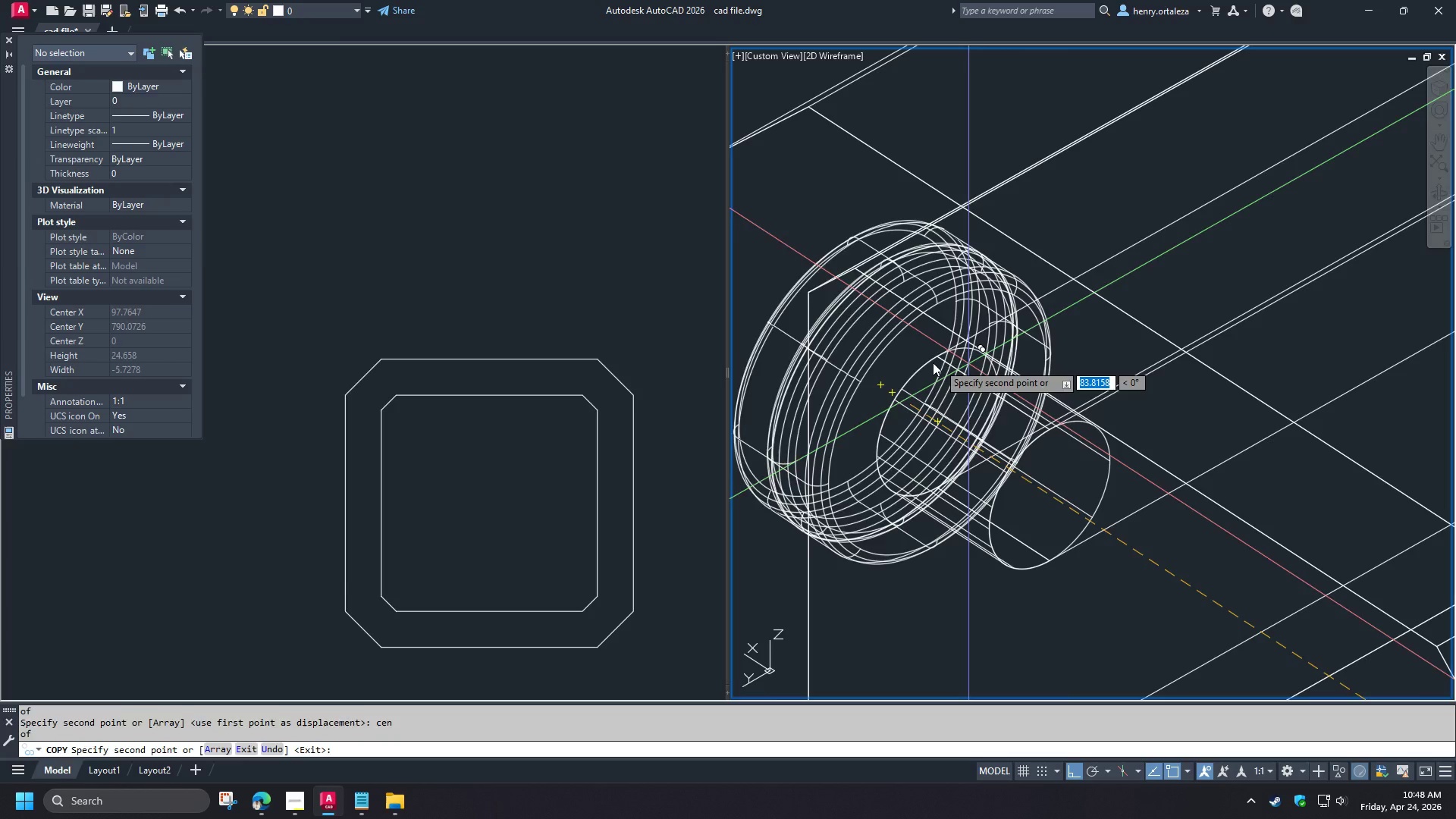 
key(Space)
 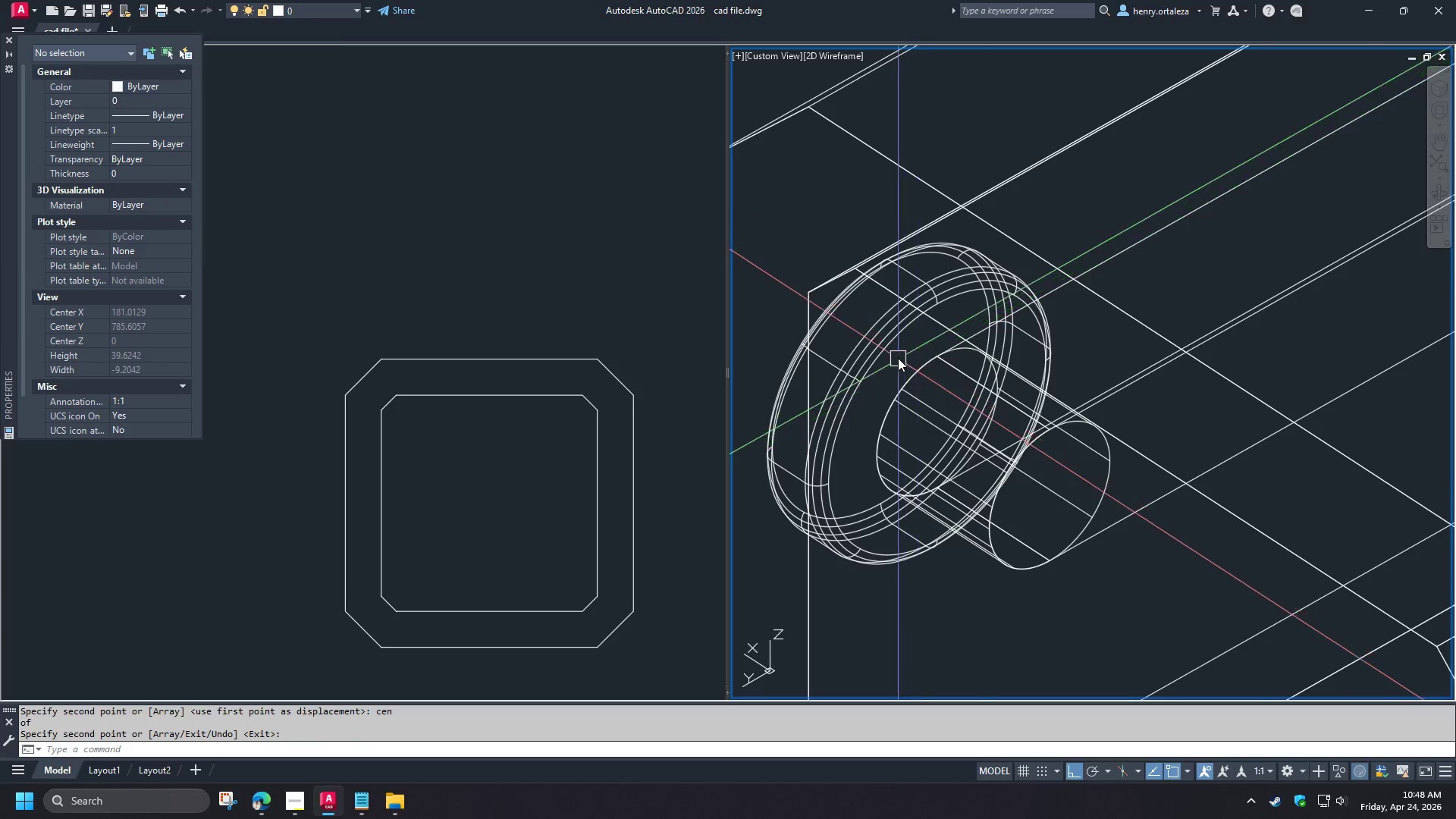 
scroll: coordinate [898, 358], scroll_direction: down, amount: 2.0
 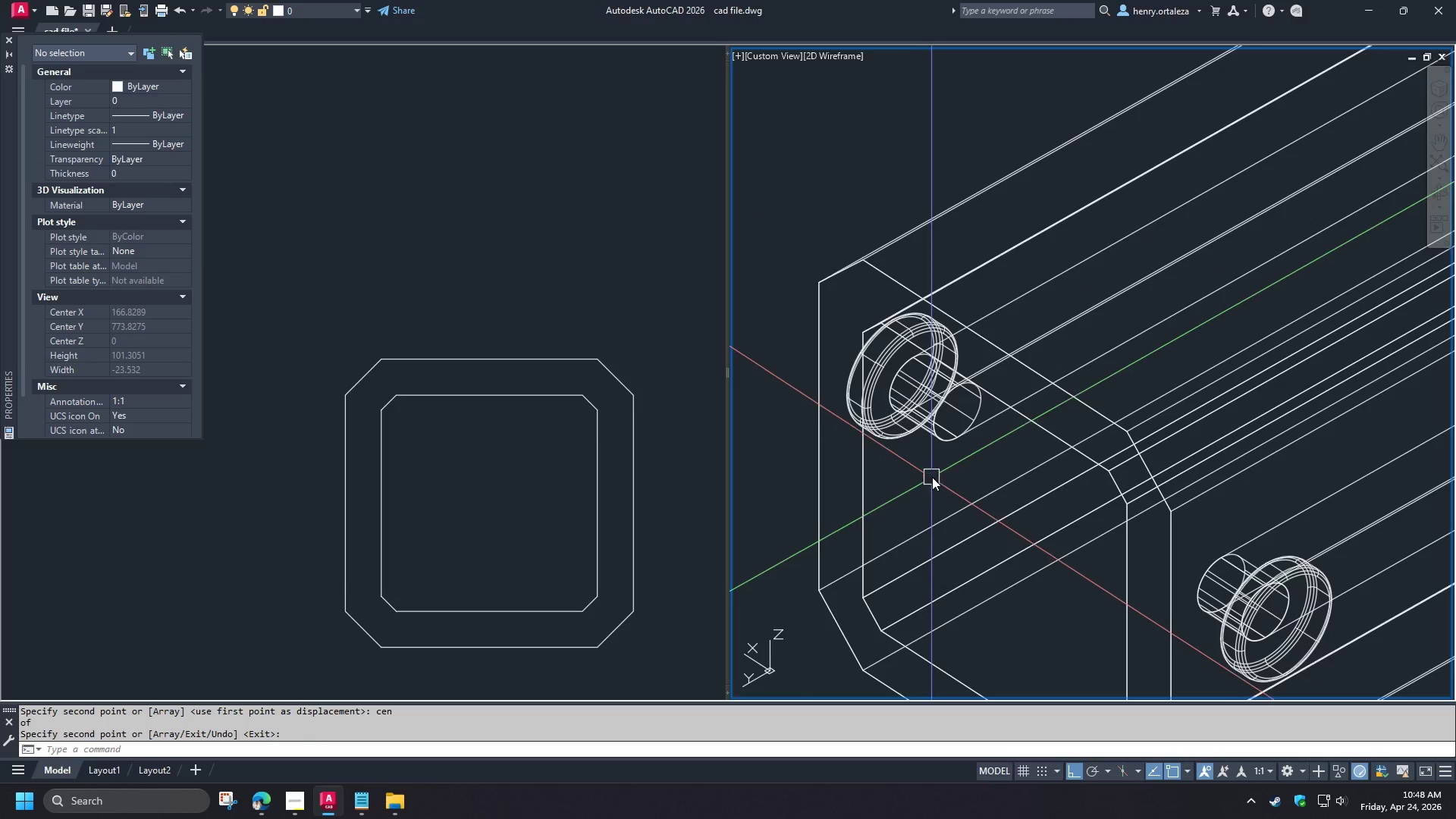 
type(uni )
 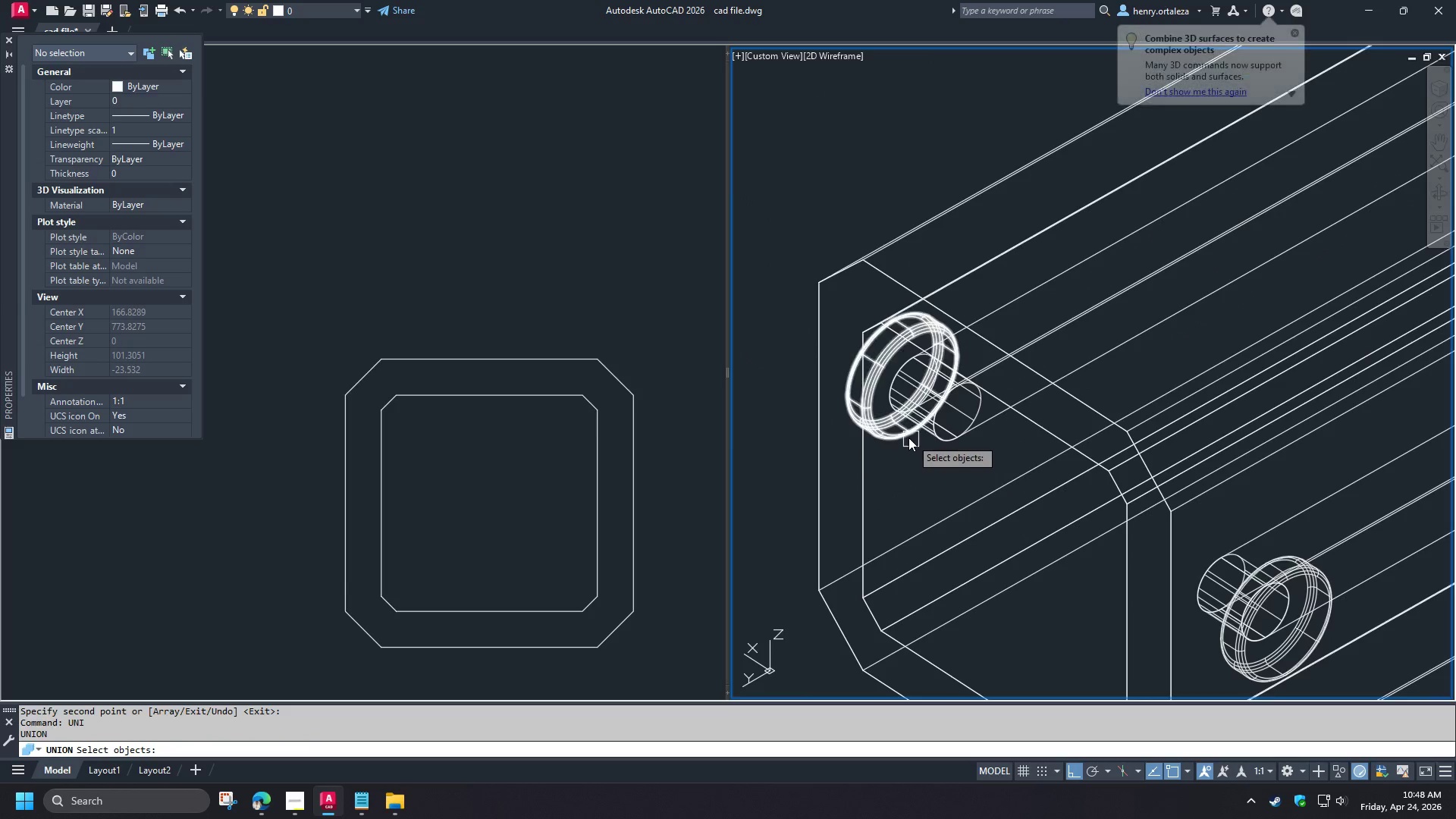 
left_click([907, 437])
 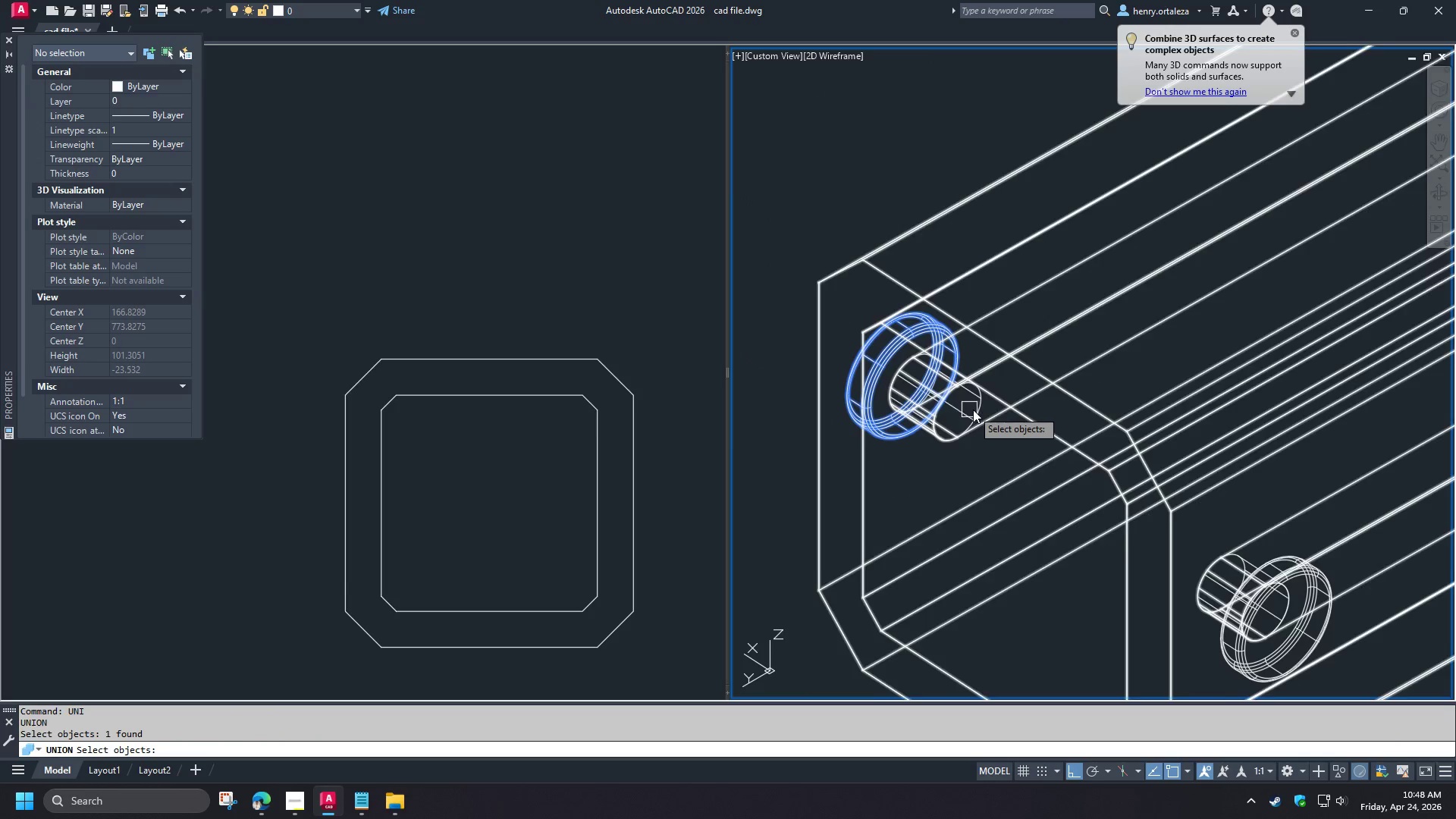 
left_click([976, 410])
 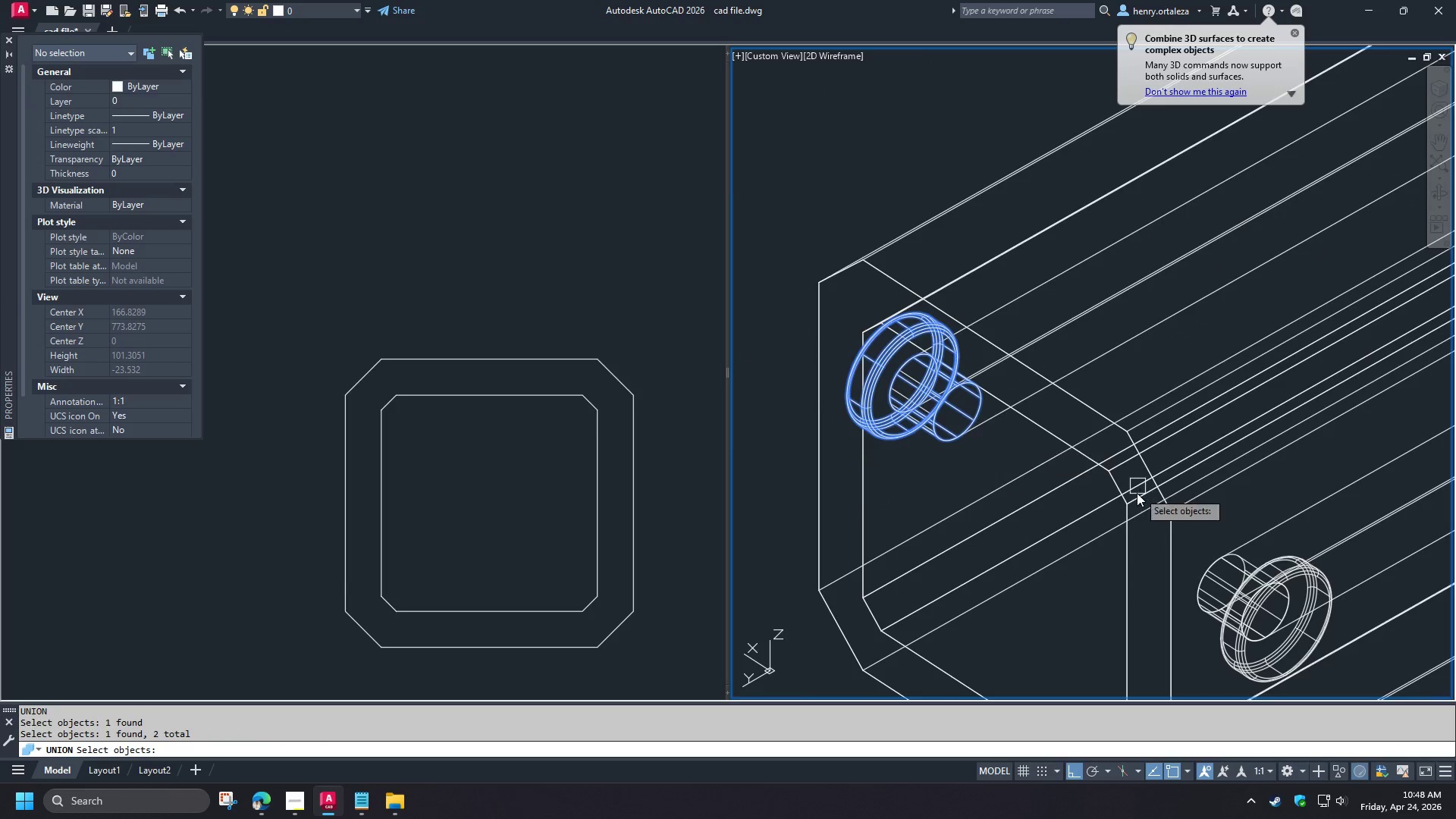 
key(Space)
 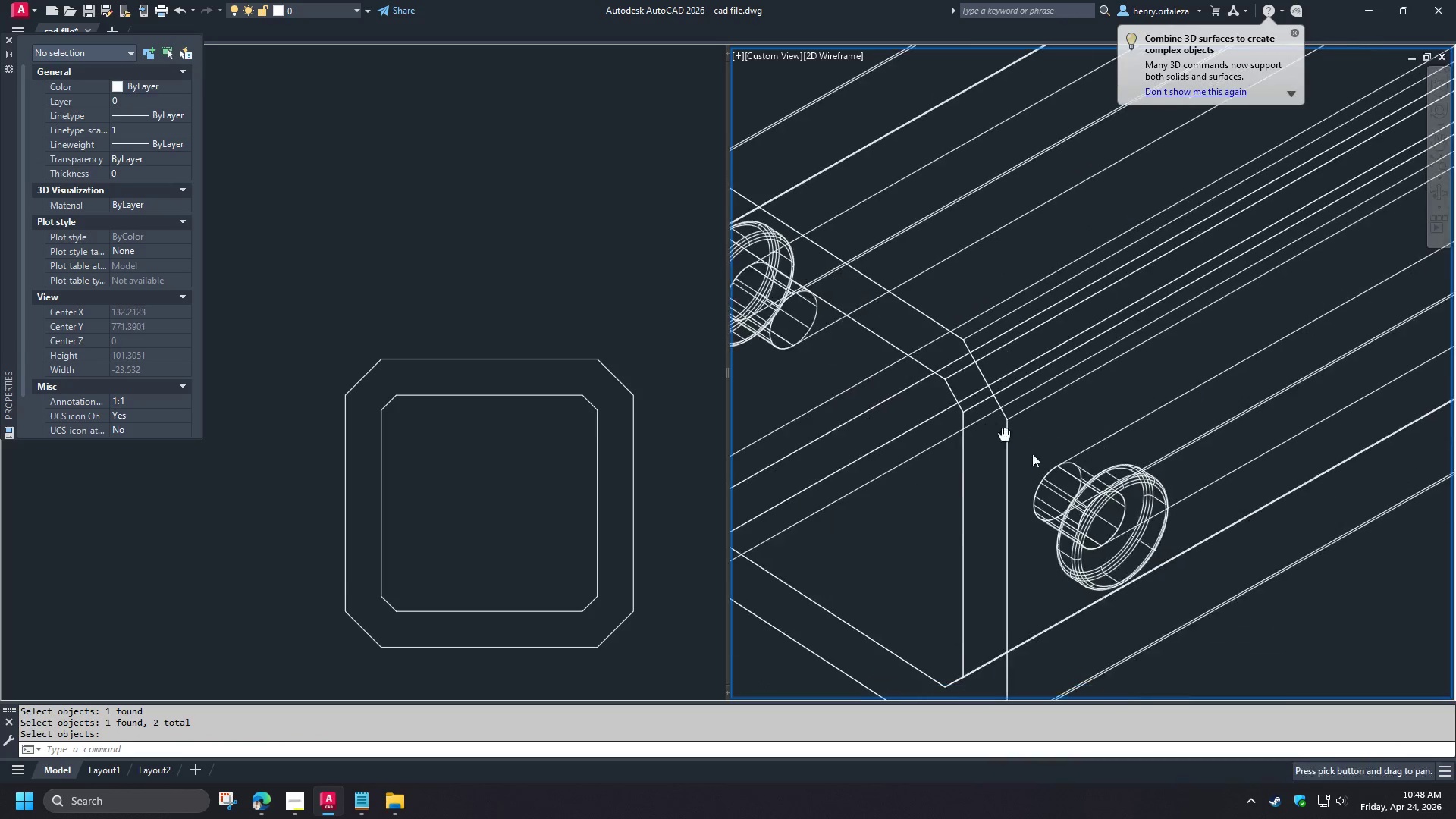 
key(Space)
 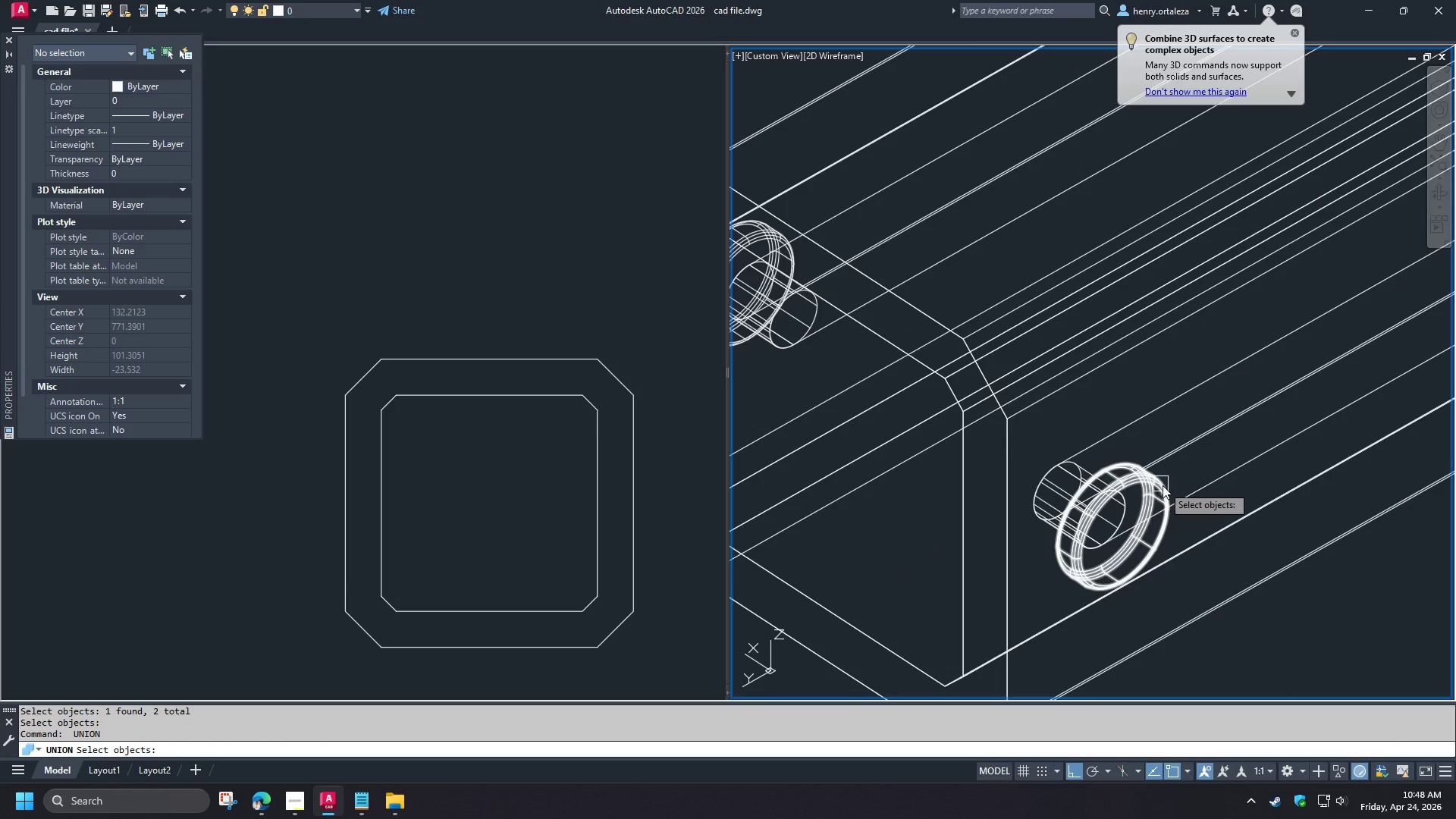 
left_click([1163, 485])
 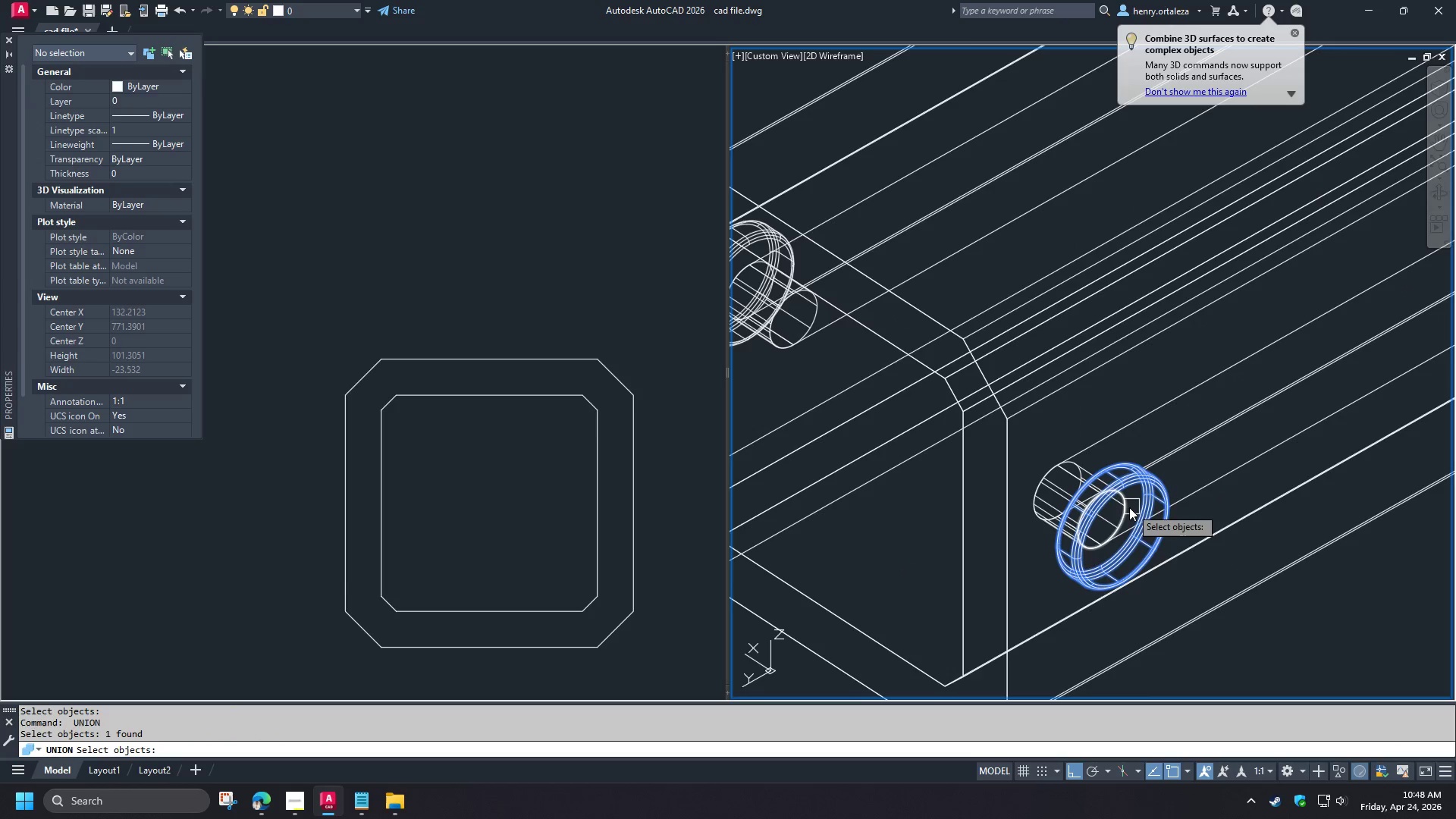 
left_click([1129, 507])
 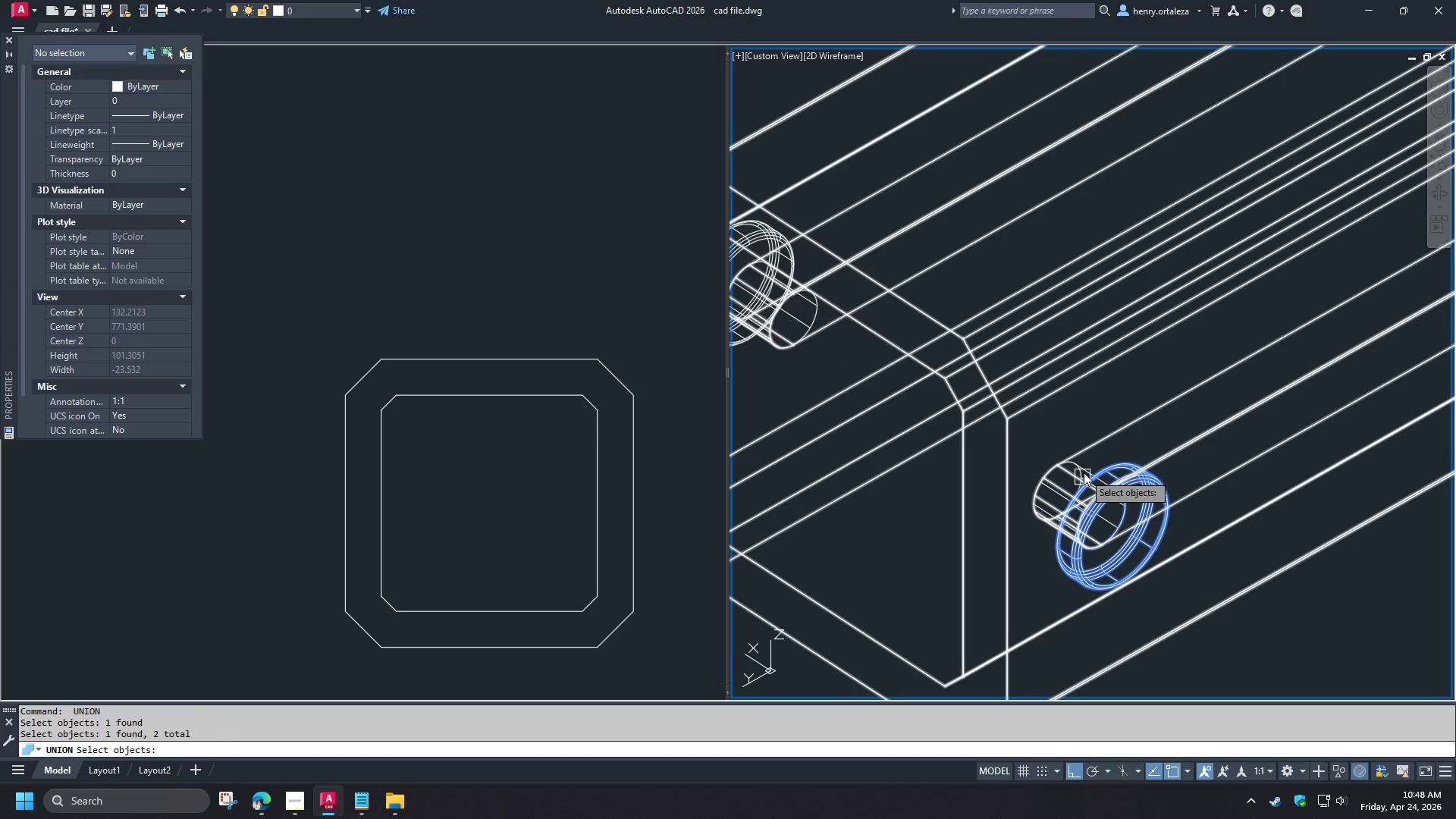 
left_click([1089, 465])
 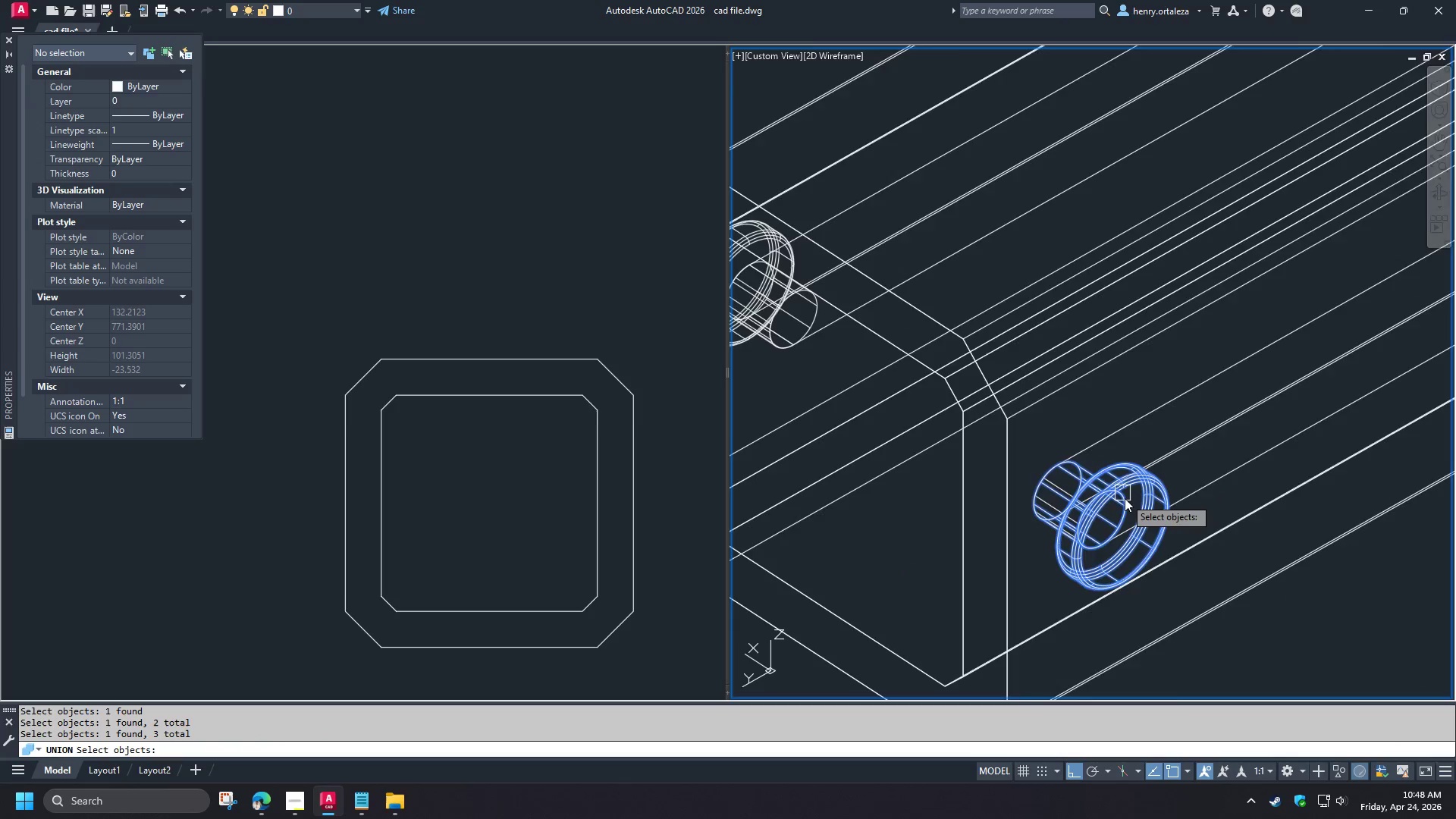 
hold_key(key=ShiftLeft, duration=0.59)
left_click([1122, 506])
 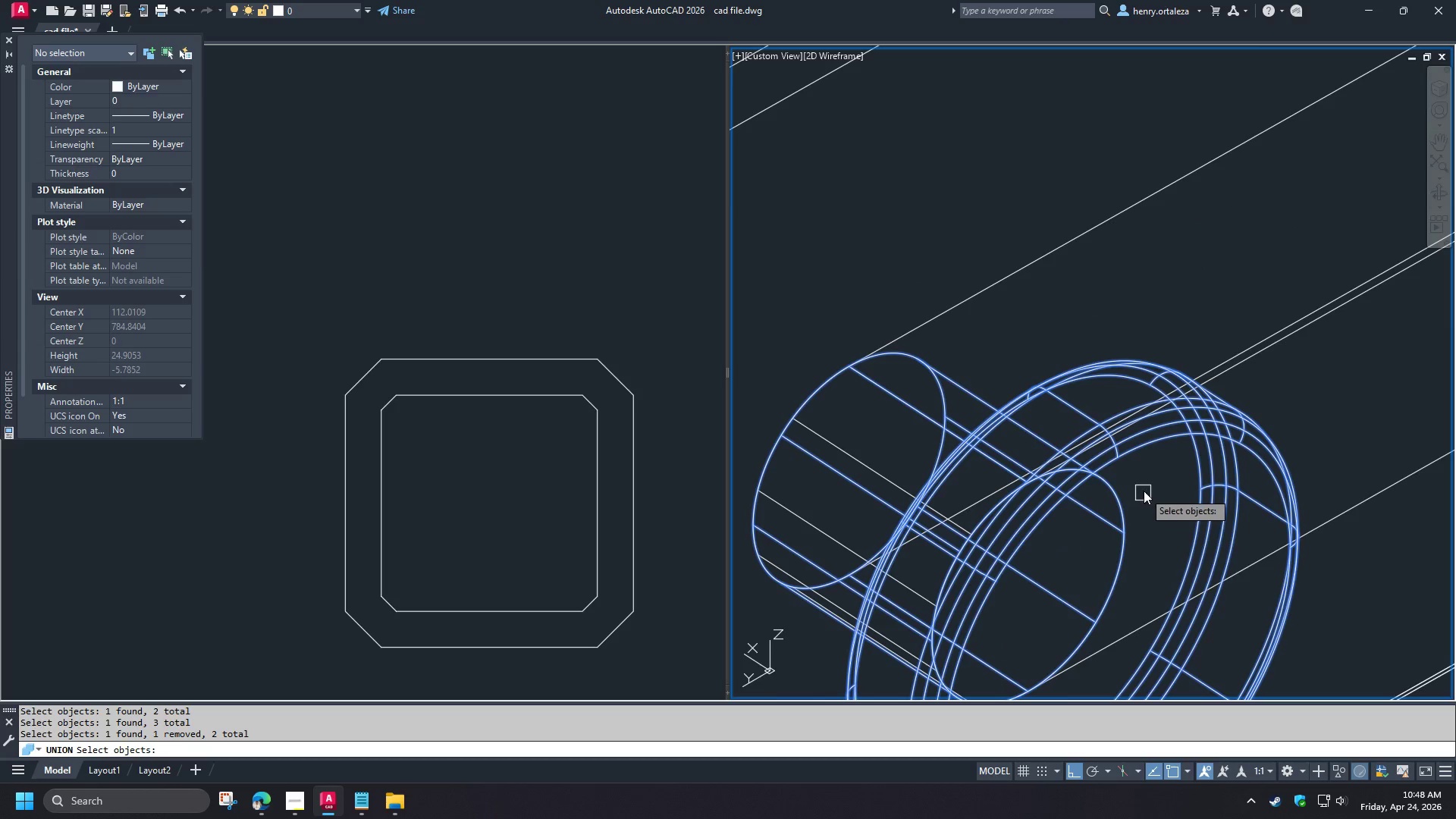 
scroll: coordinate [1125, 499], scroll_direction: up, amount: 3.0
 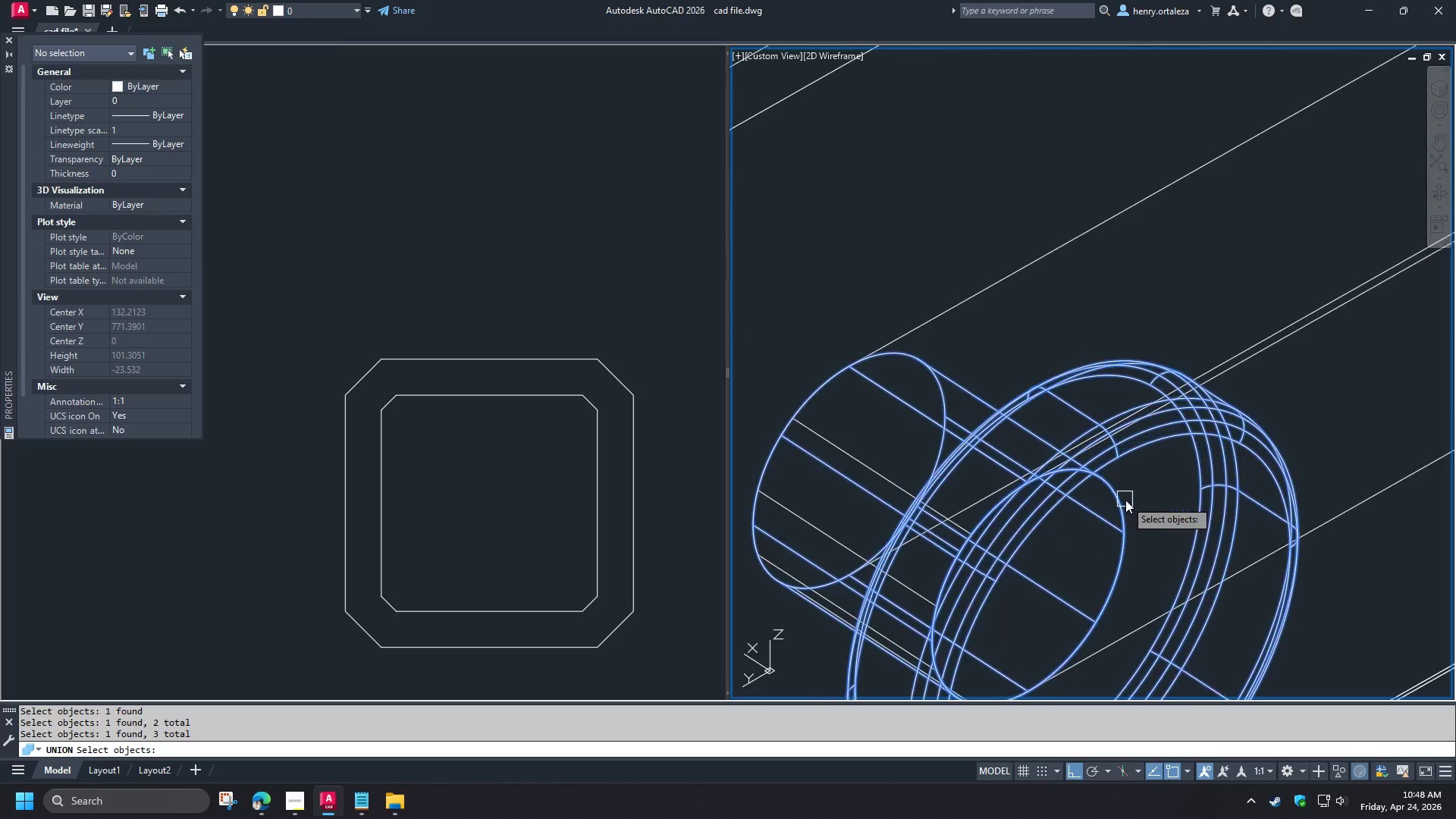 
key(Space)
 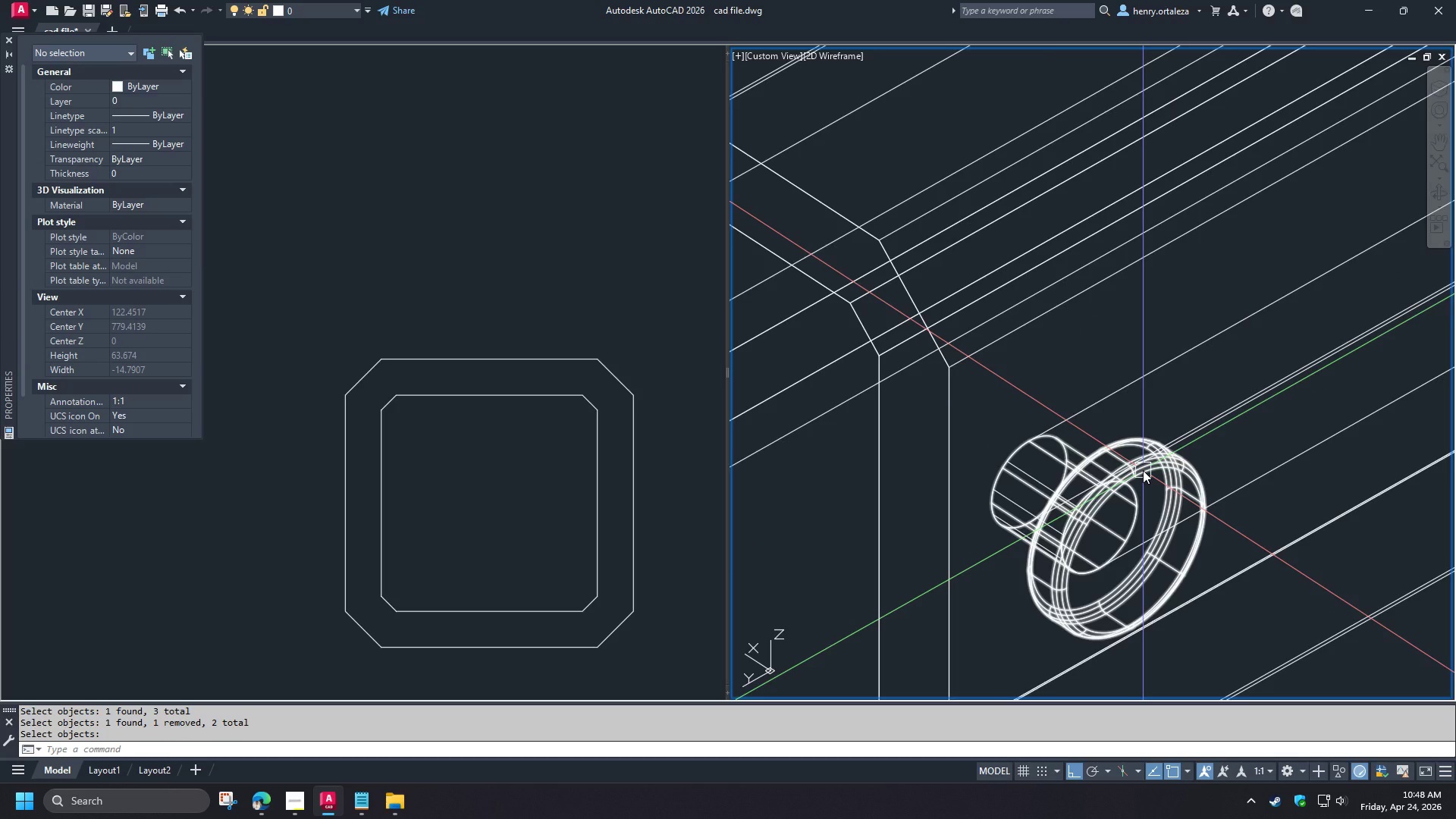 
scroll: coordinate [1142, 470], scroll_direction: down, amount: 4.0
 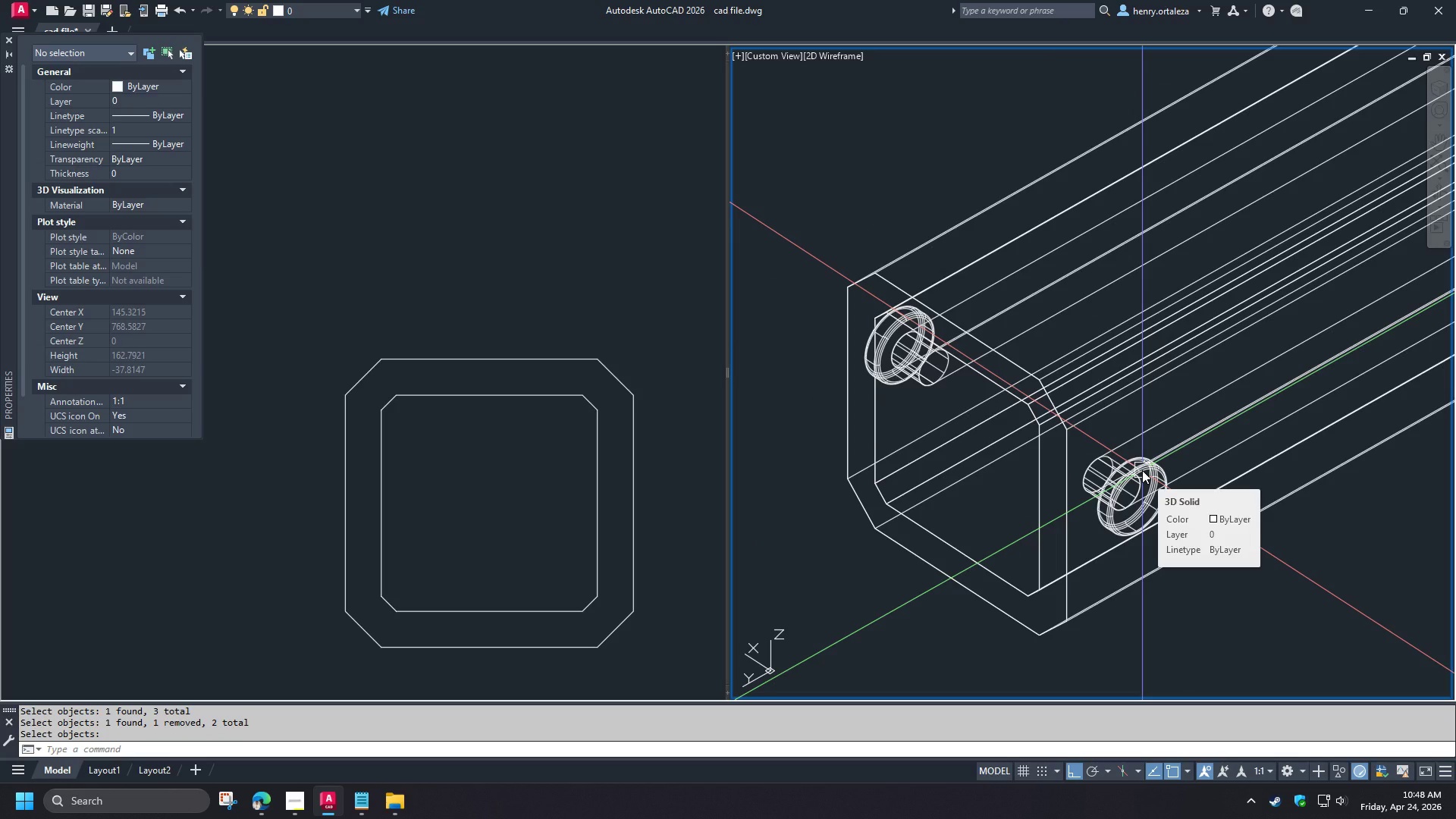 
type(uni )
 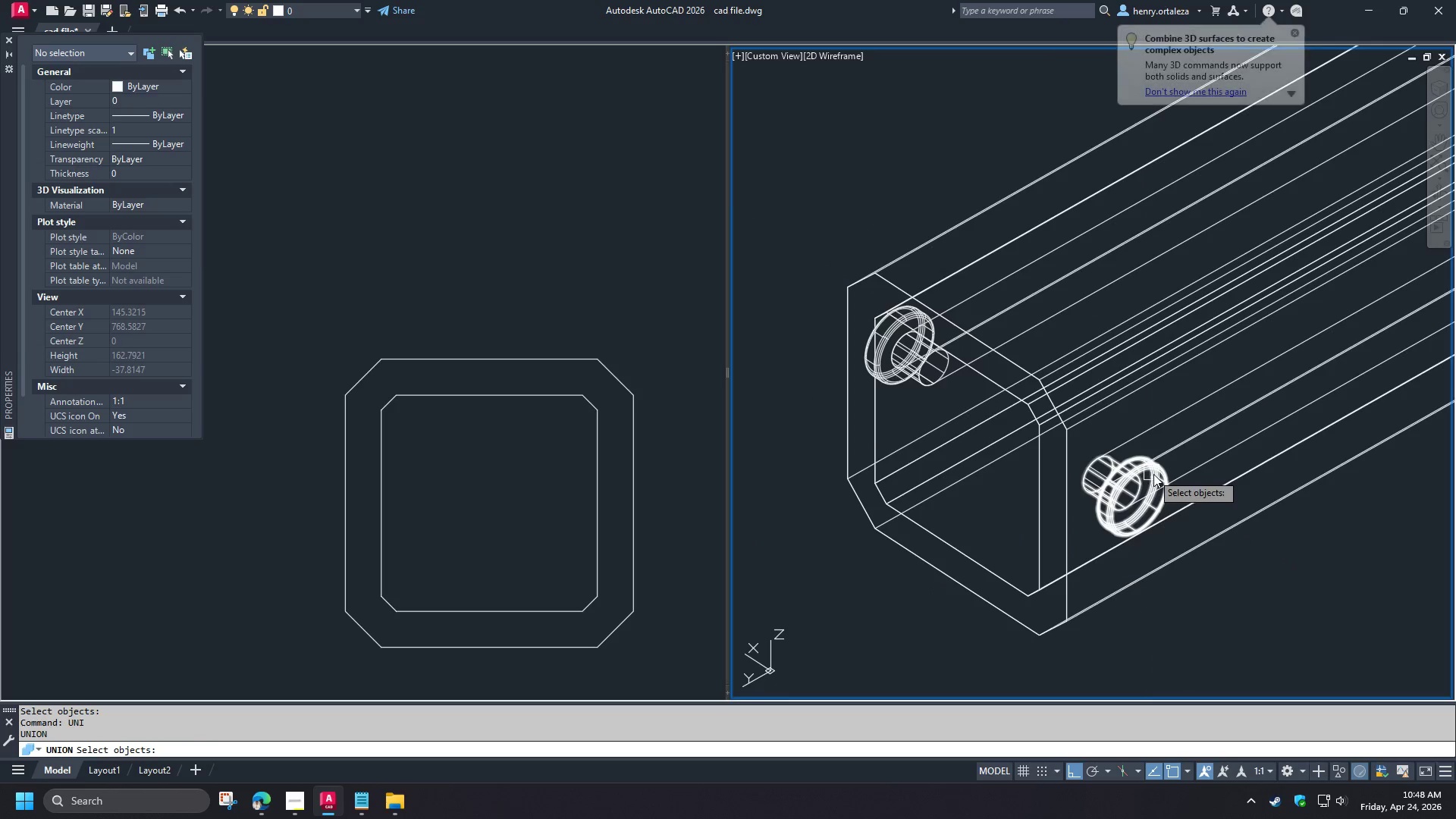 
left_click([1155, 475])
 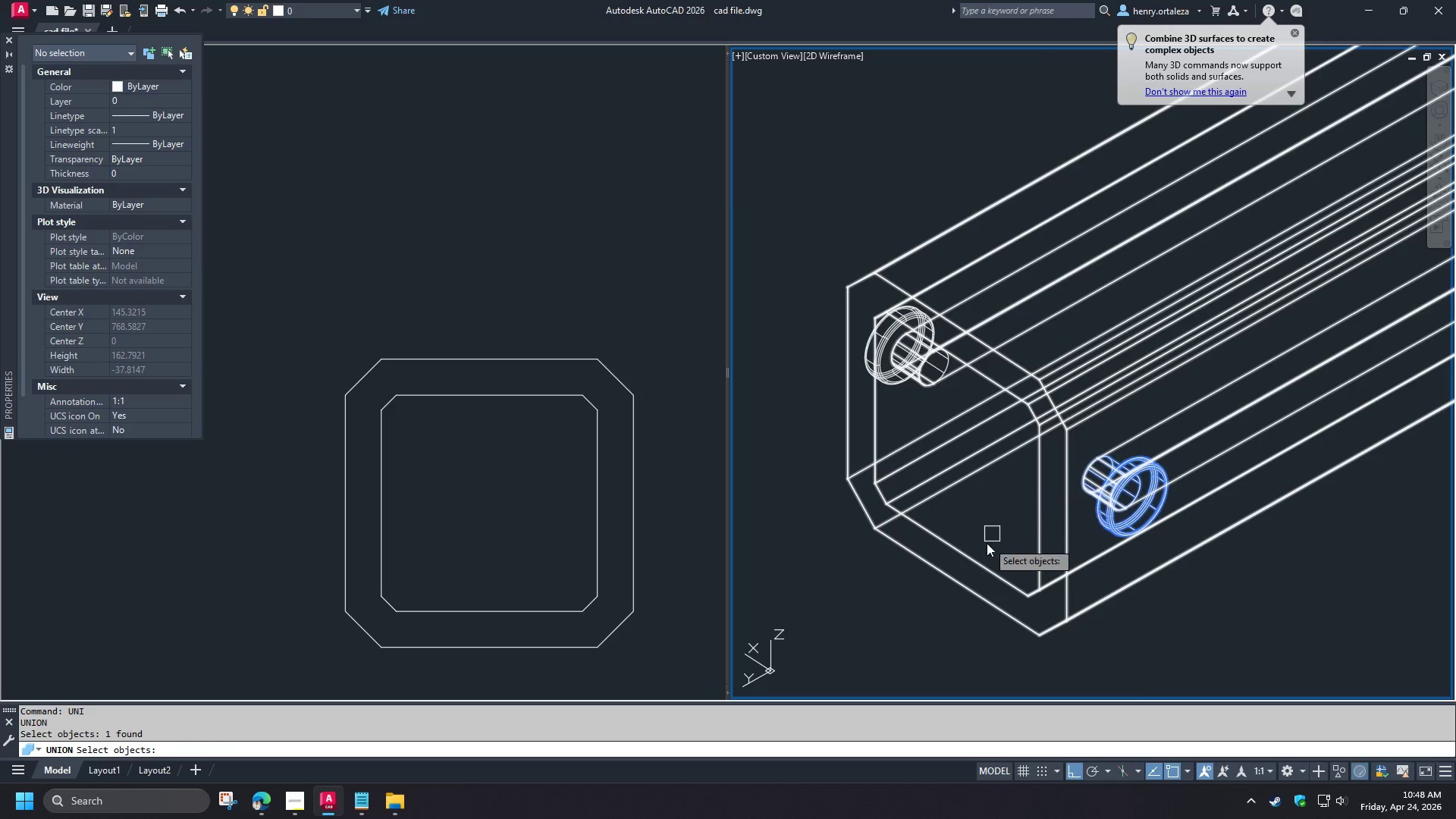 
scroll: coordinate [919, 539], scroll_direction: down, amount: 3.0
 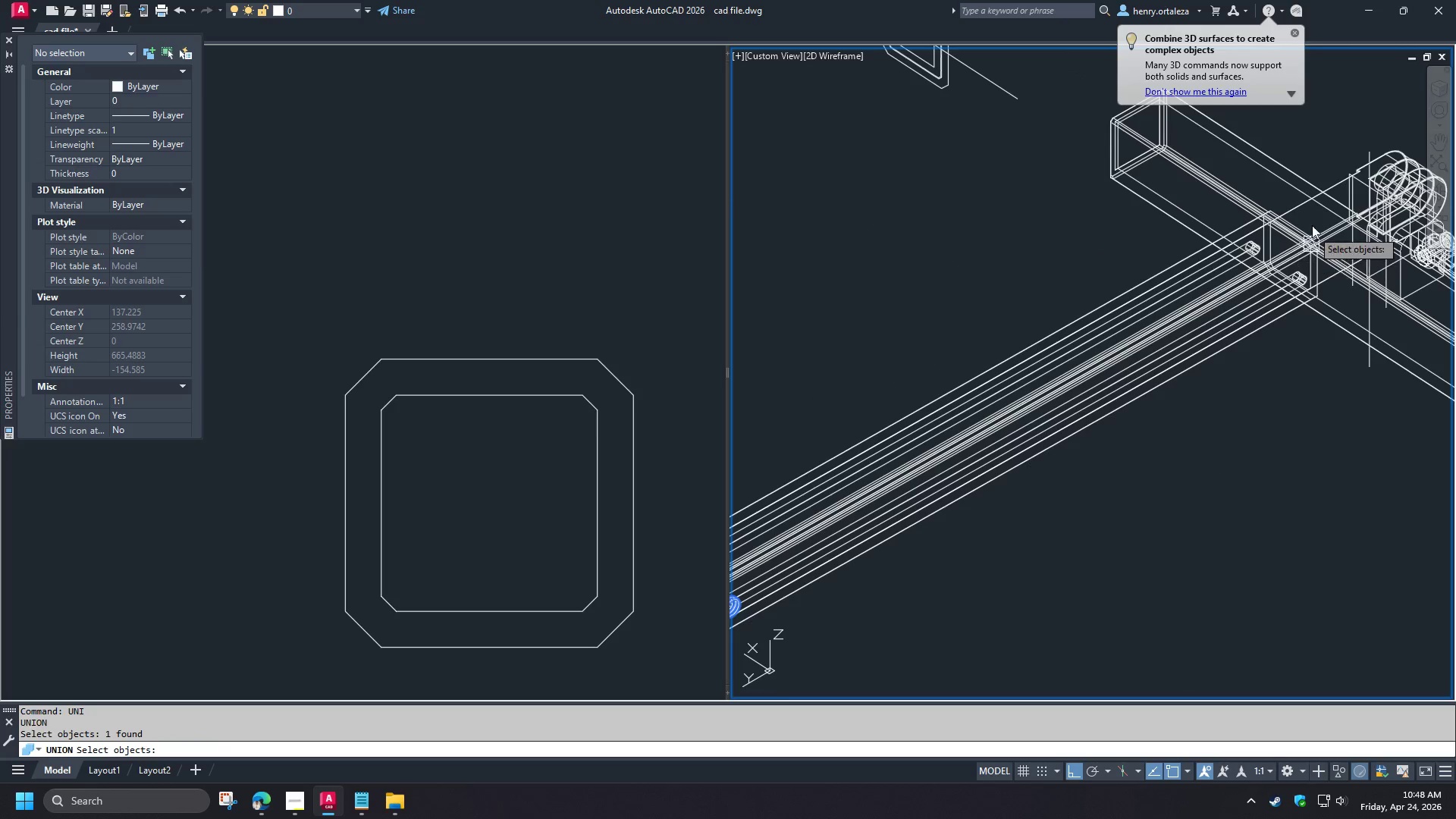 
left_click([1303, 207])
 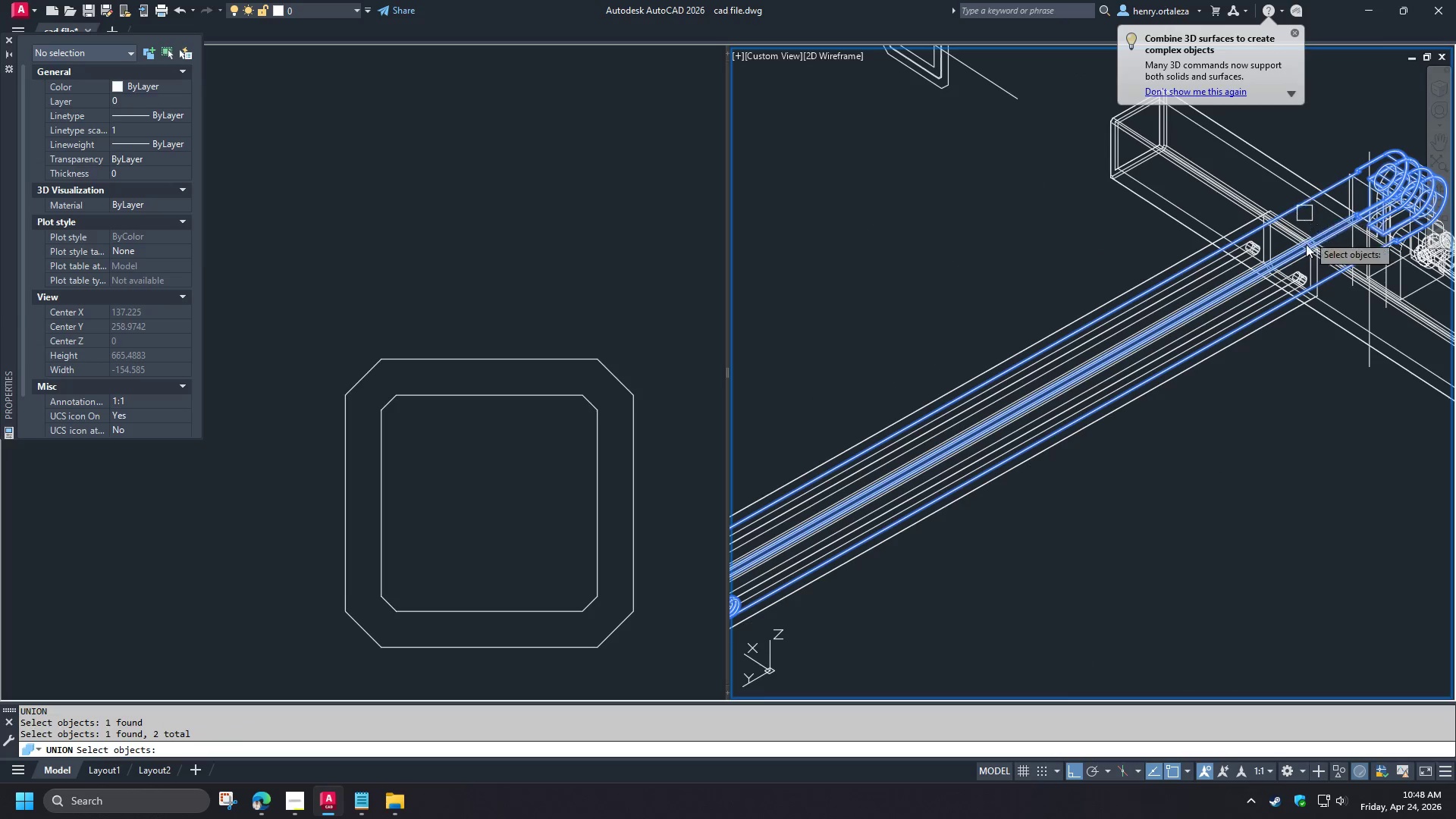 
scroll: coordinate [1295, 262], scroll_direction: down, amount: 1.0
 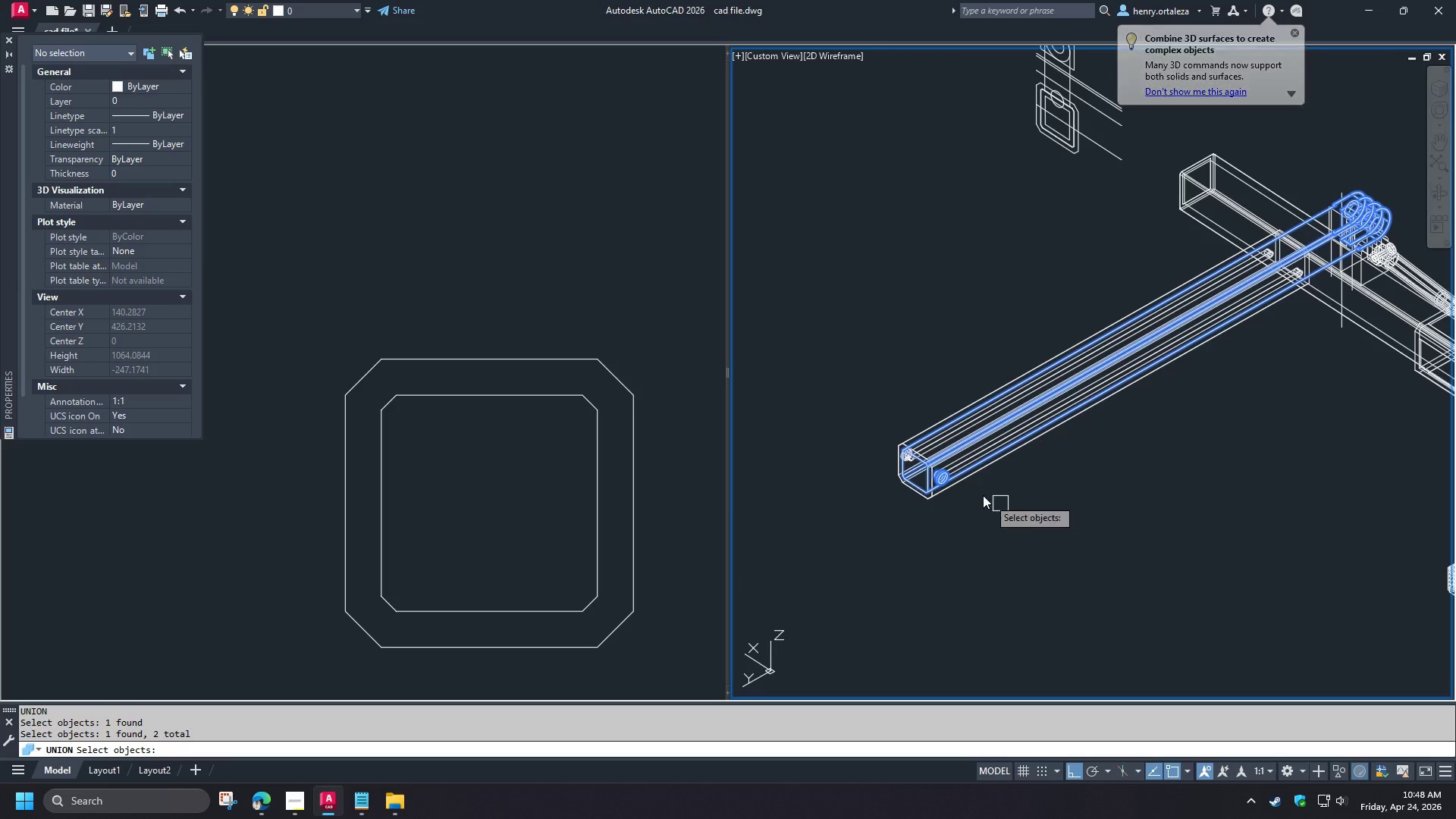 
scroll: coordinate [833, 413], scroll_direction: up, amount: 4.0
 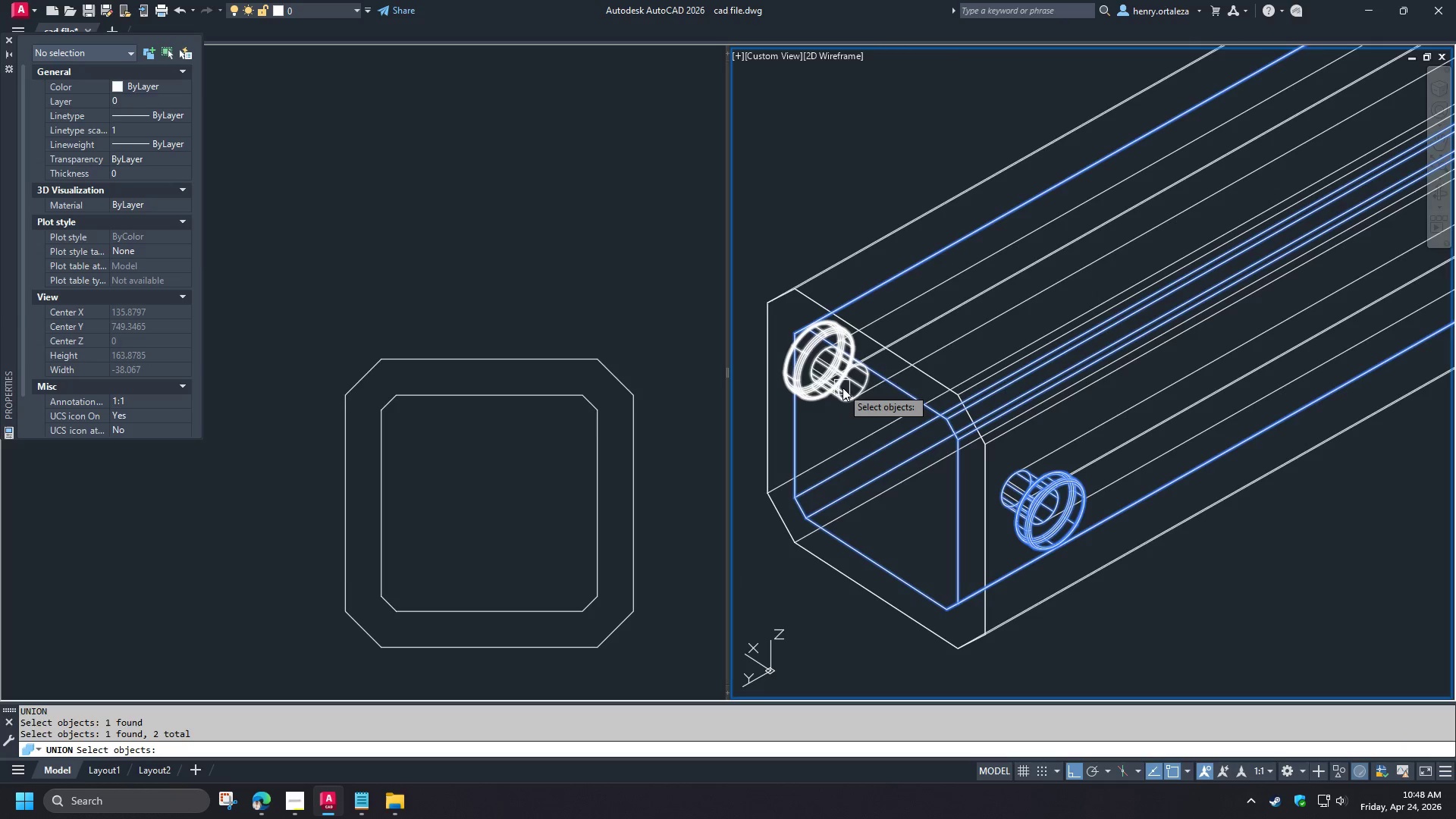 
left_click([843, 387])
 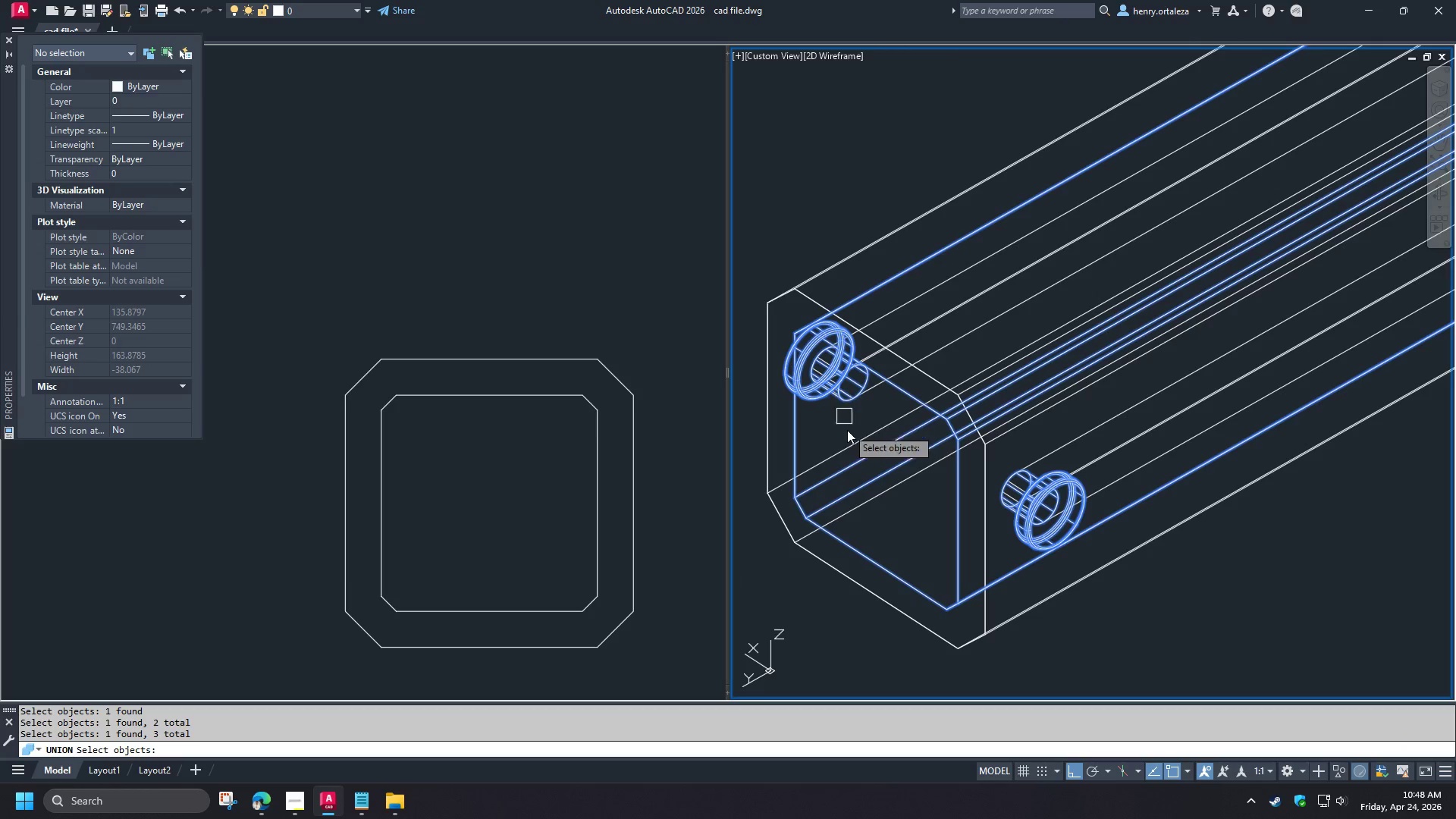 
scroll: coordinate [848, 431], scroll_direction: down, amount: 1.0
 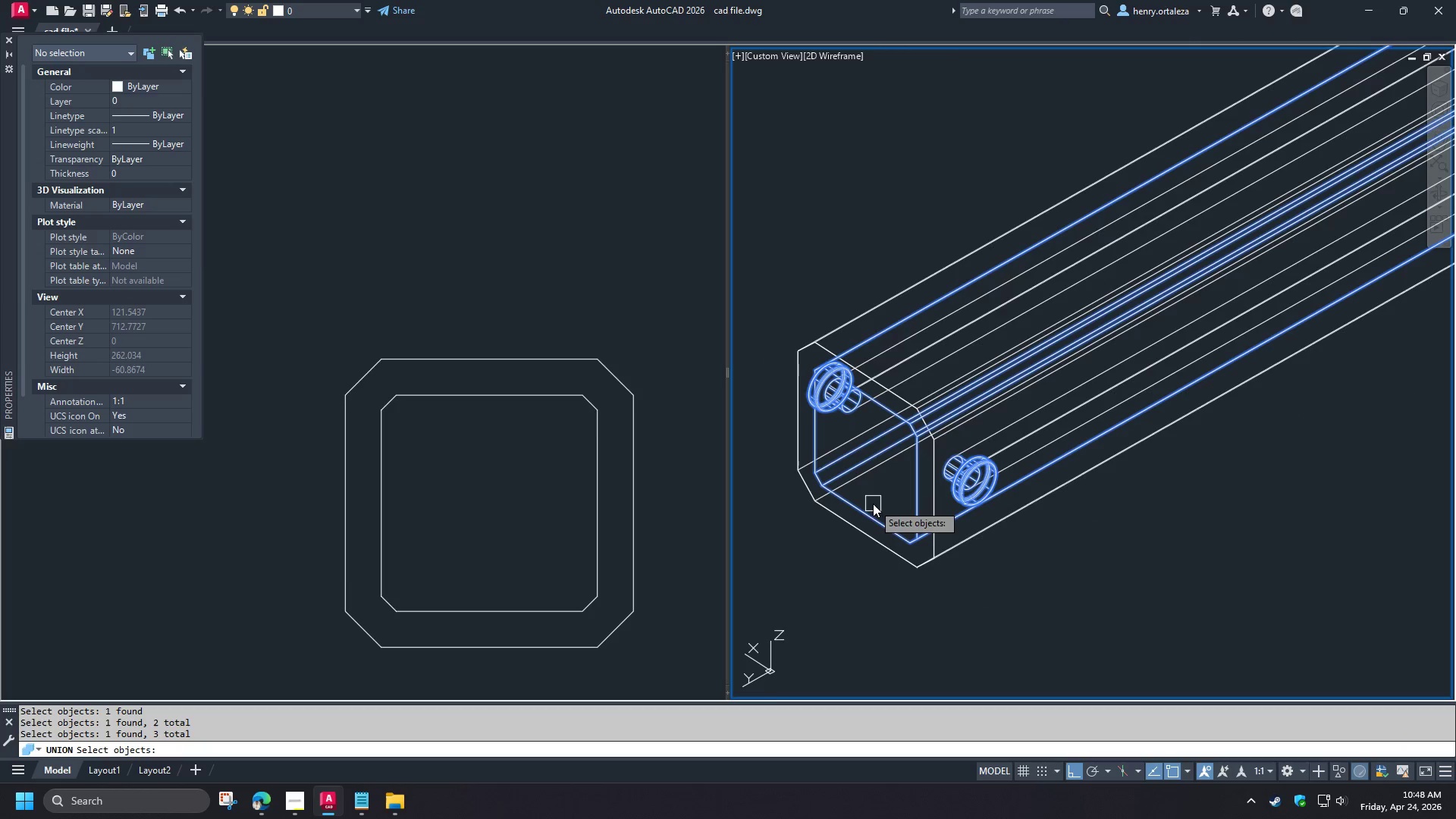 
key(Space)
 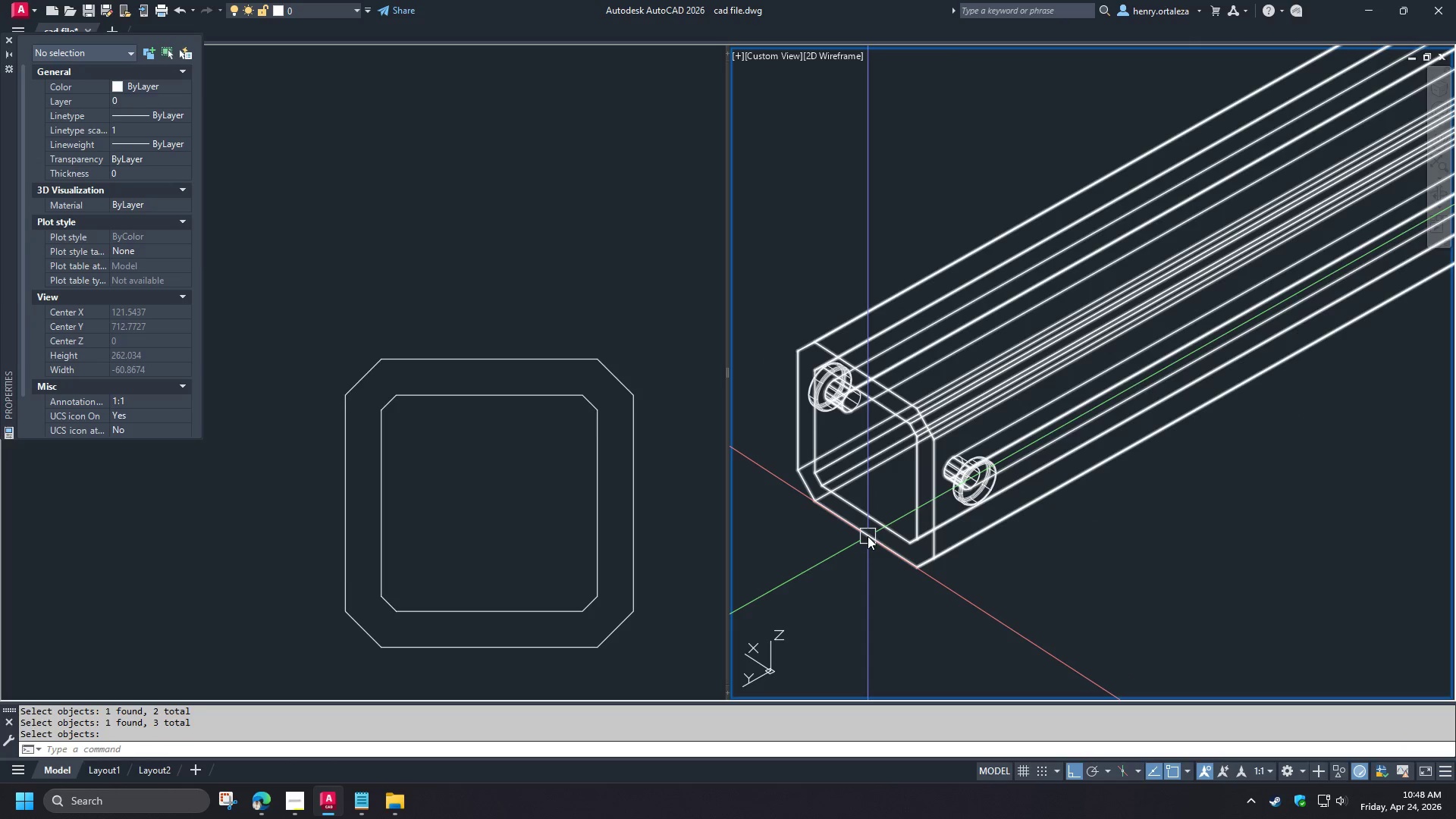 
scroll: coordinate [861, 516], scroll_direction: down, amount: 2.0
 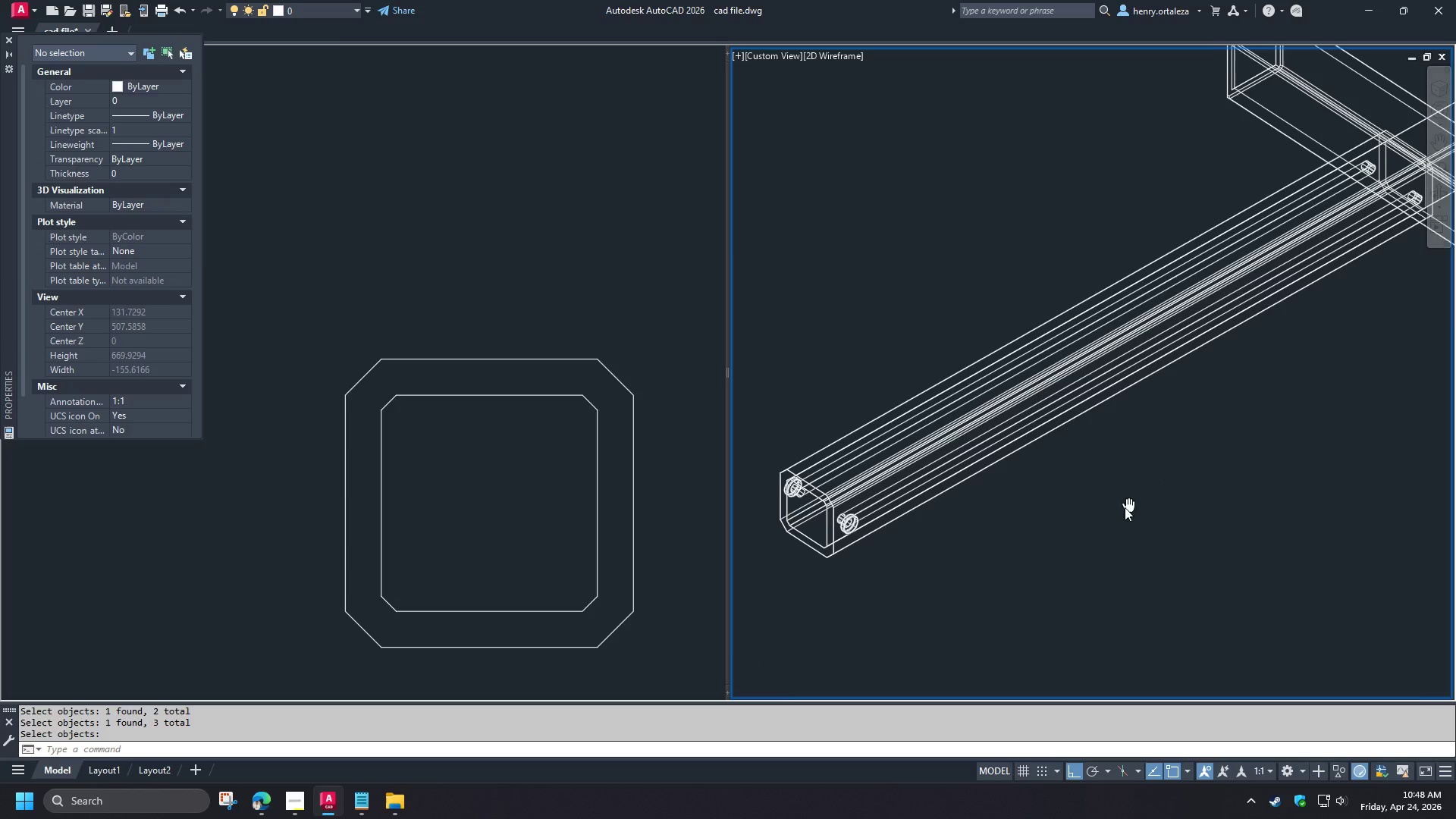 
type(vs 2 v)
 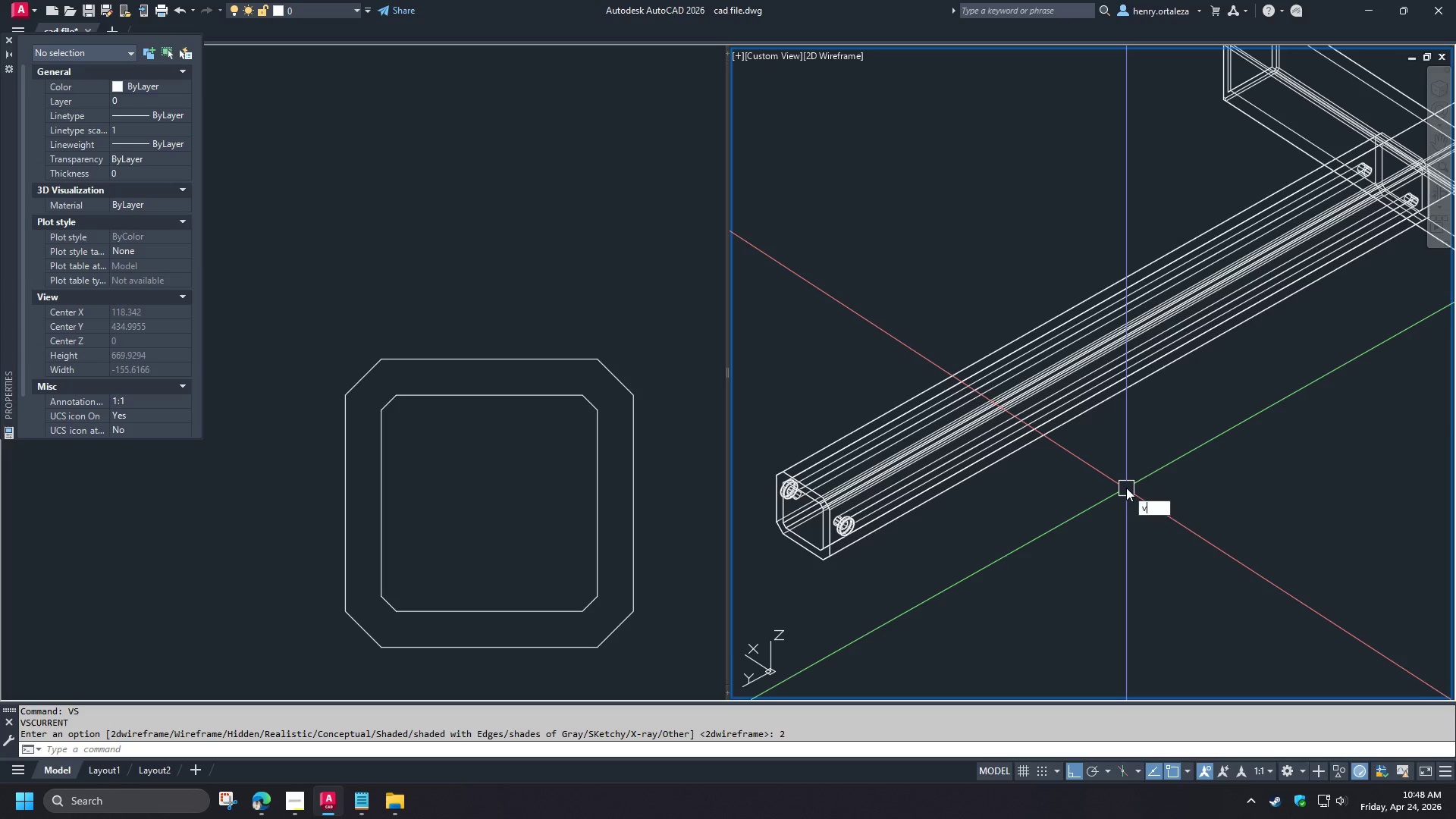 
key(S)
 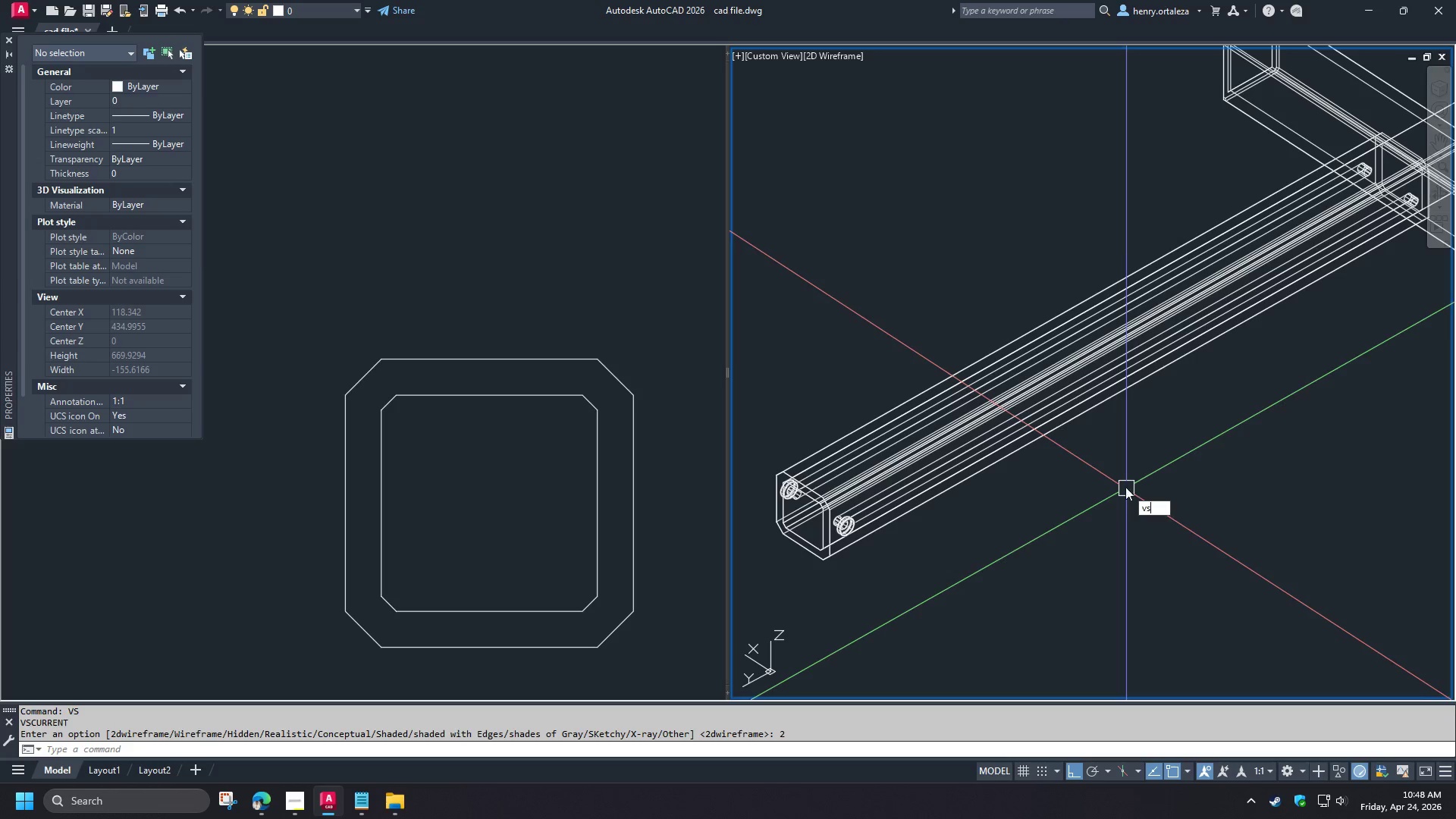 
key(Space)
 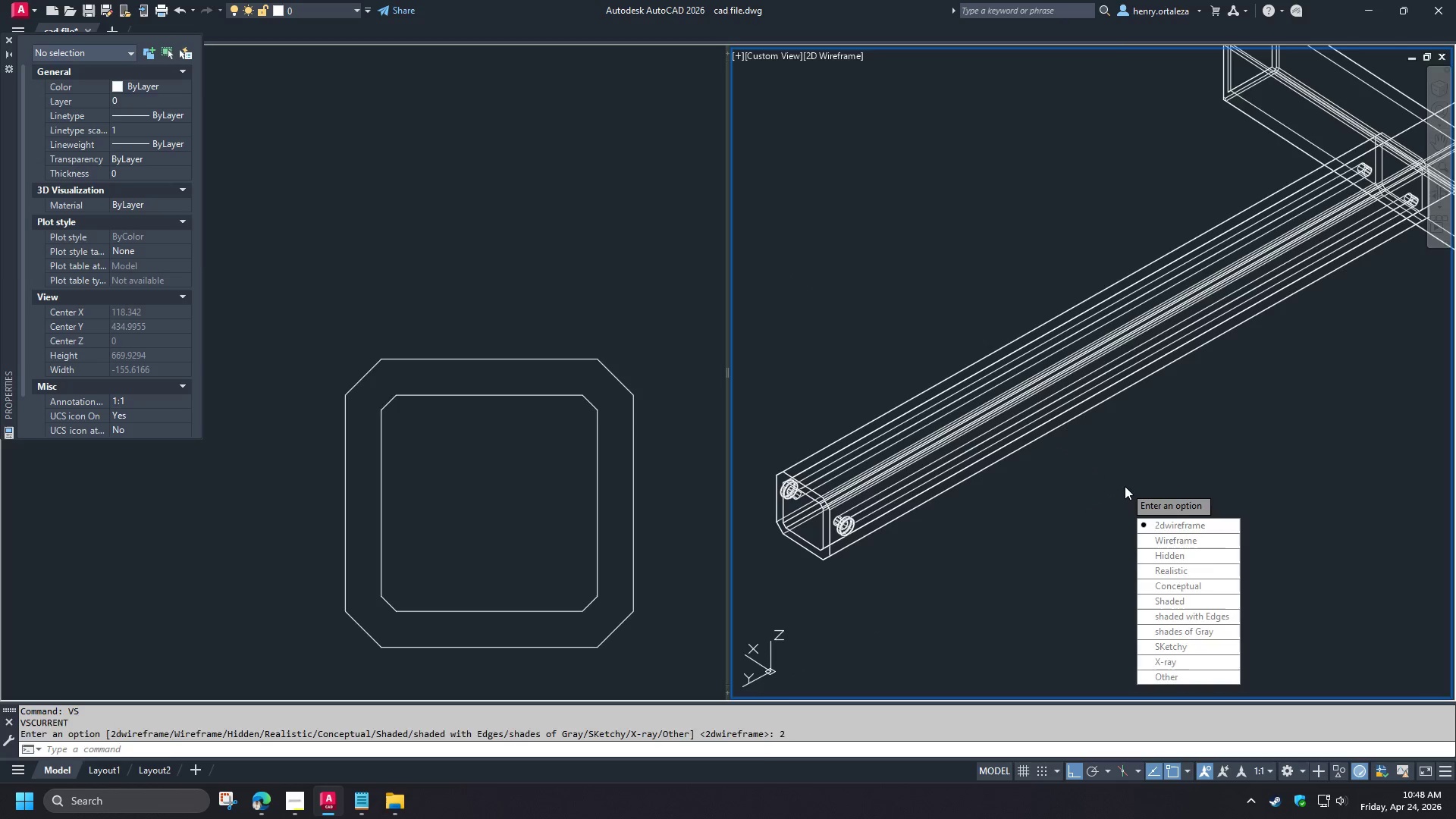 
key(S)
 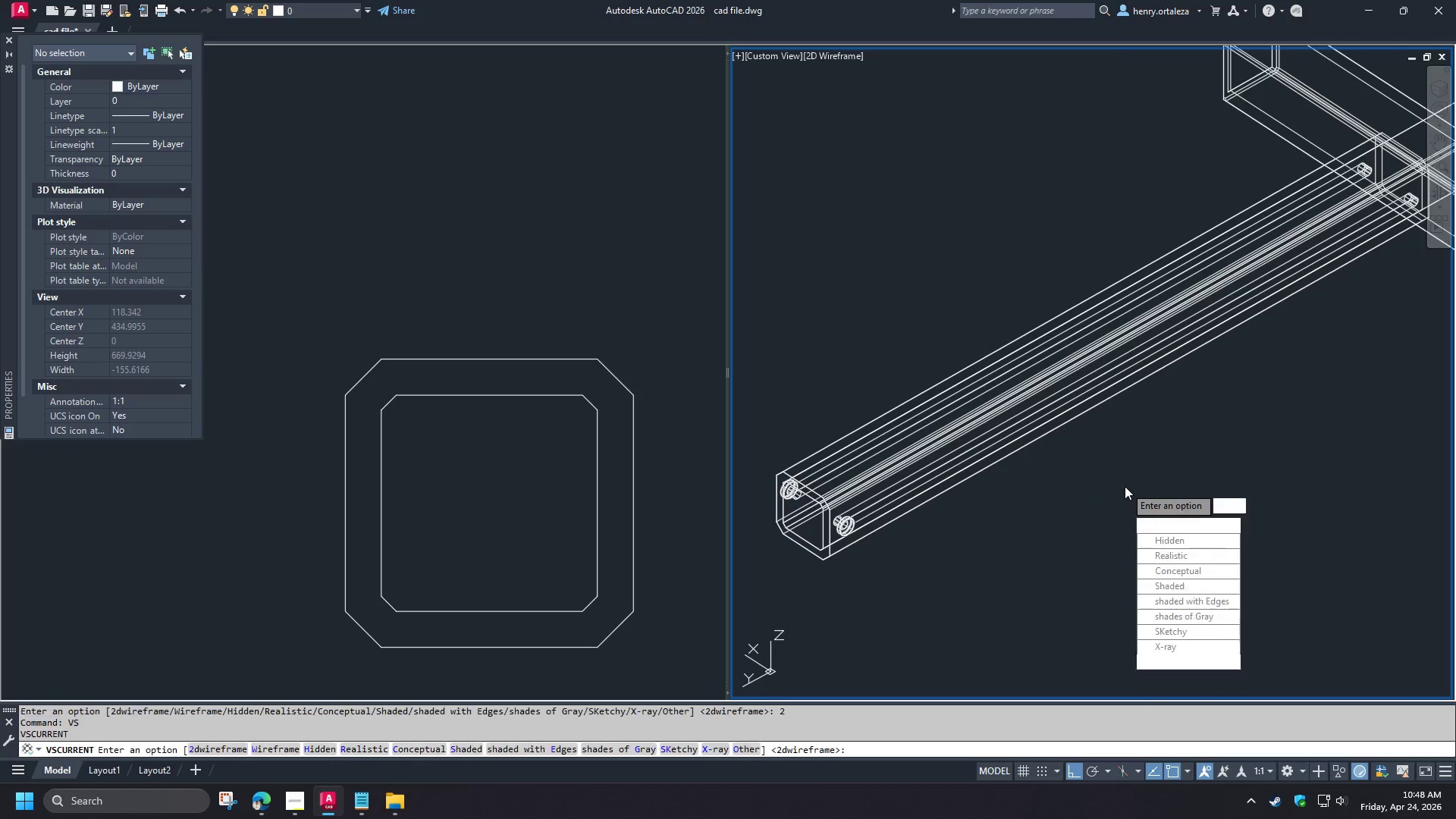 
key(Space)
 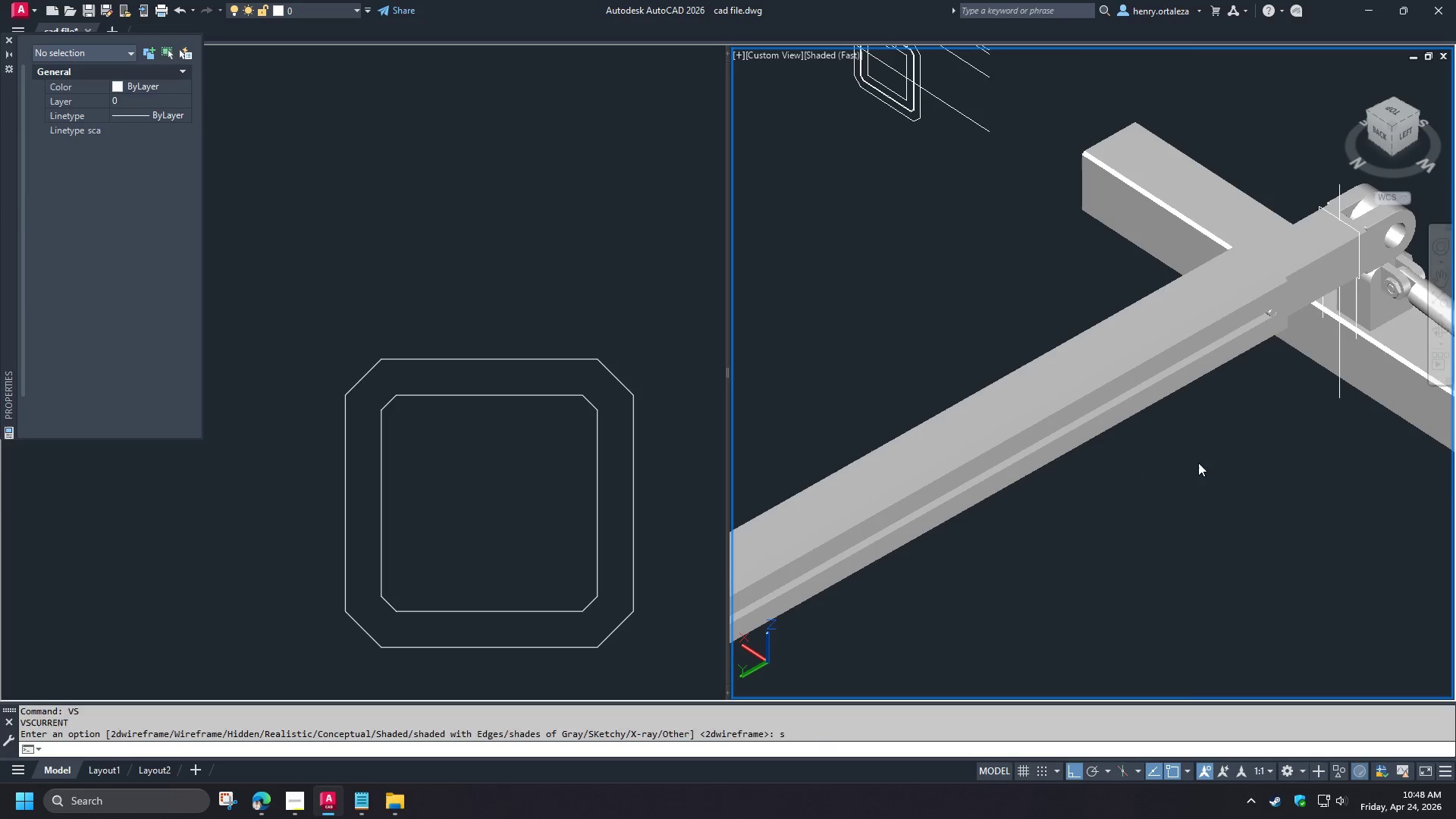 
scroll: coordinate [1279, 323], scroll_direction: up, amount: 4.0
 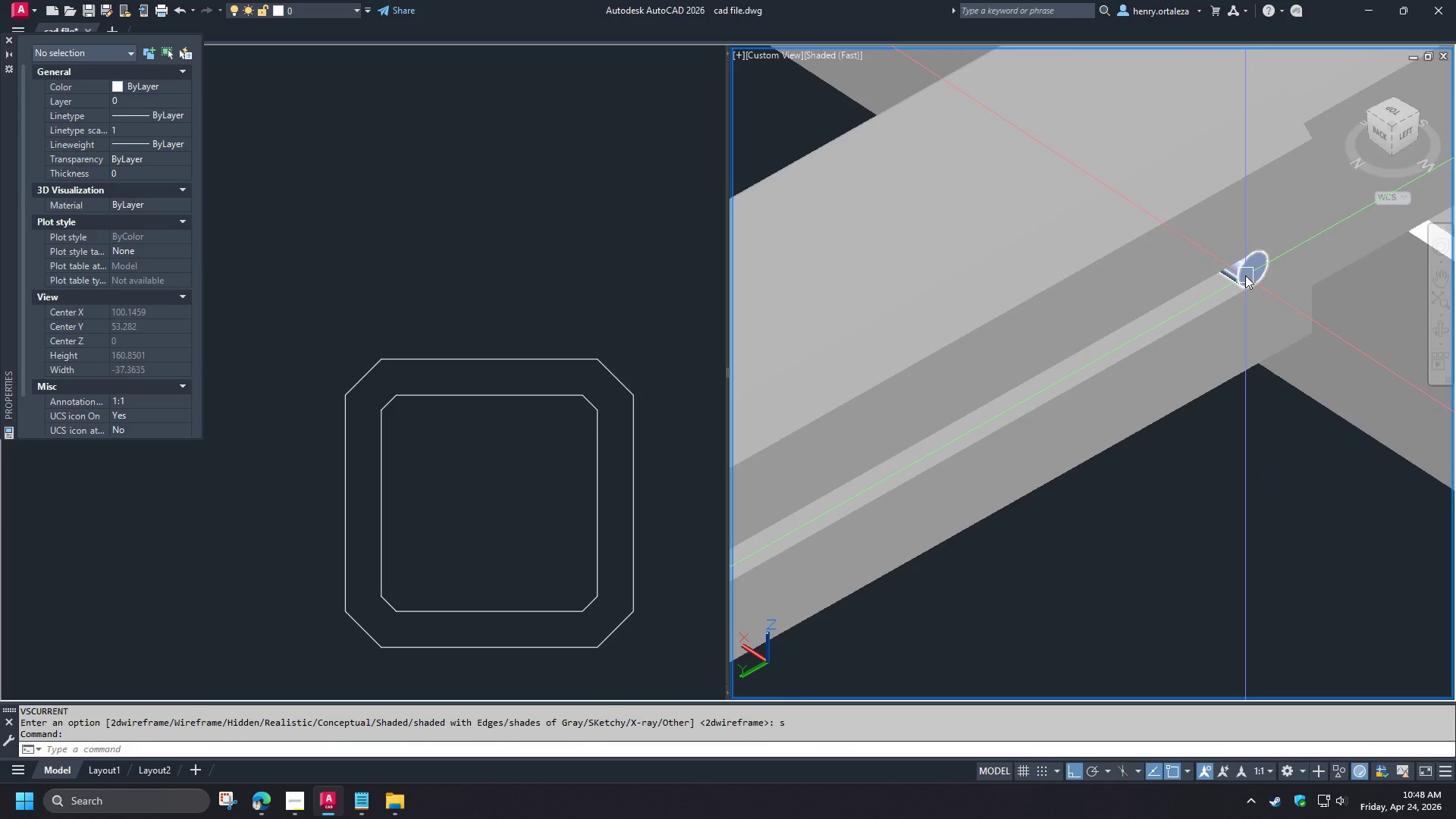 
left_click([1245, 275])
 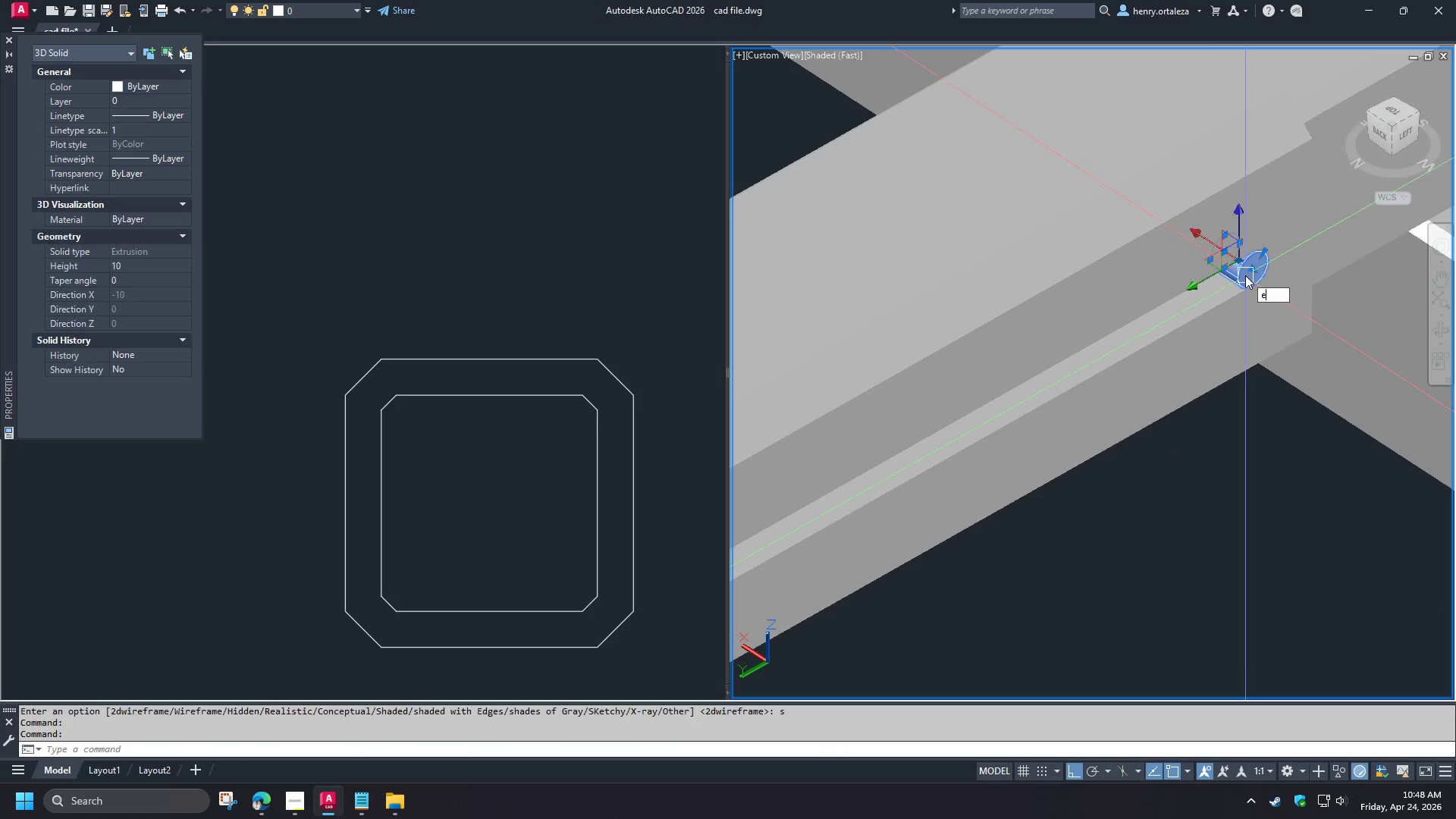 
key(E)
 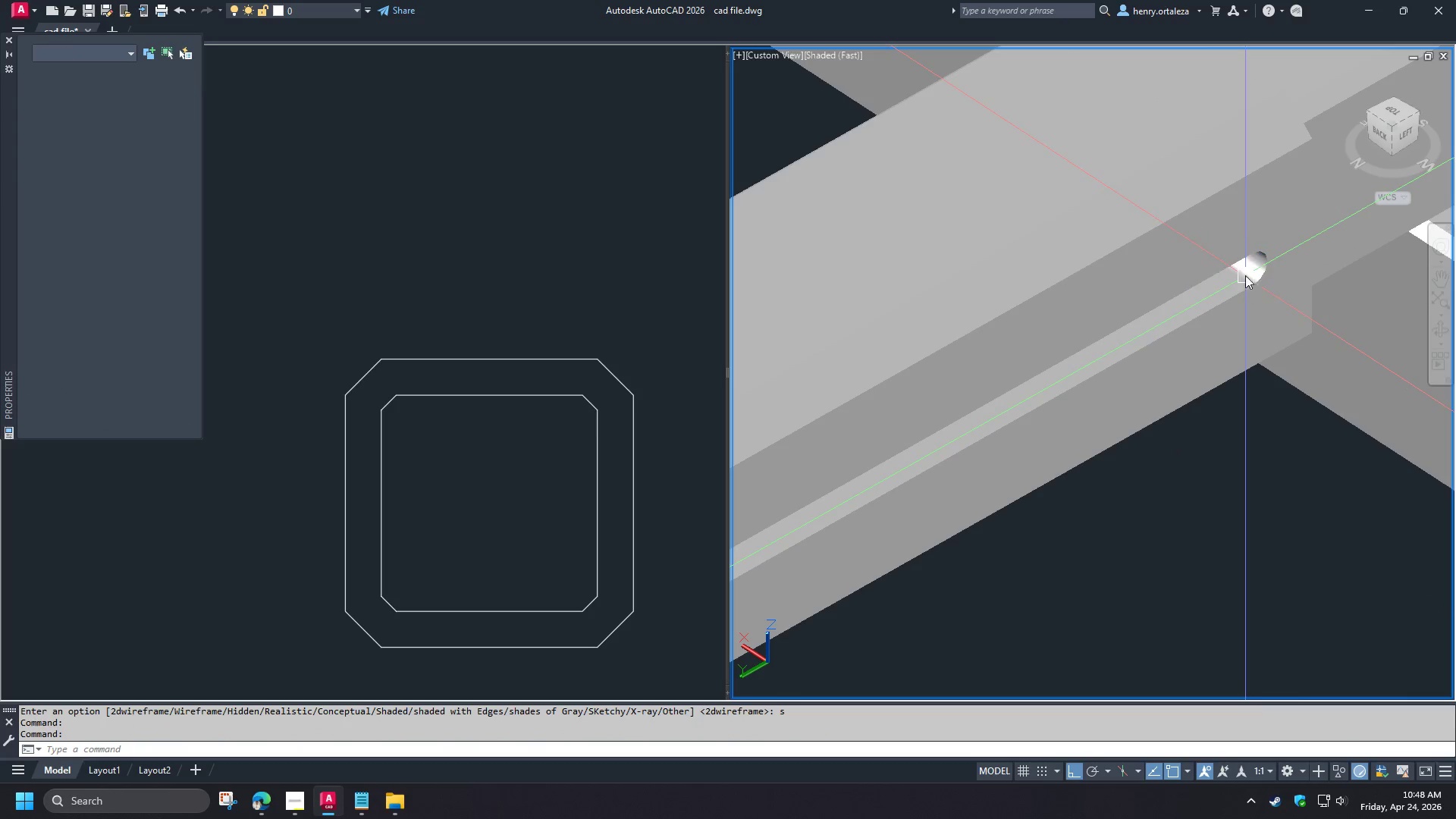 
key(Space)
 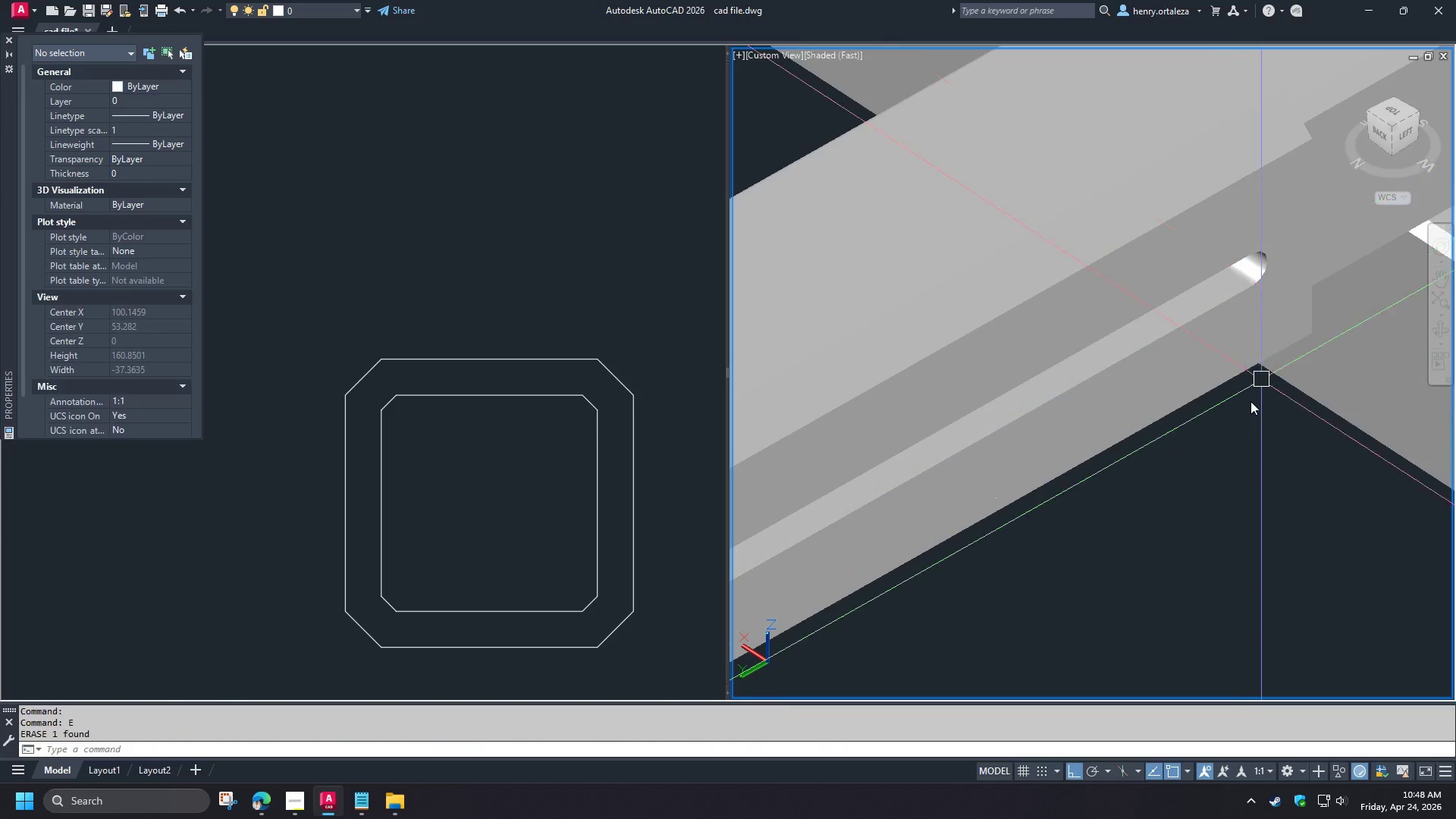 
hold_key(key=ShiftLeft, duration=1.05)
 